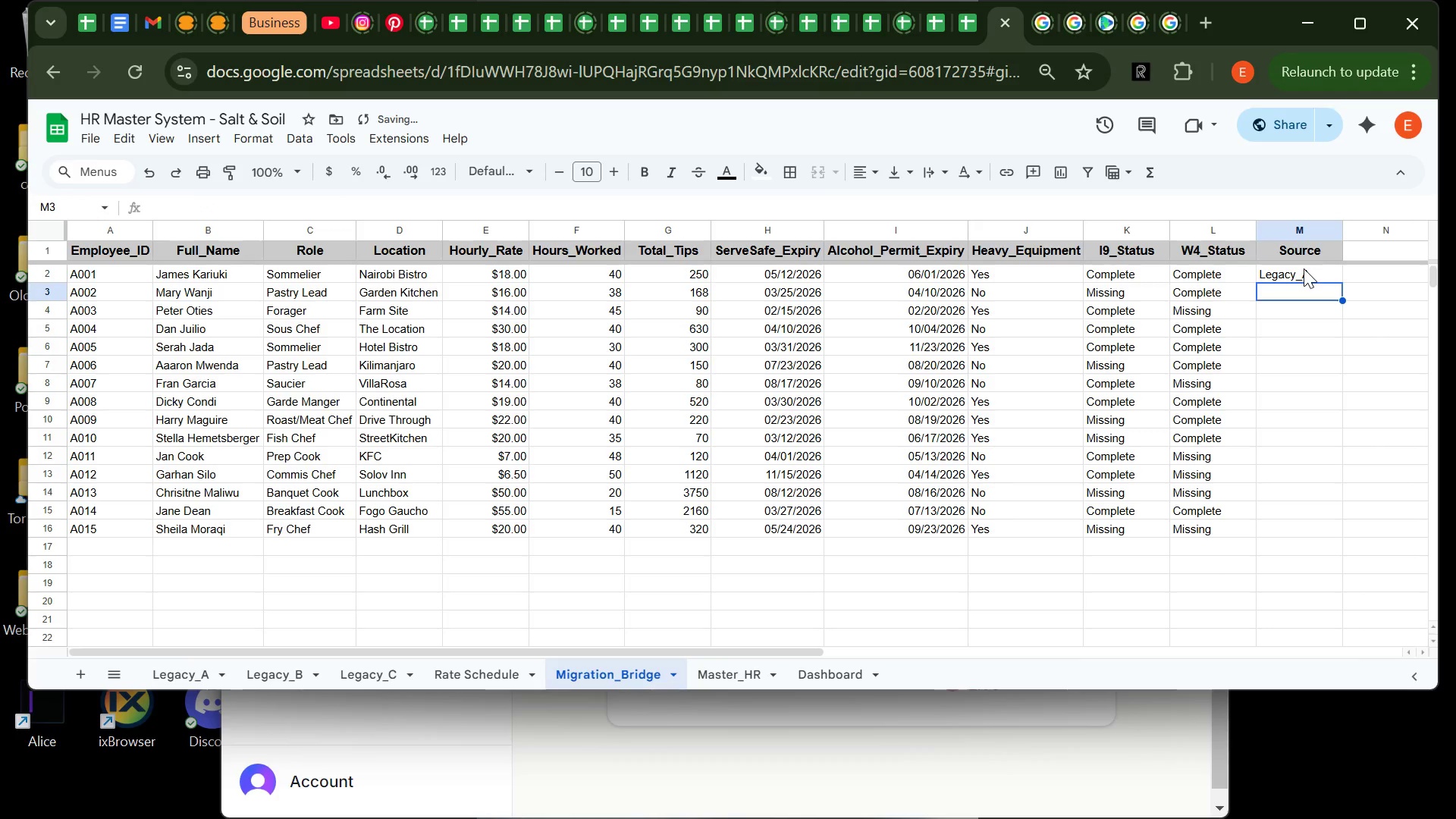 
left_click([1304, 268])
 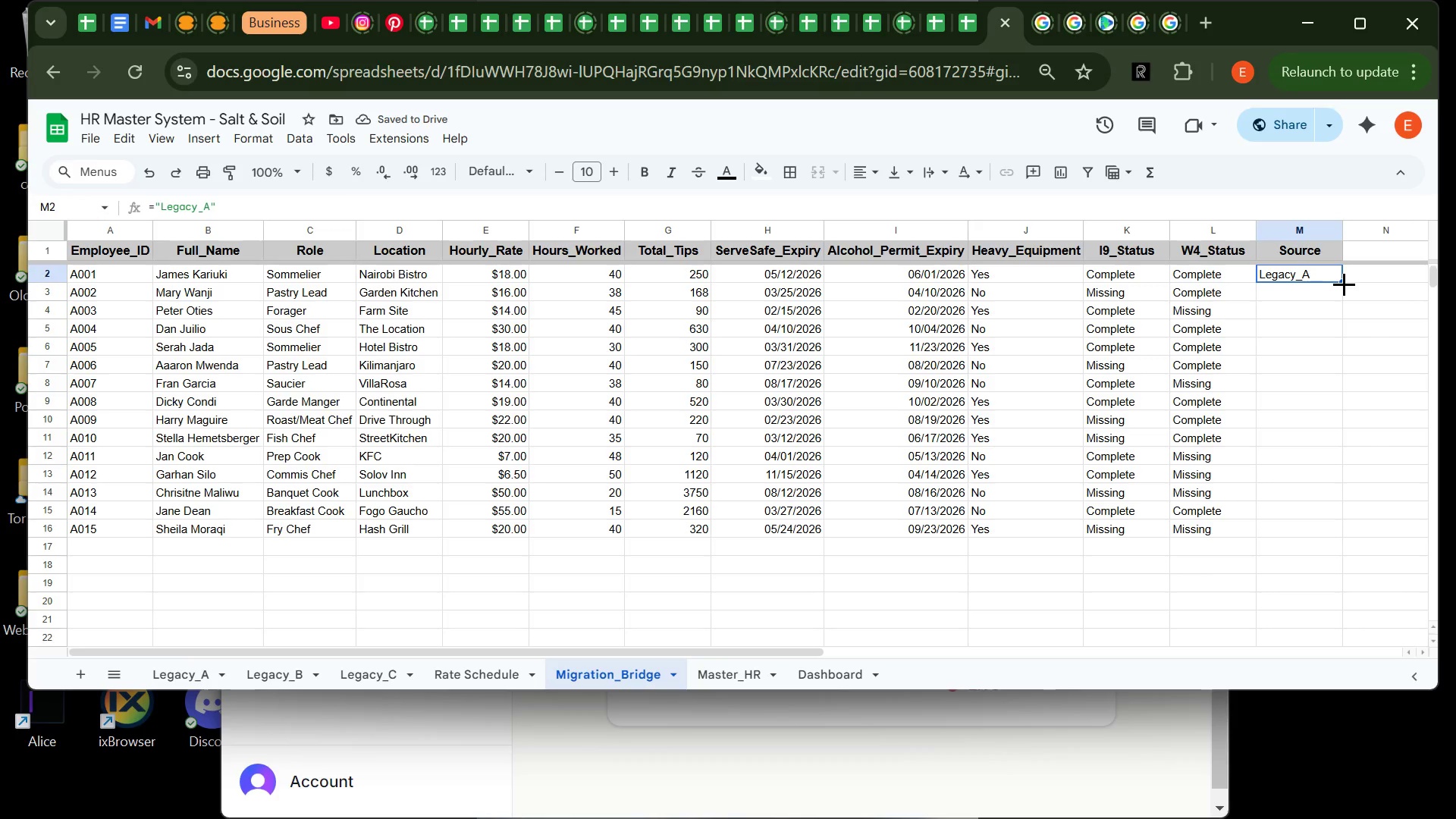 
left_click_drag(start_coordinate=[1344, 284], to_coordinate=[1313, 536])
 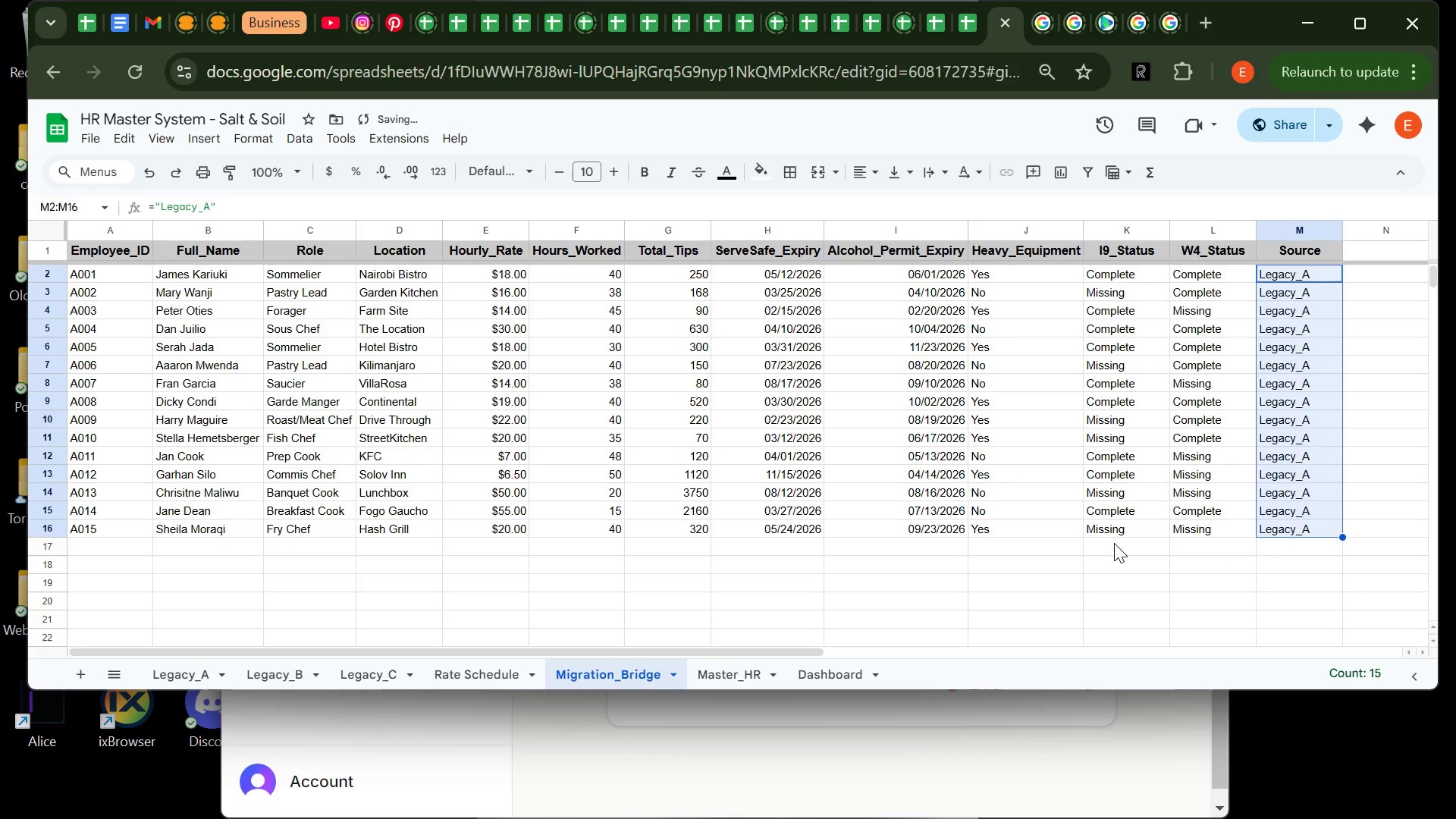 
left_click([1114, 543])
 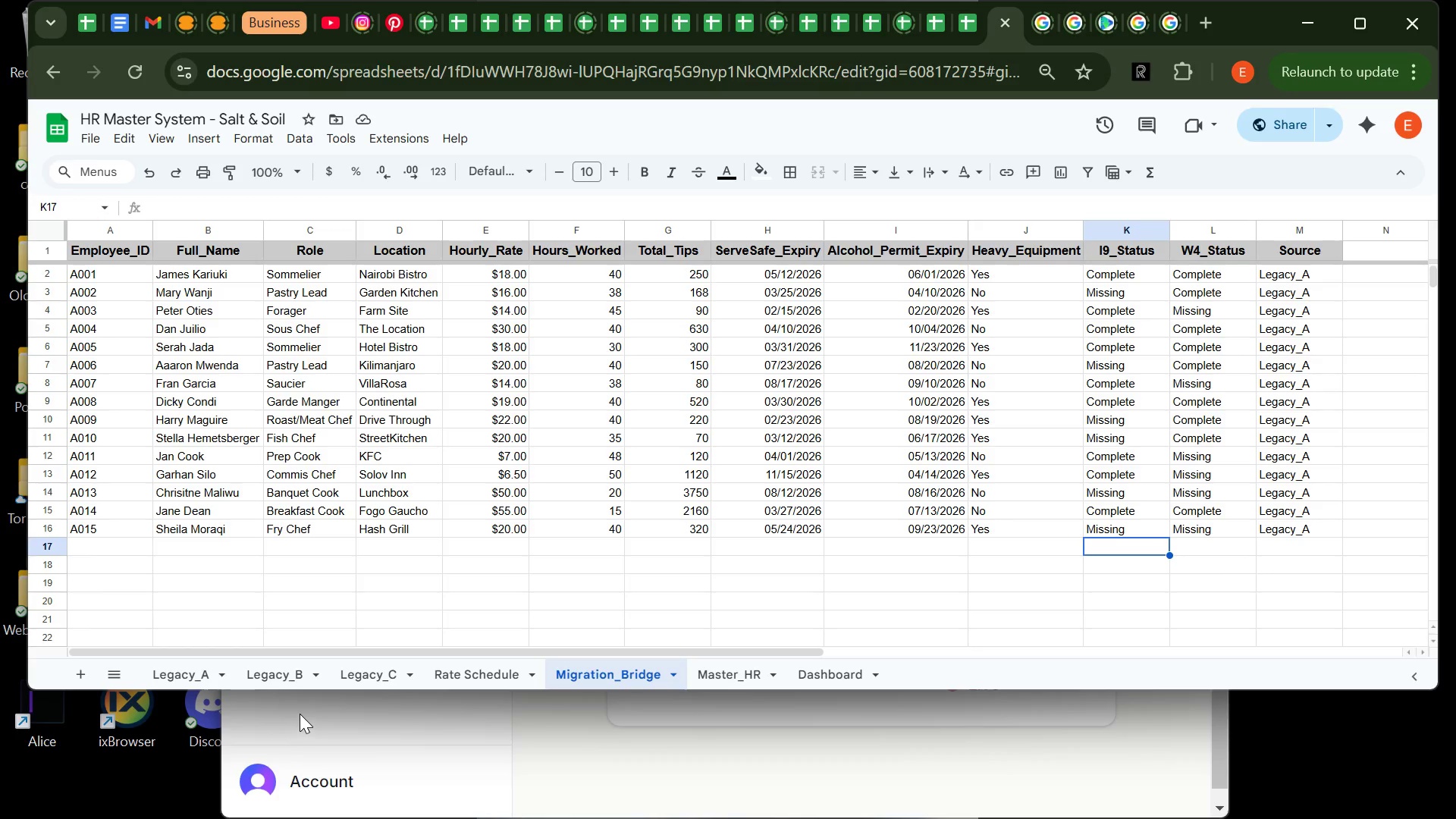 
wait(18.55)
 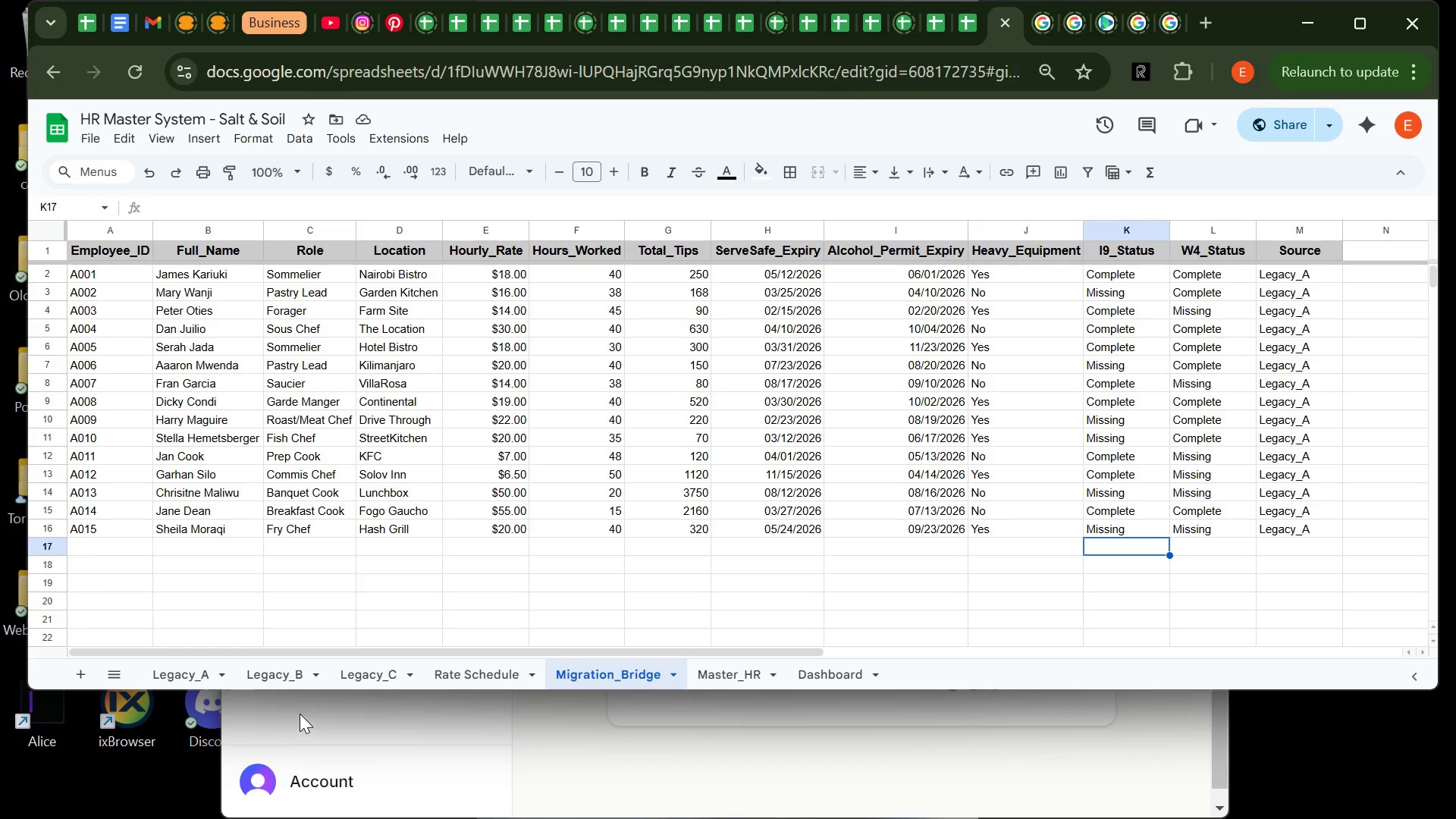 
left_click([85, 550])
 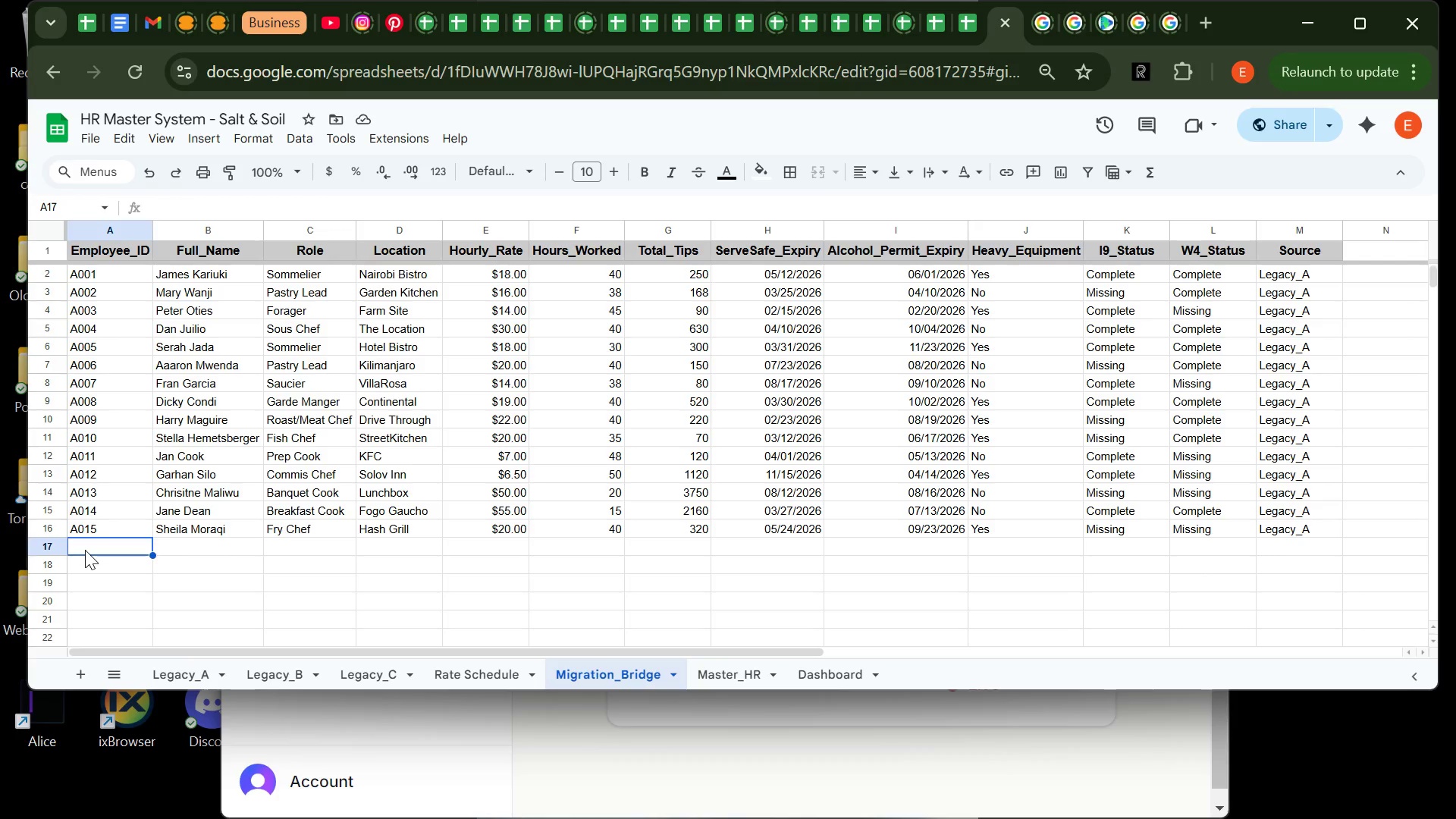 
wait(6.94)
 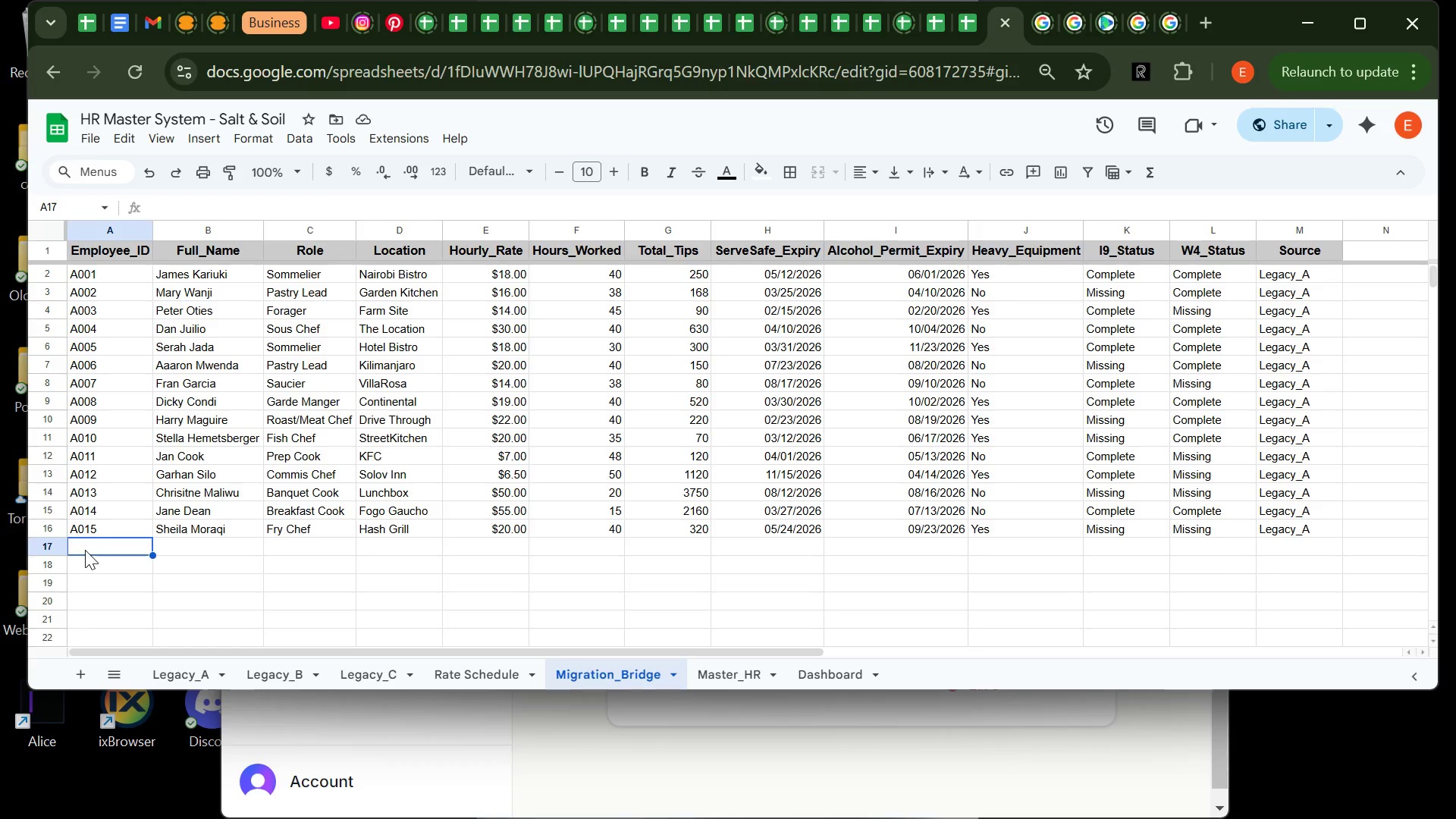 
type(=L)
key(Backspace)
type(Legacy_B!)
 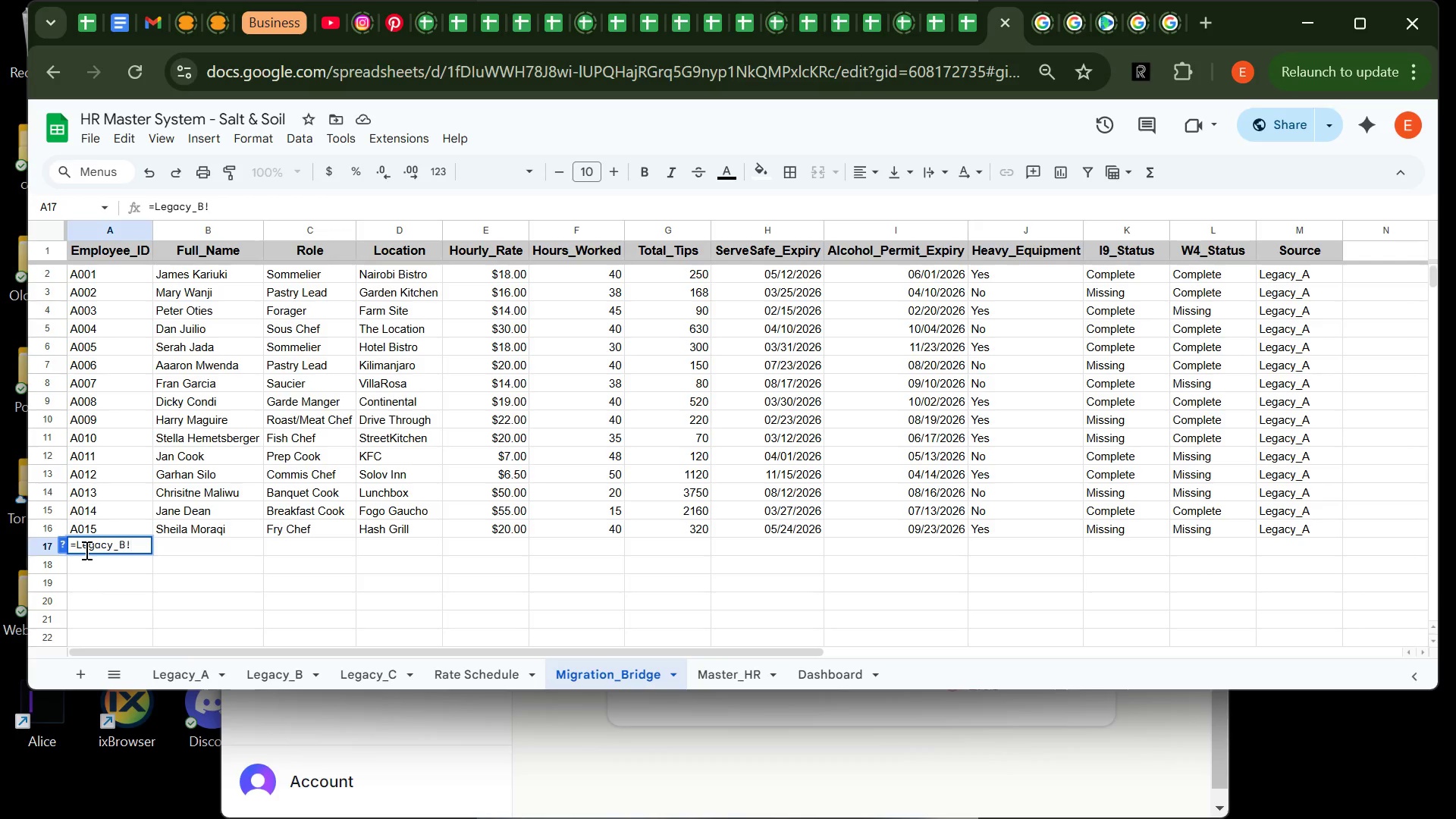 
type(A2)
 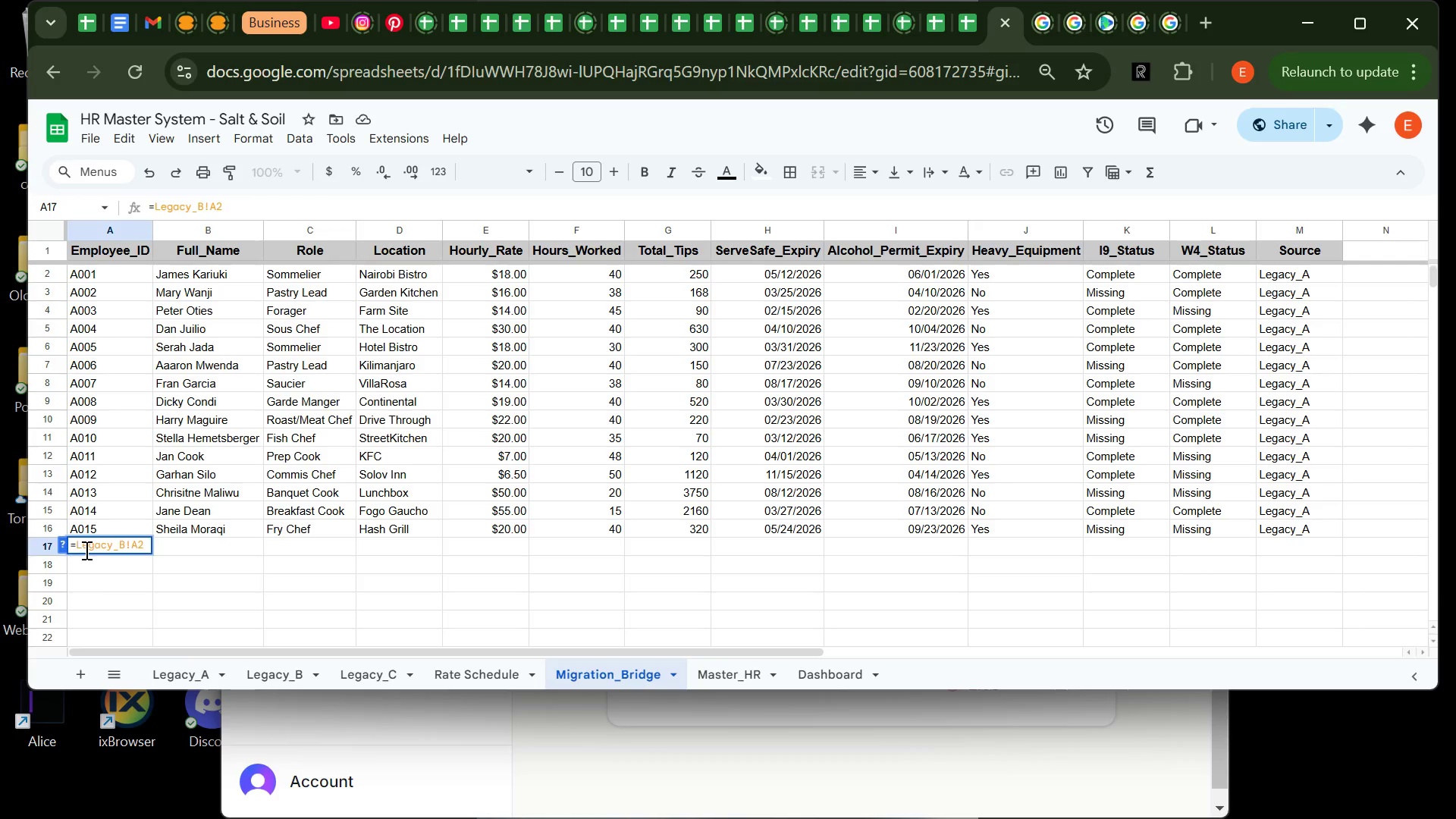 
key(Enter)
 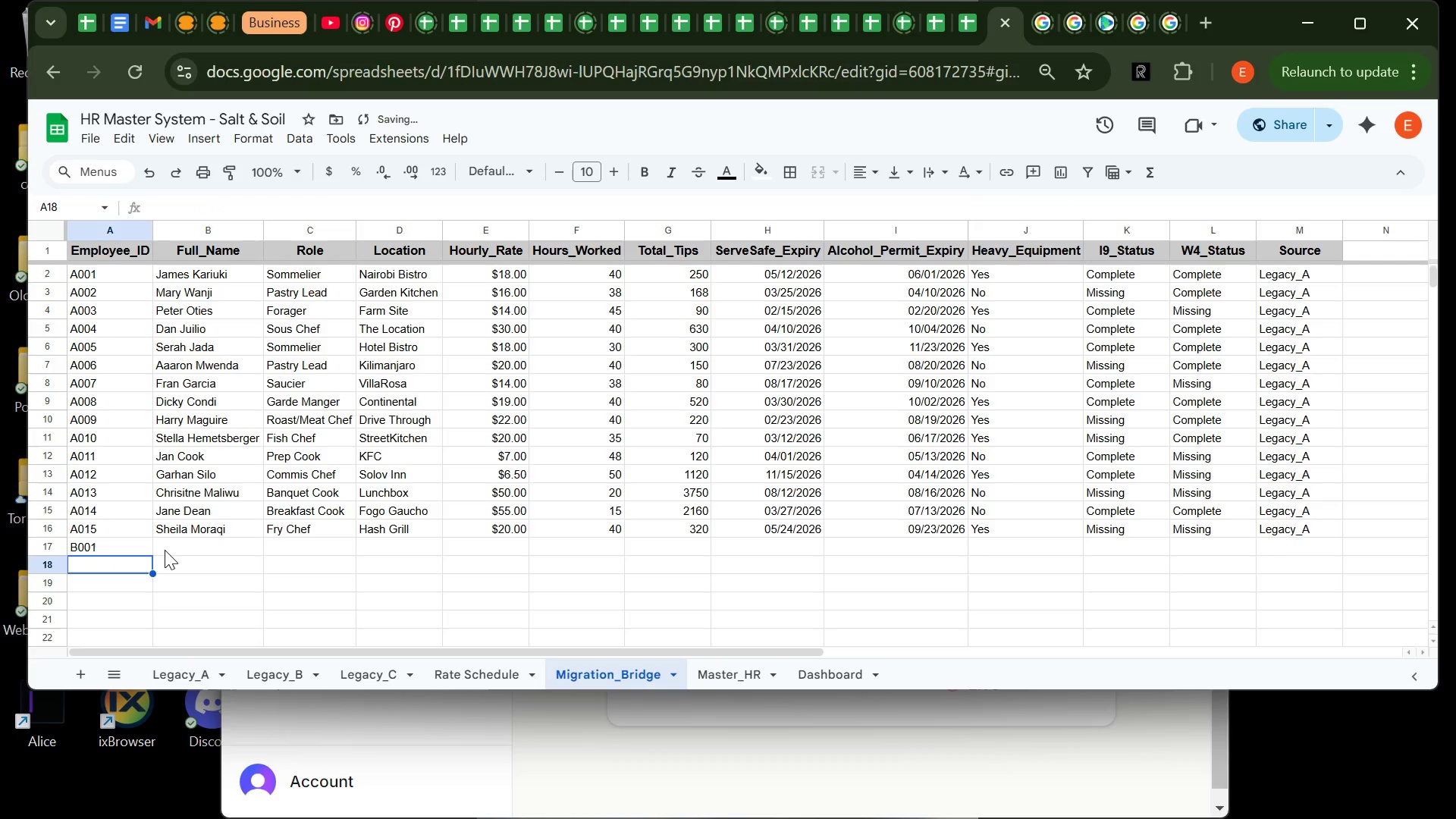 
left_click([169, 550])
 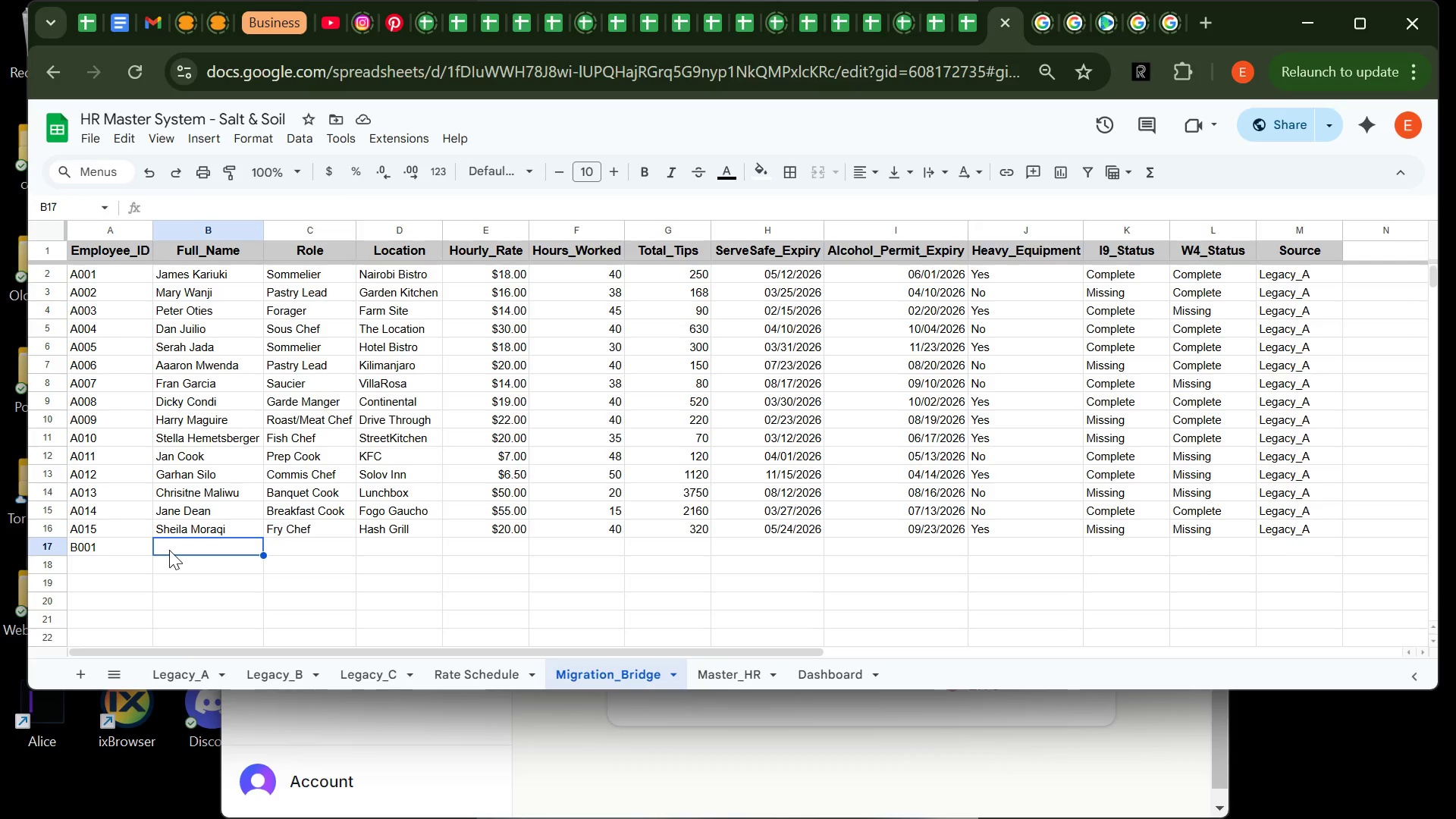 
type(=Legacy_B!B2)
 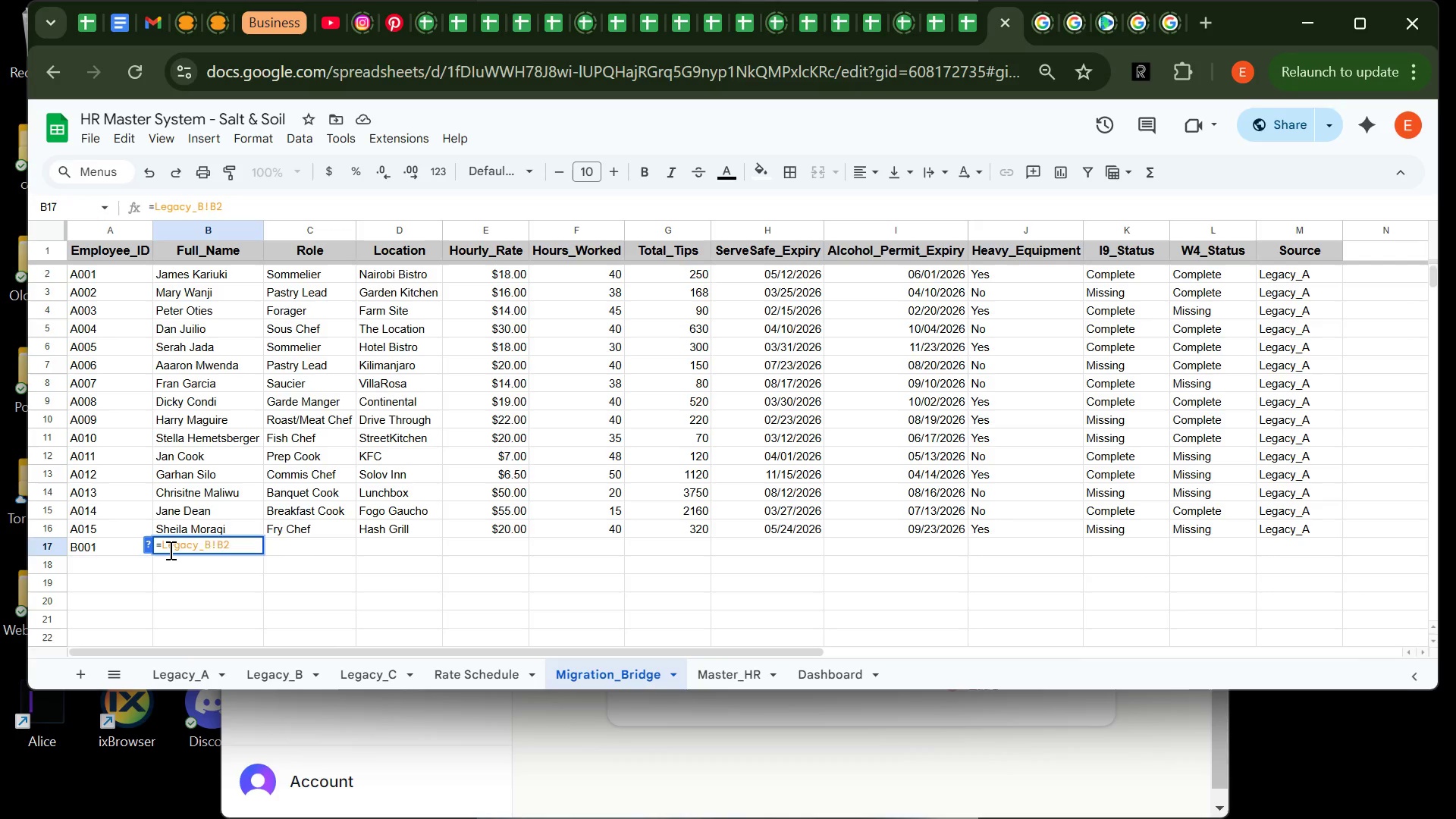 
key(Enter)
 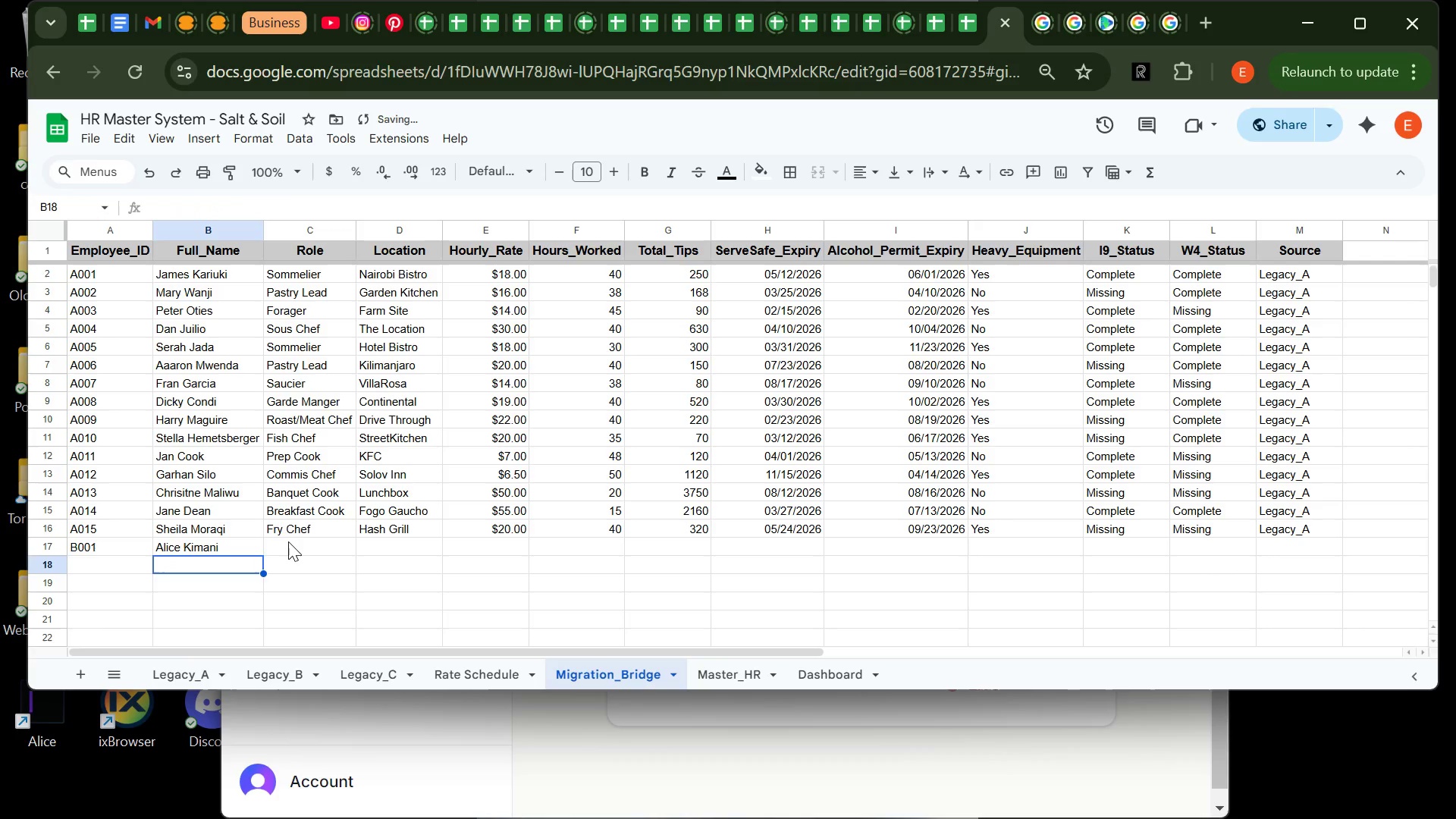 
left_click([288, 541])
 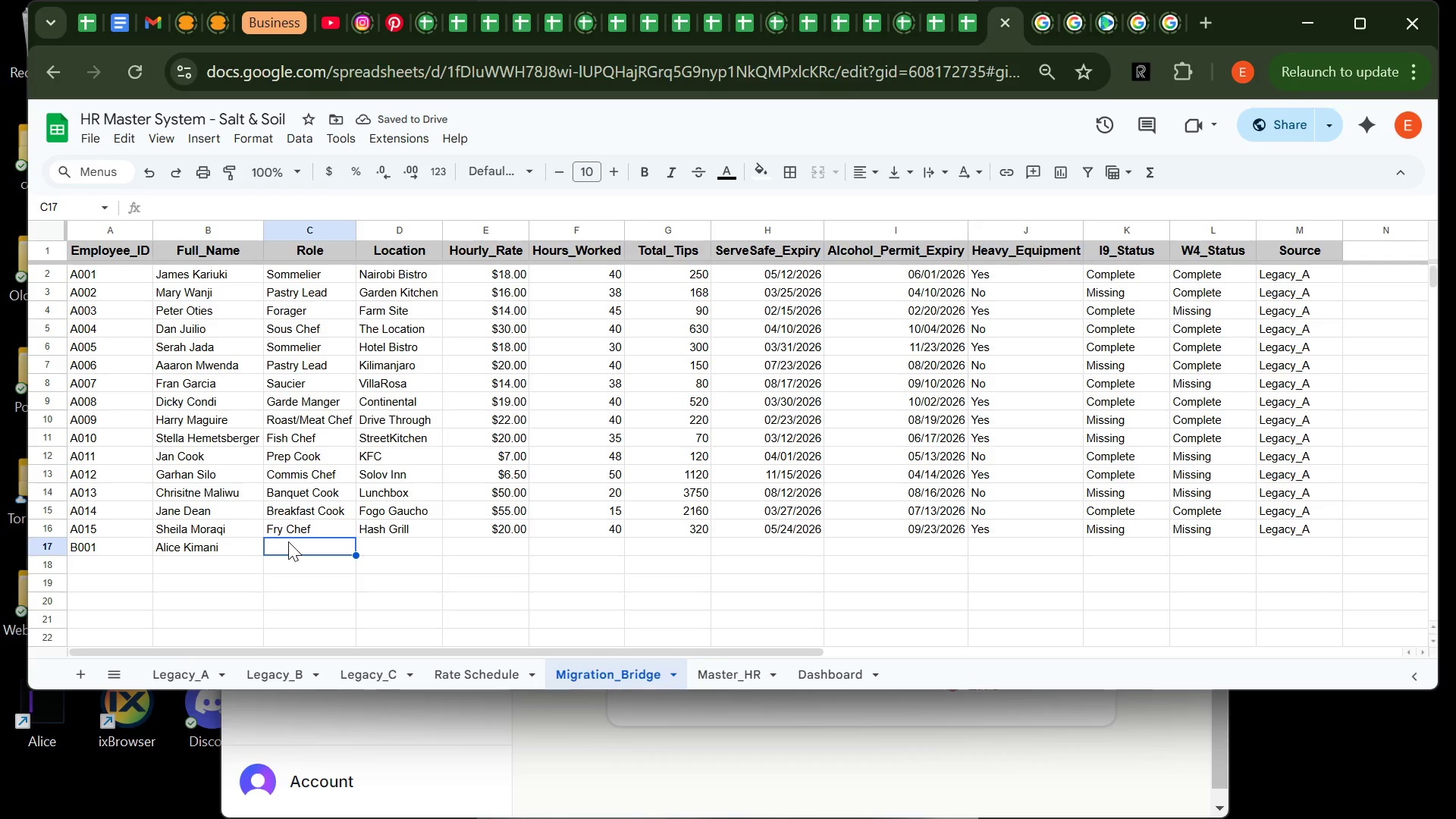 
type(=Legacy_b!)
key(Backspace)
key(Backspace)
type(B!)
 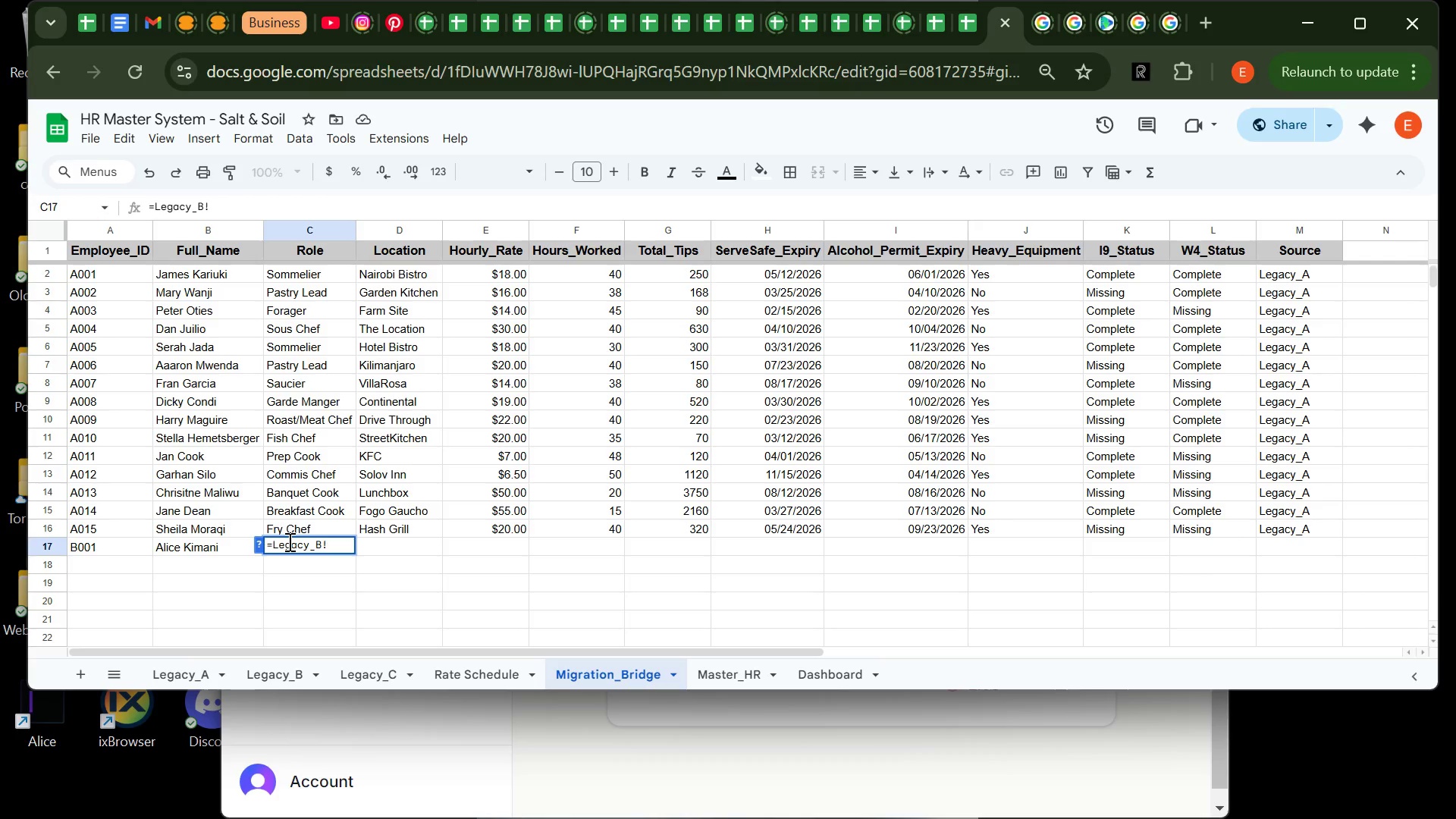 
type(C2)
 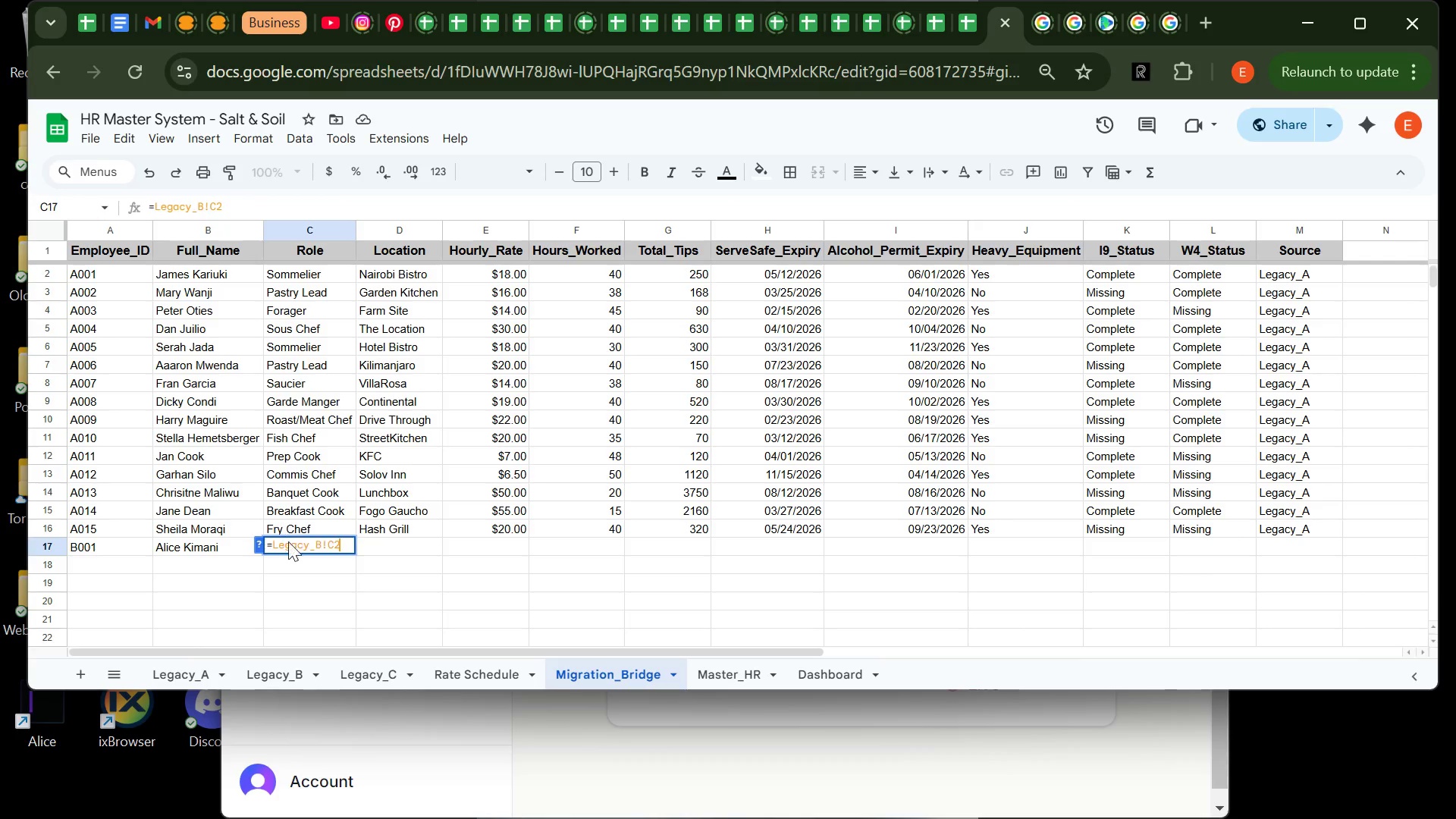 
key(Enter)
 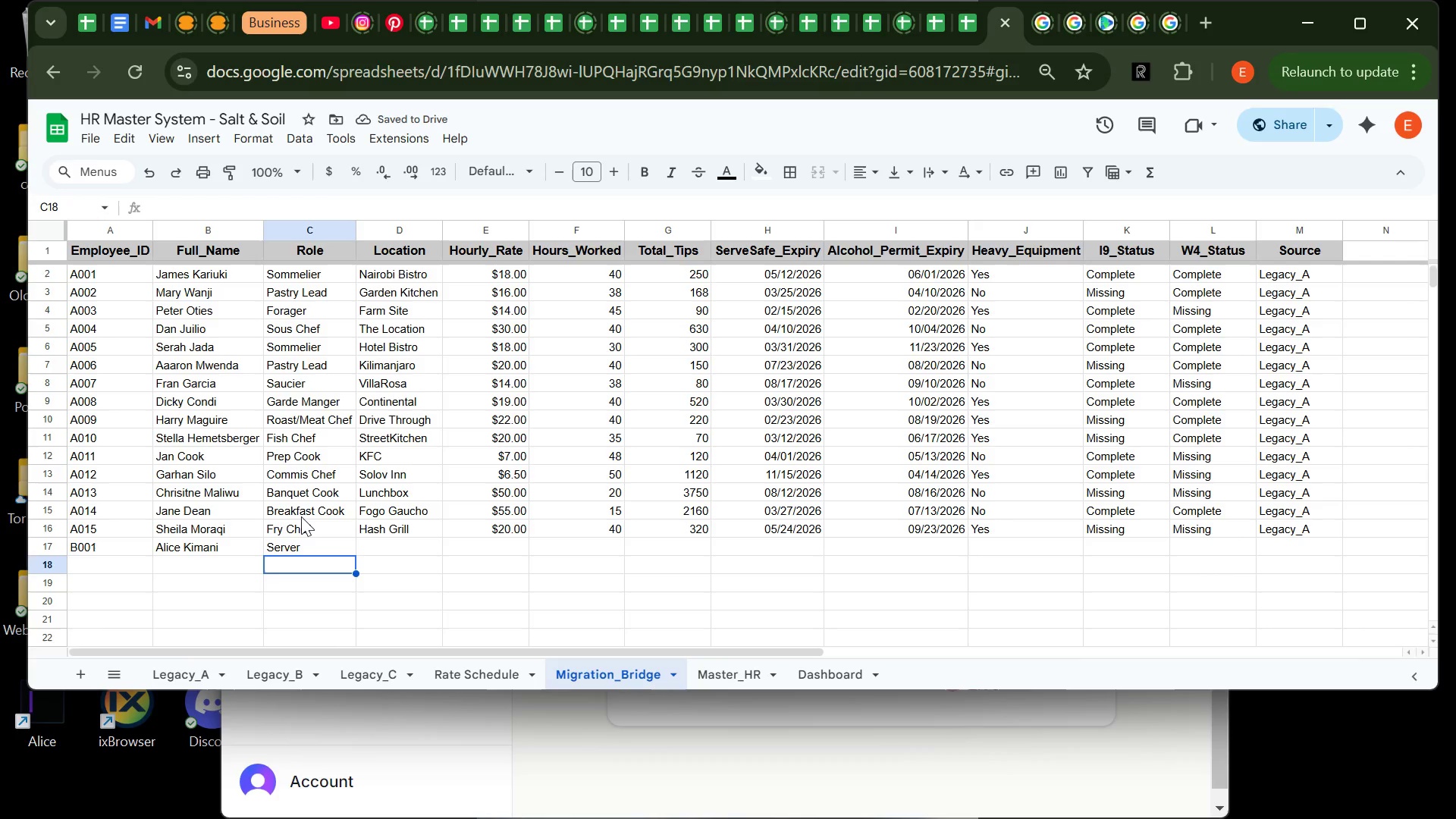 
wait(5.58)
 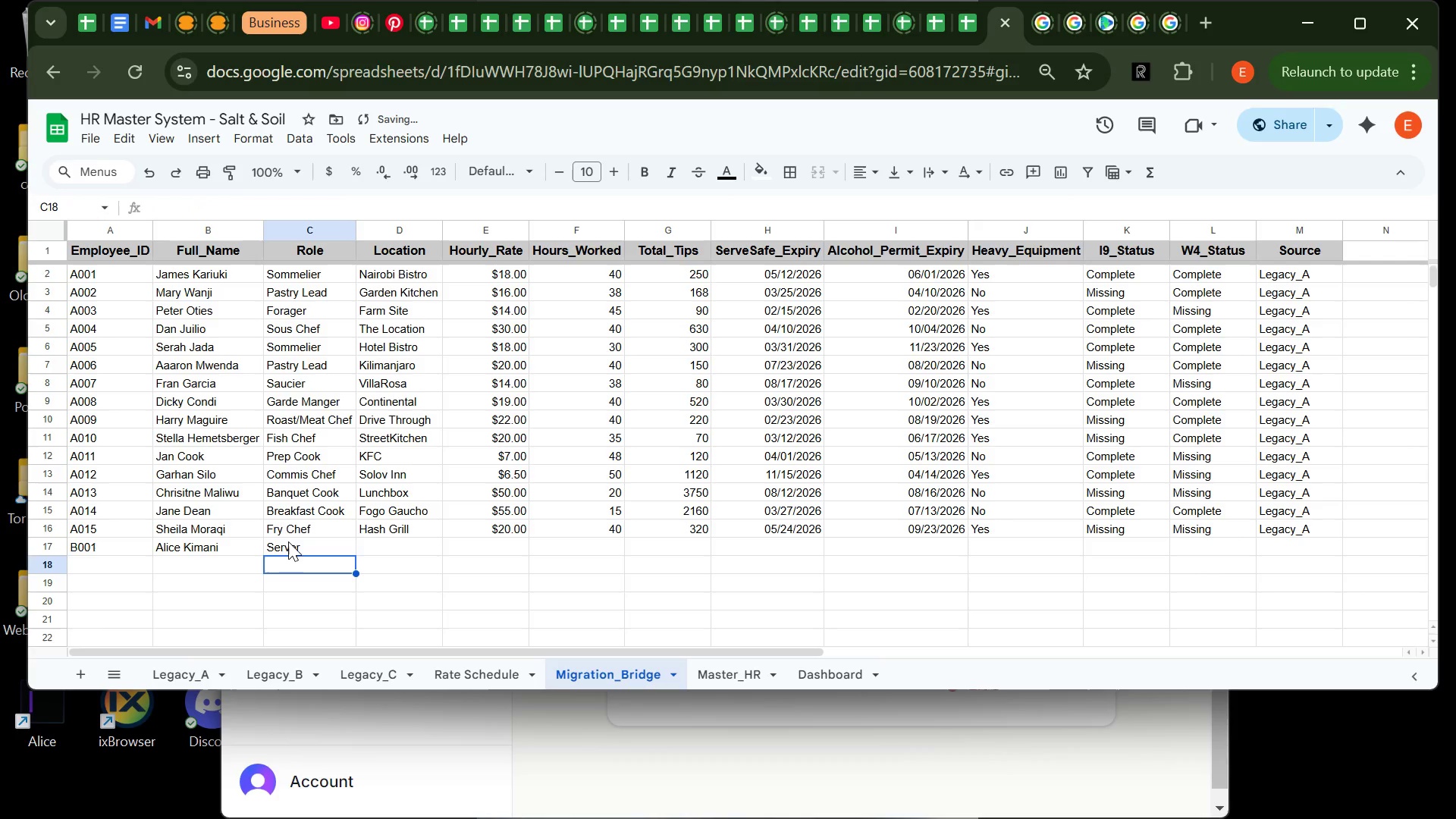 
left_click([376, 543])
 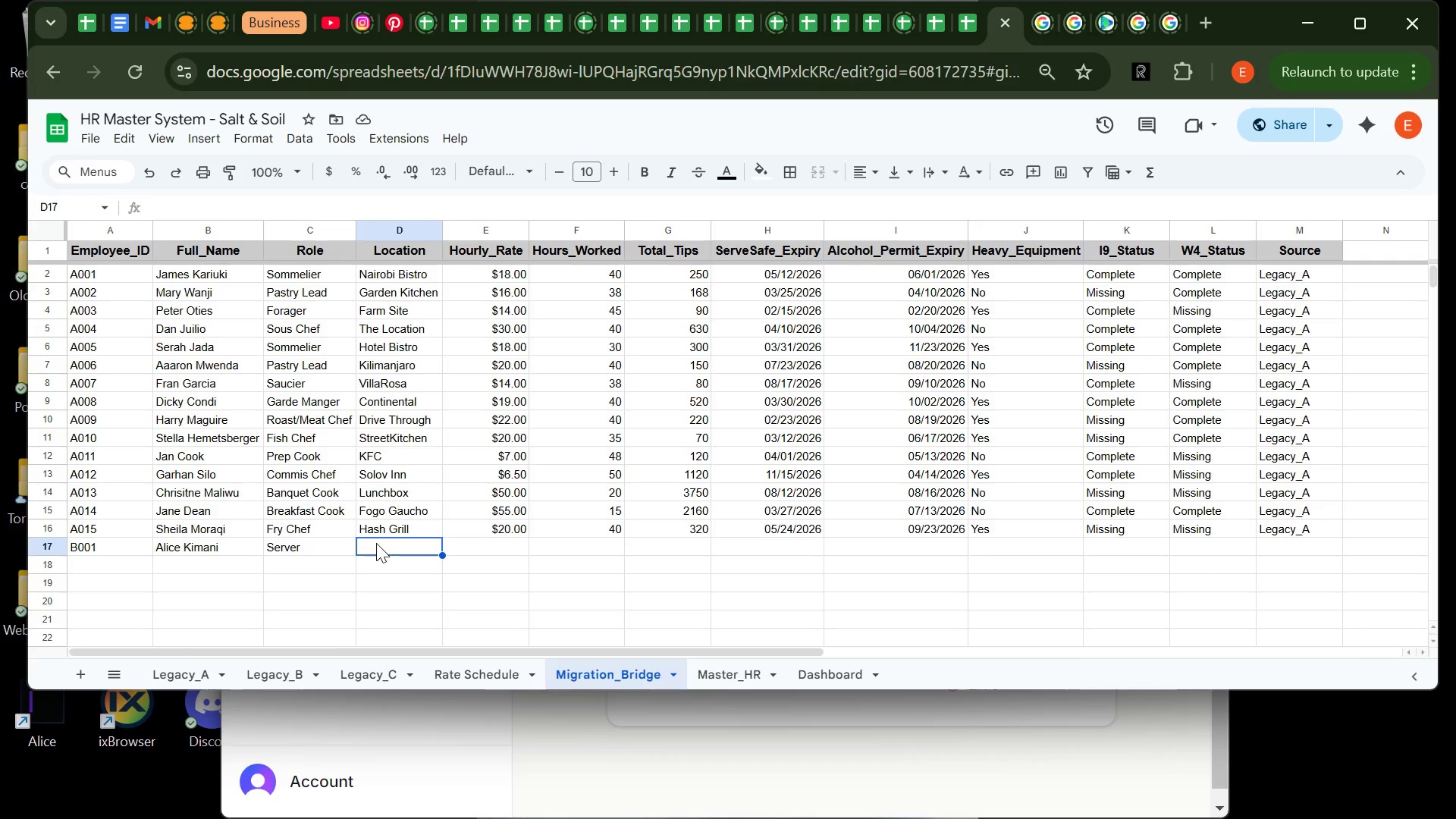 
type(=Legacy_B!d2)
key(Backspace)
key(Backspace)
type(D2)
 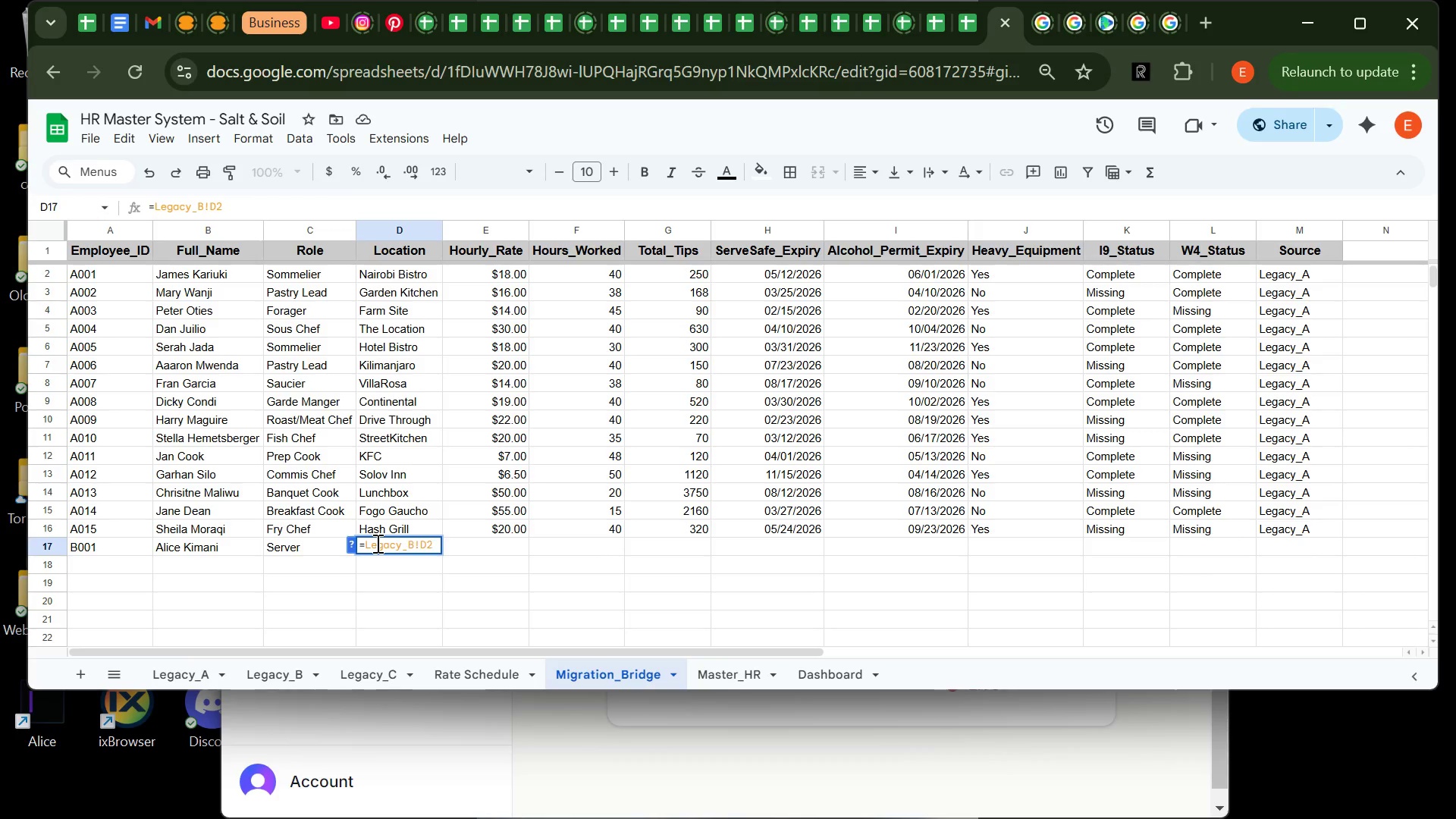 
key(Enter)
 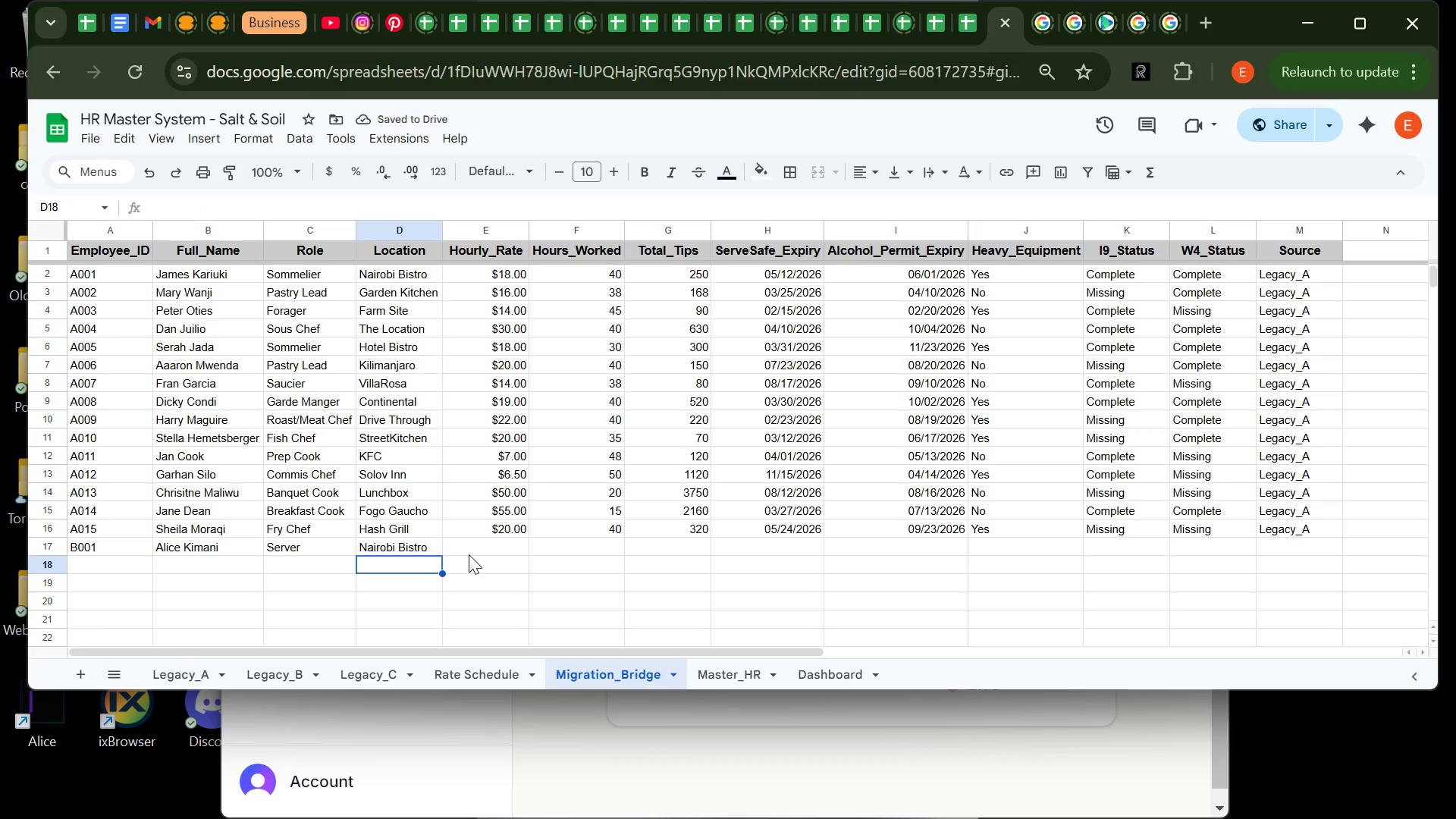 
left_click([469, 554])
 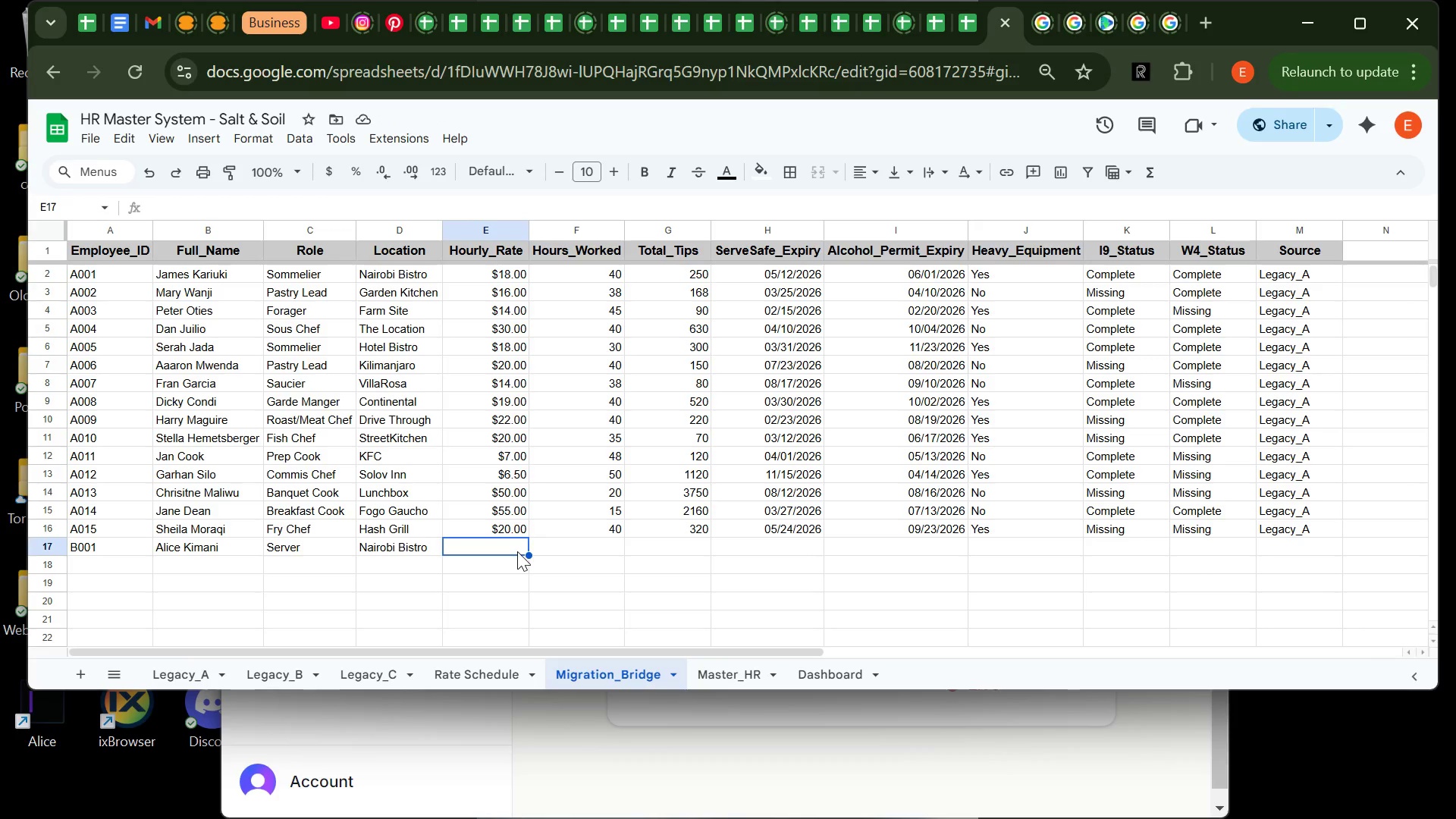 
type(=LEGACY)
key(Backspace)
key(Backspace)
key(Backspace)
key(Backspace)
key(Backspace)
type(egacy_b)
key(Backspace)
type(B!e)
key(Backspace)
type(E2)
 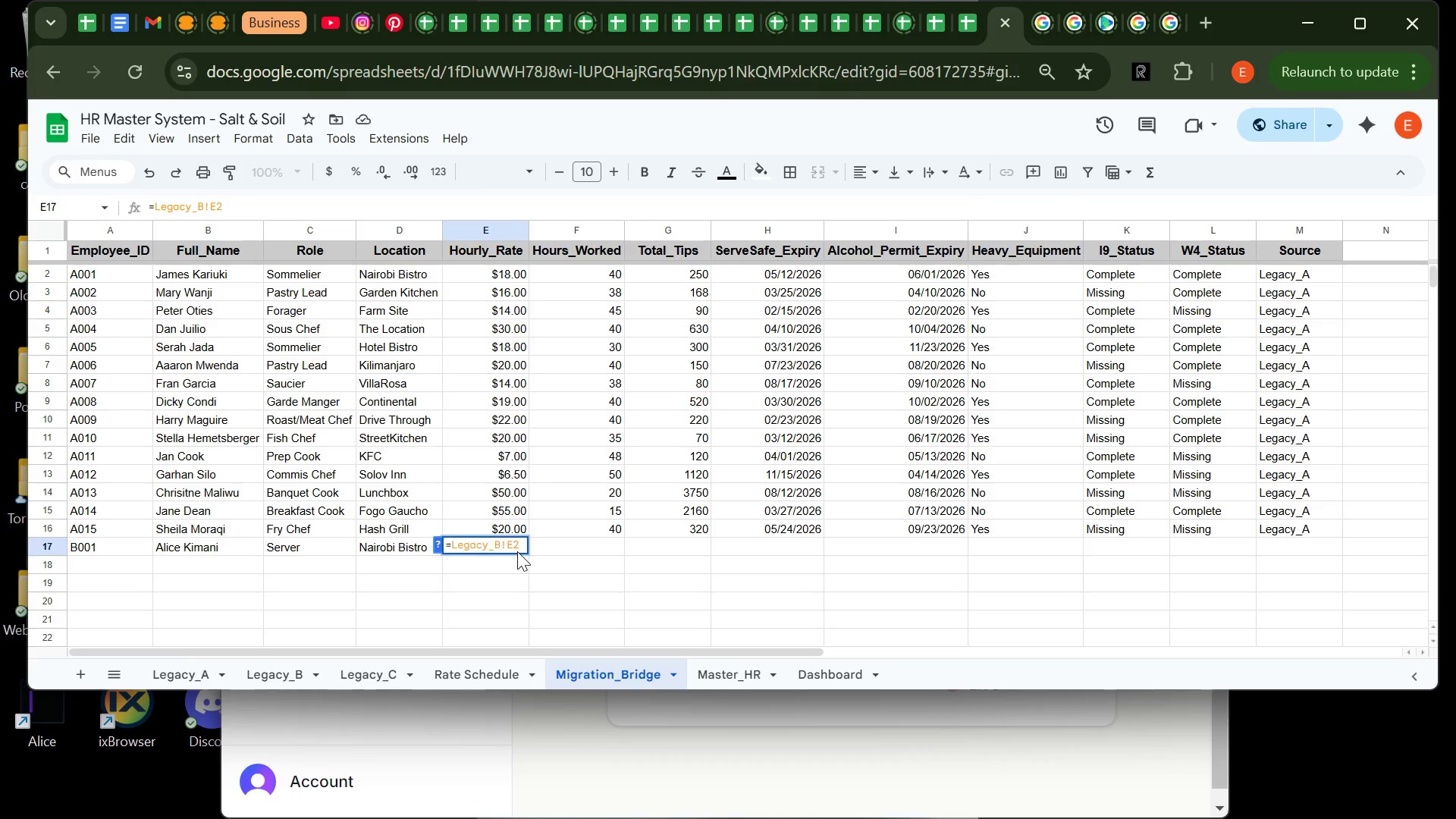 
left_click([588, 543])
 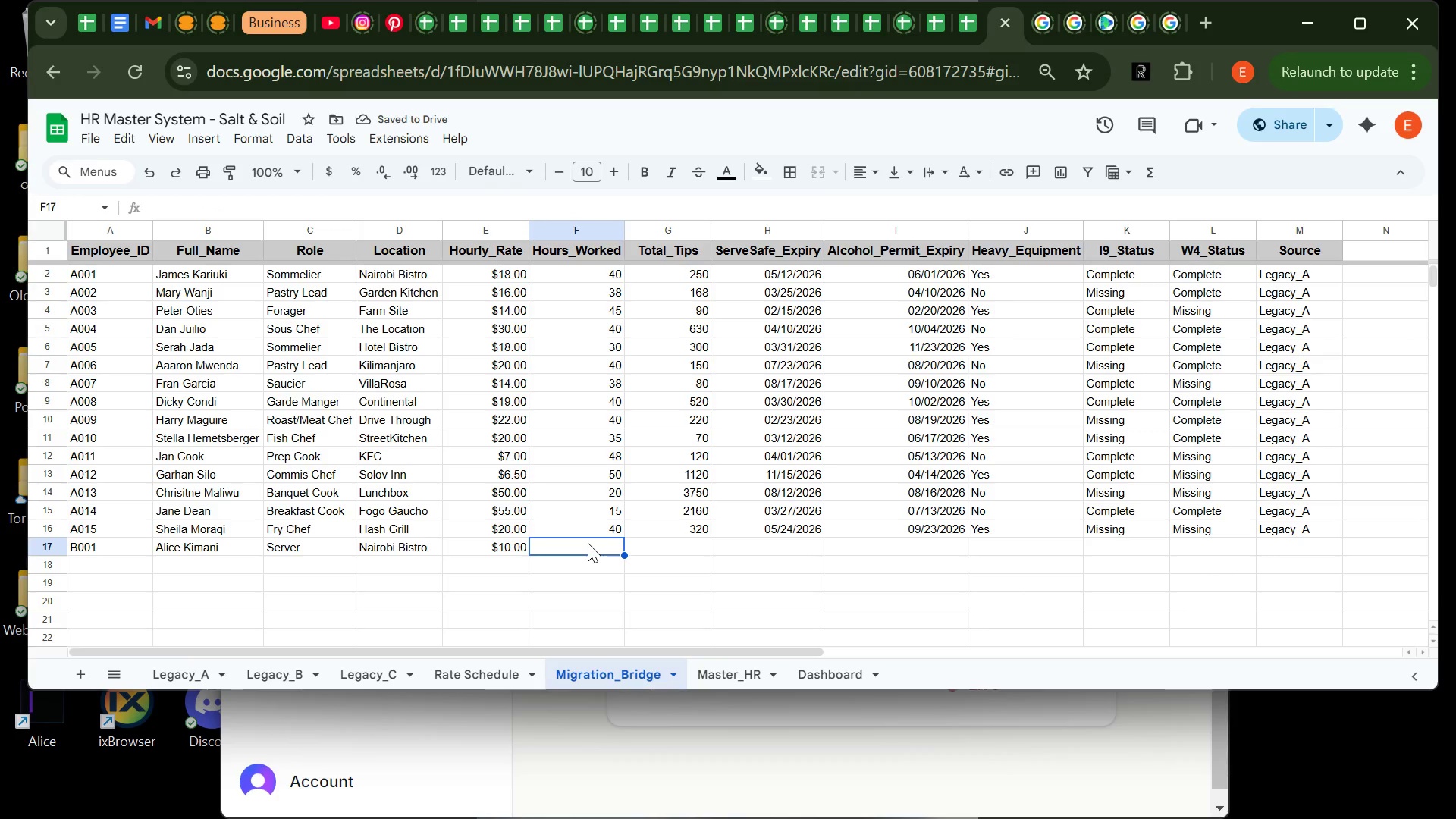 
type(=HOUR)
 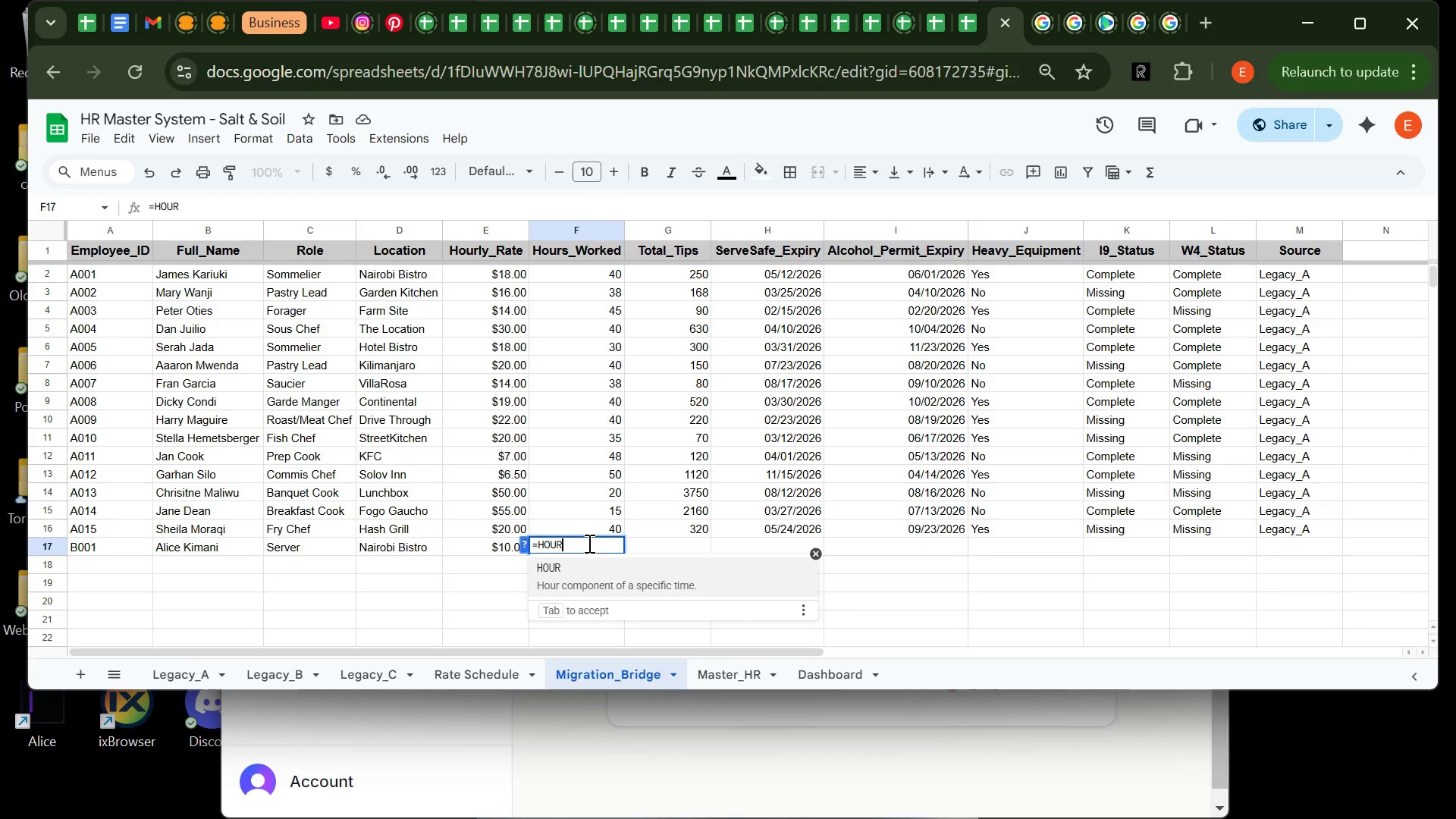 
wait(6.09)
 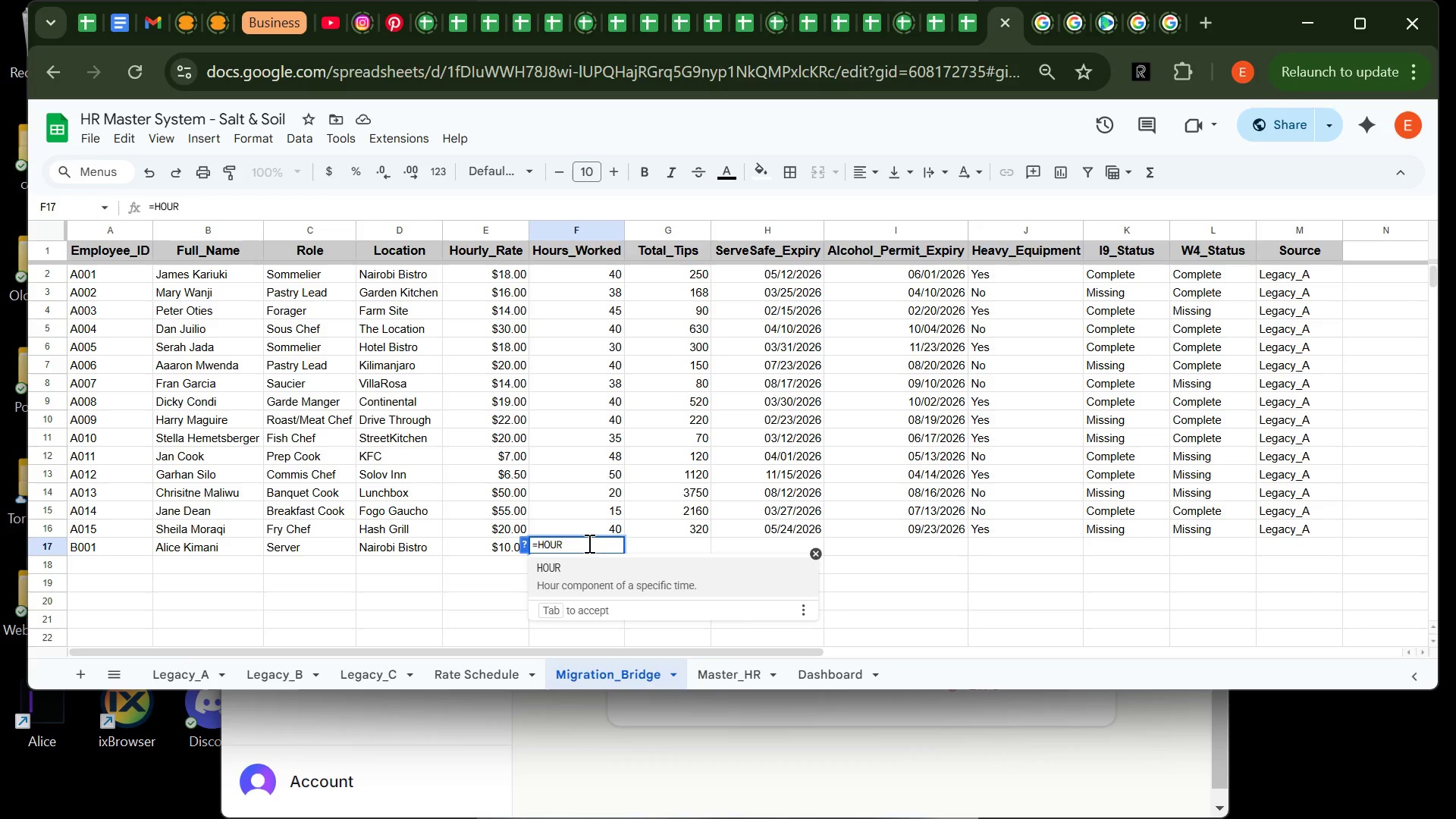 
type((Legacy_B)
 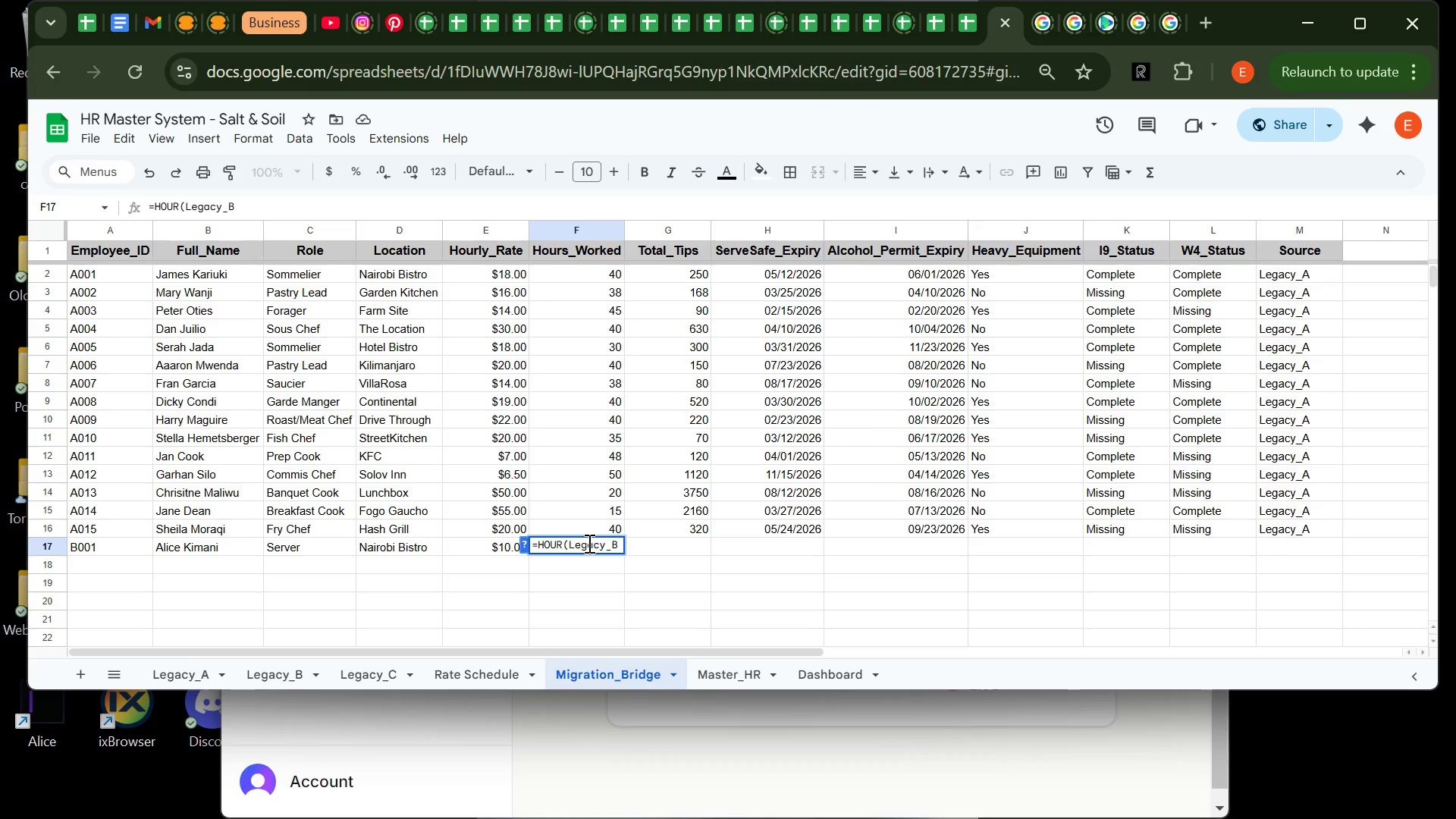 
hold_key(key=ShiftLeft, duration=1.51)
 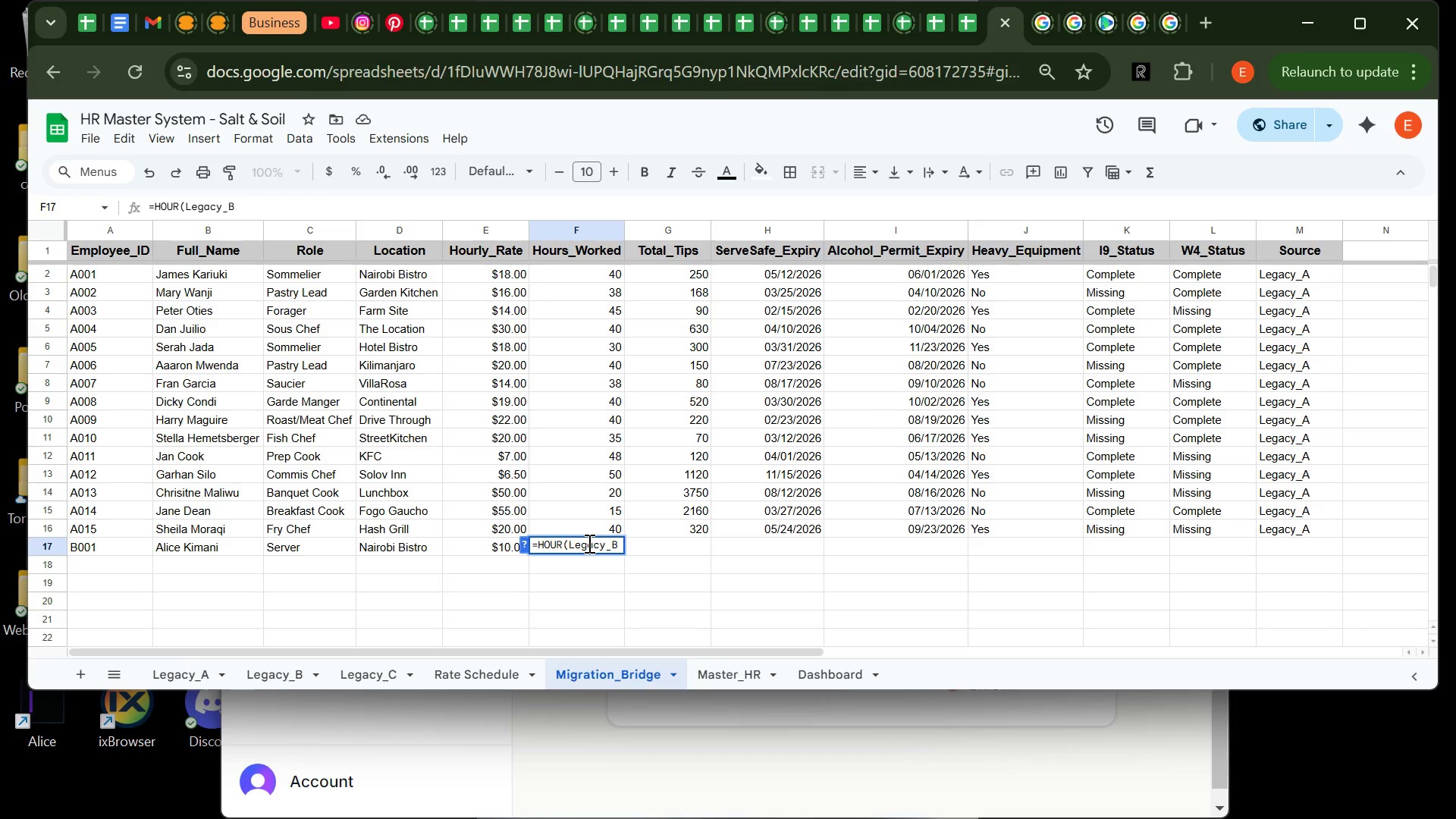 
hold_key(key=ShiftLeft, duration=1.5)
 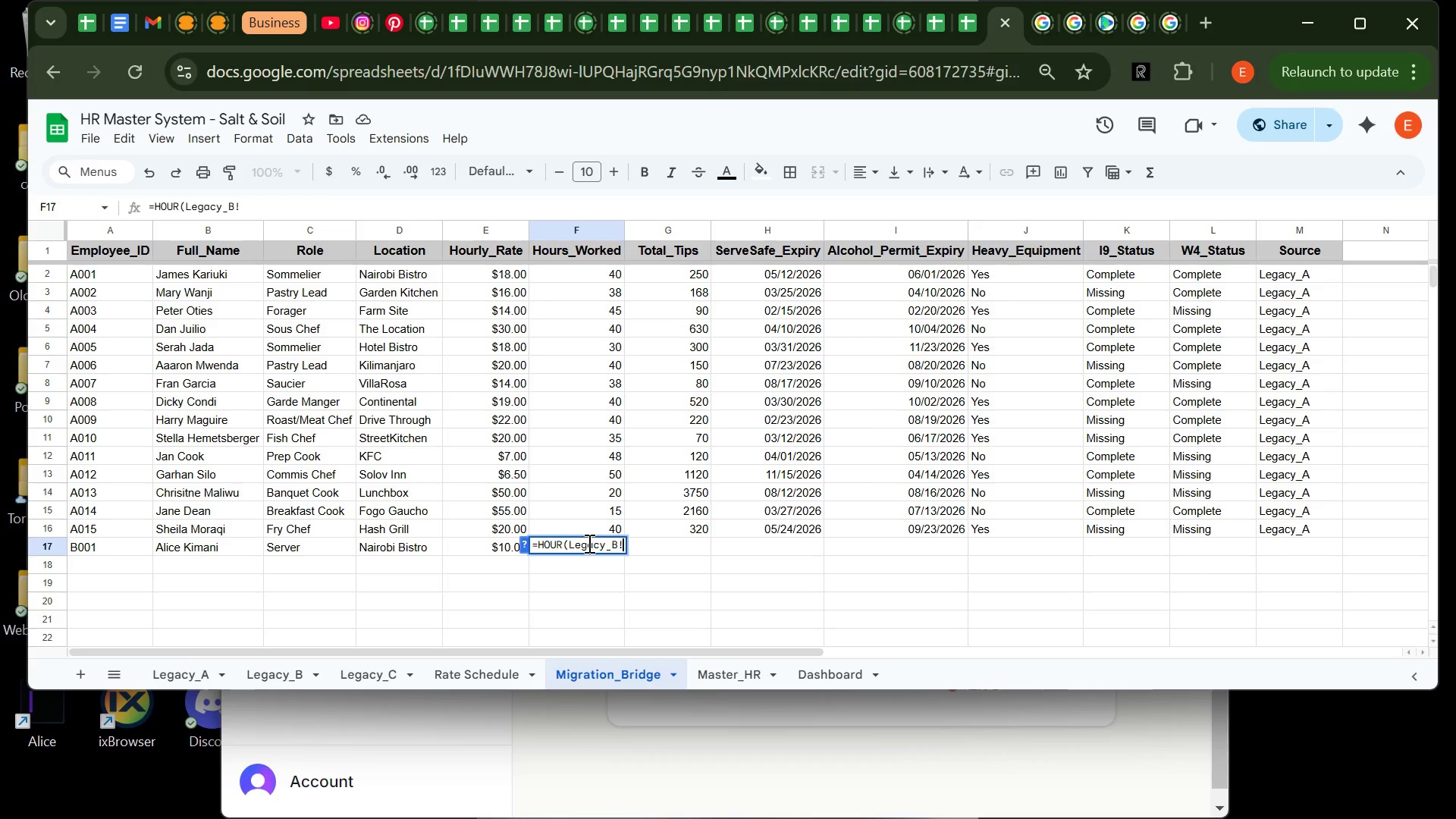 
type(!F2)
 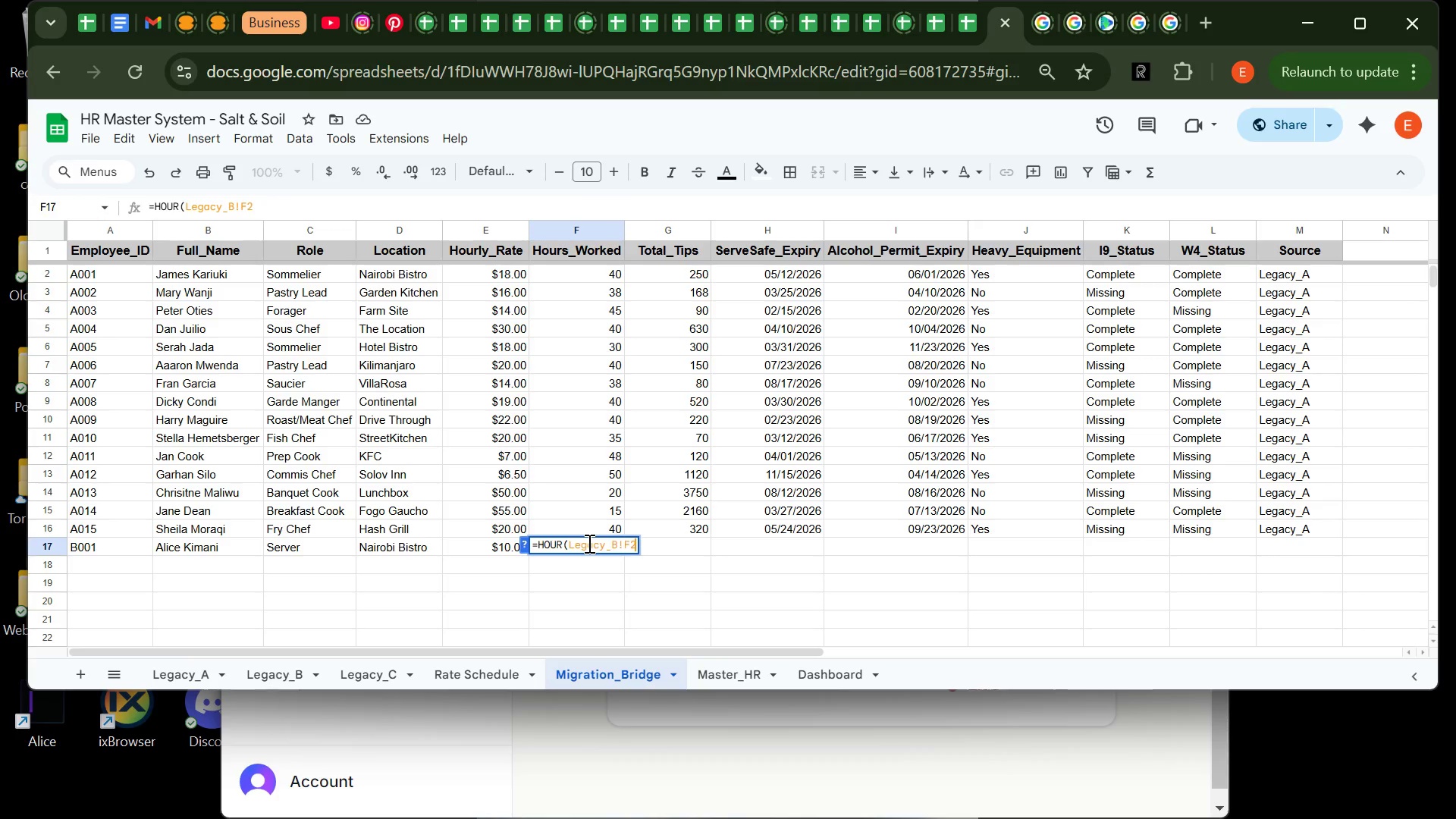 
key(Shift+0)
 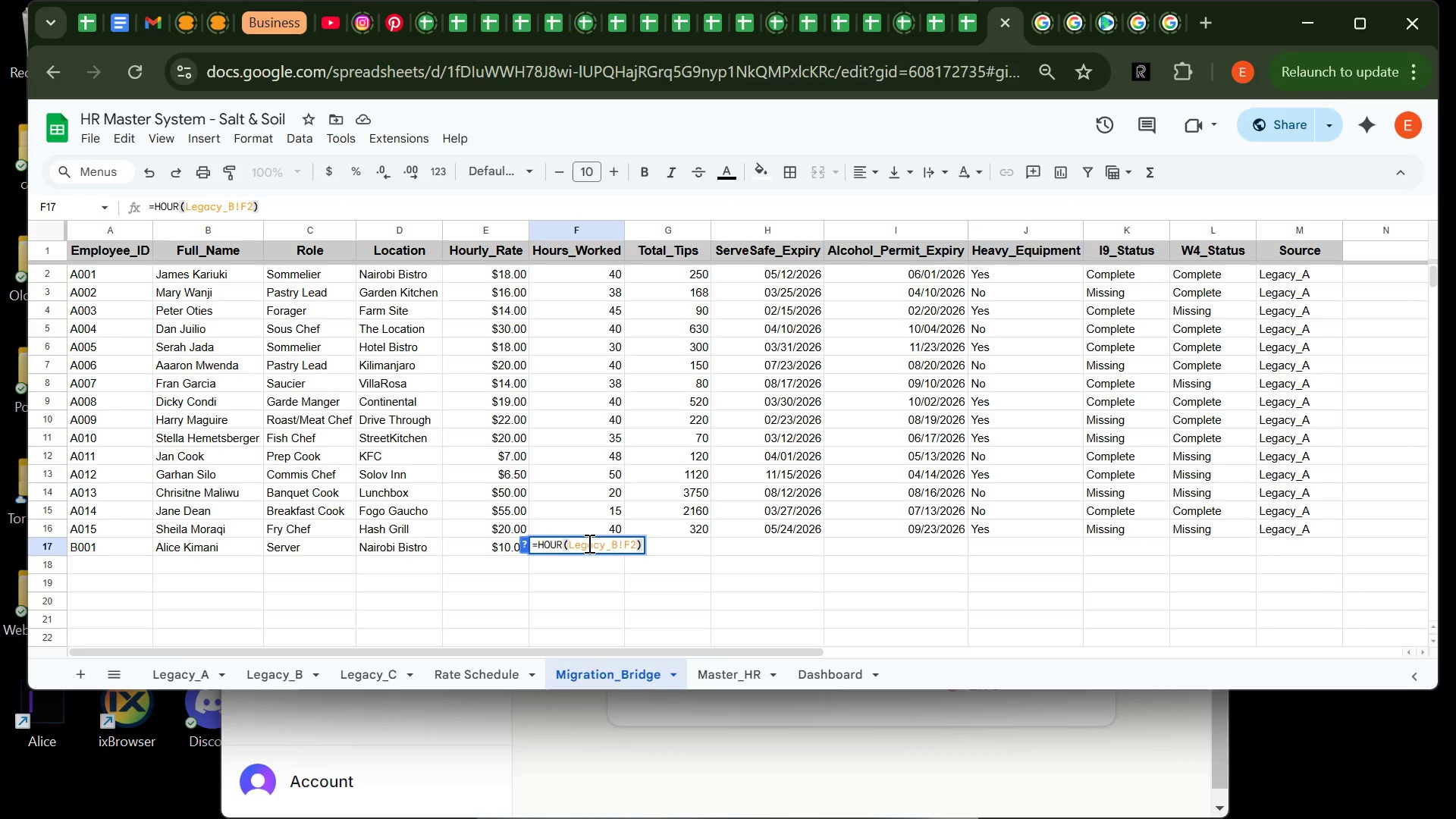 
key(Space)
 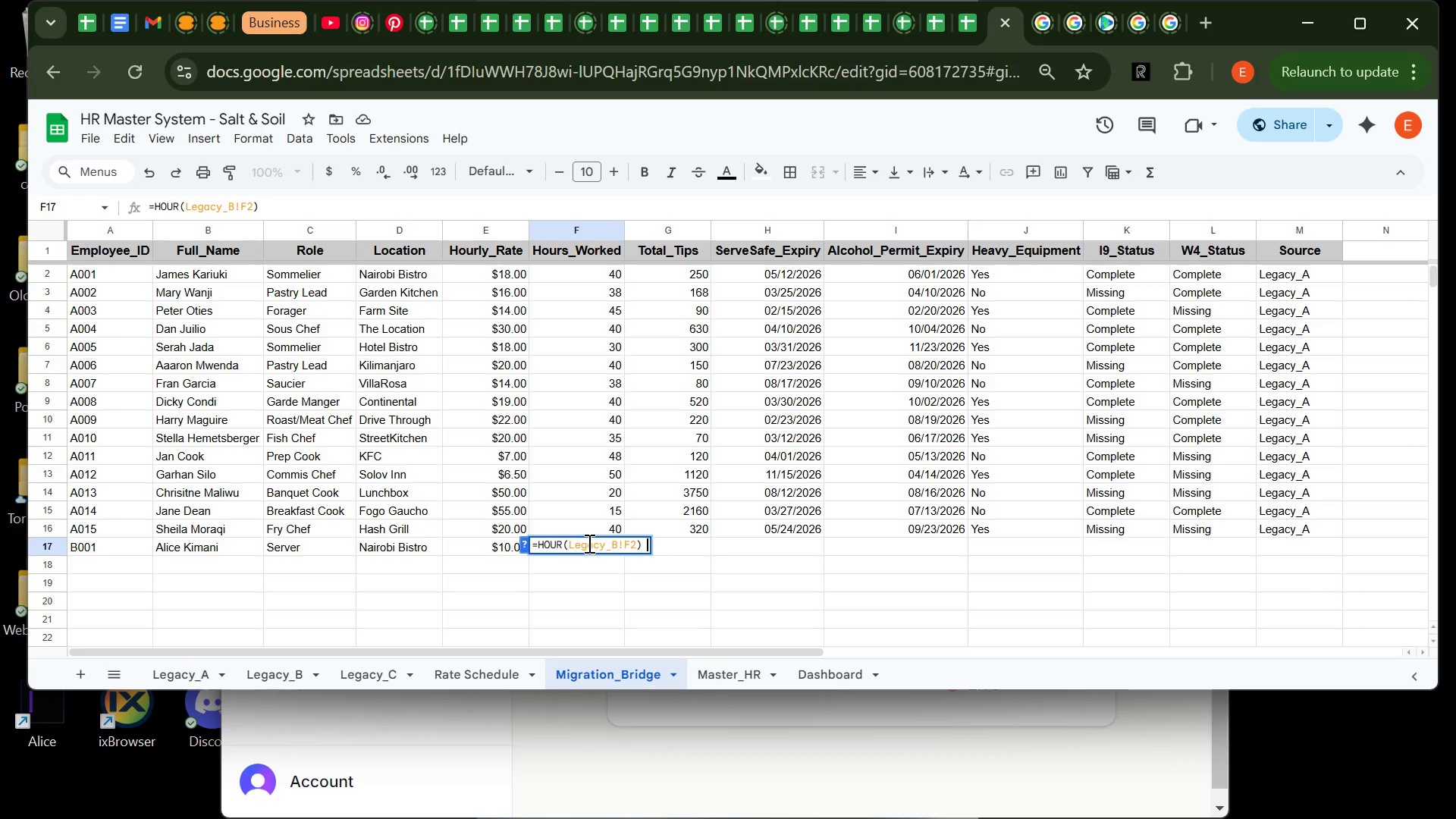 
key(Shift+Equal)
 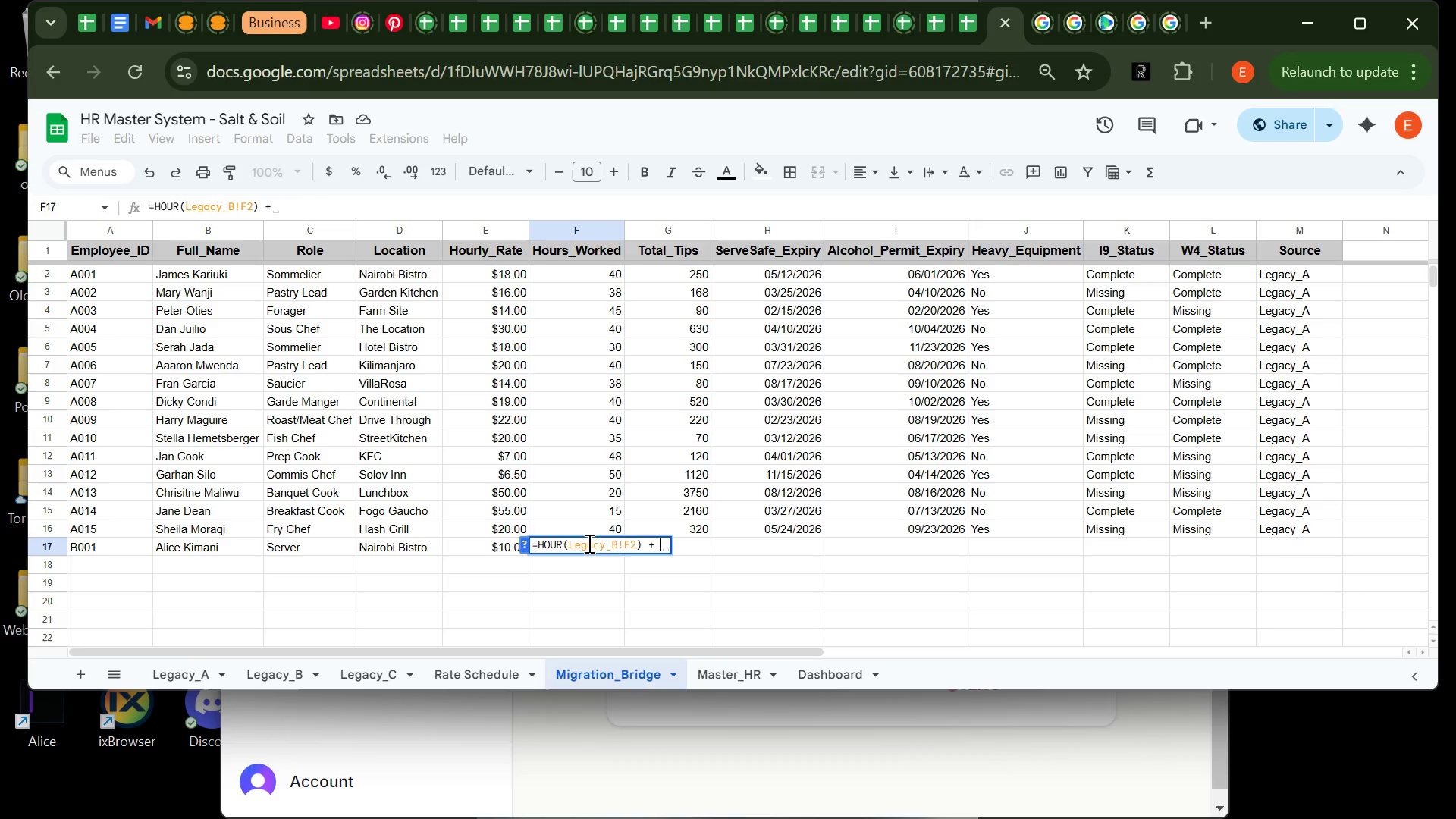 
key(Space)
 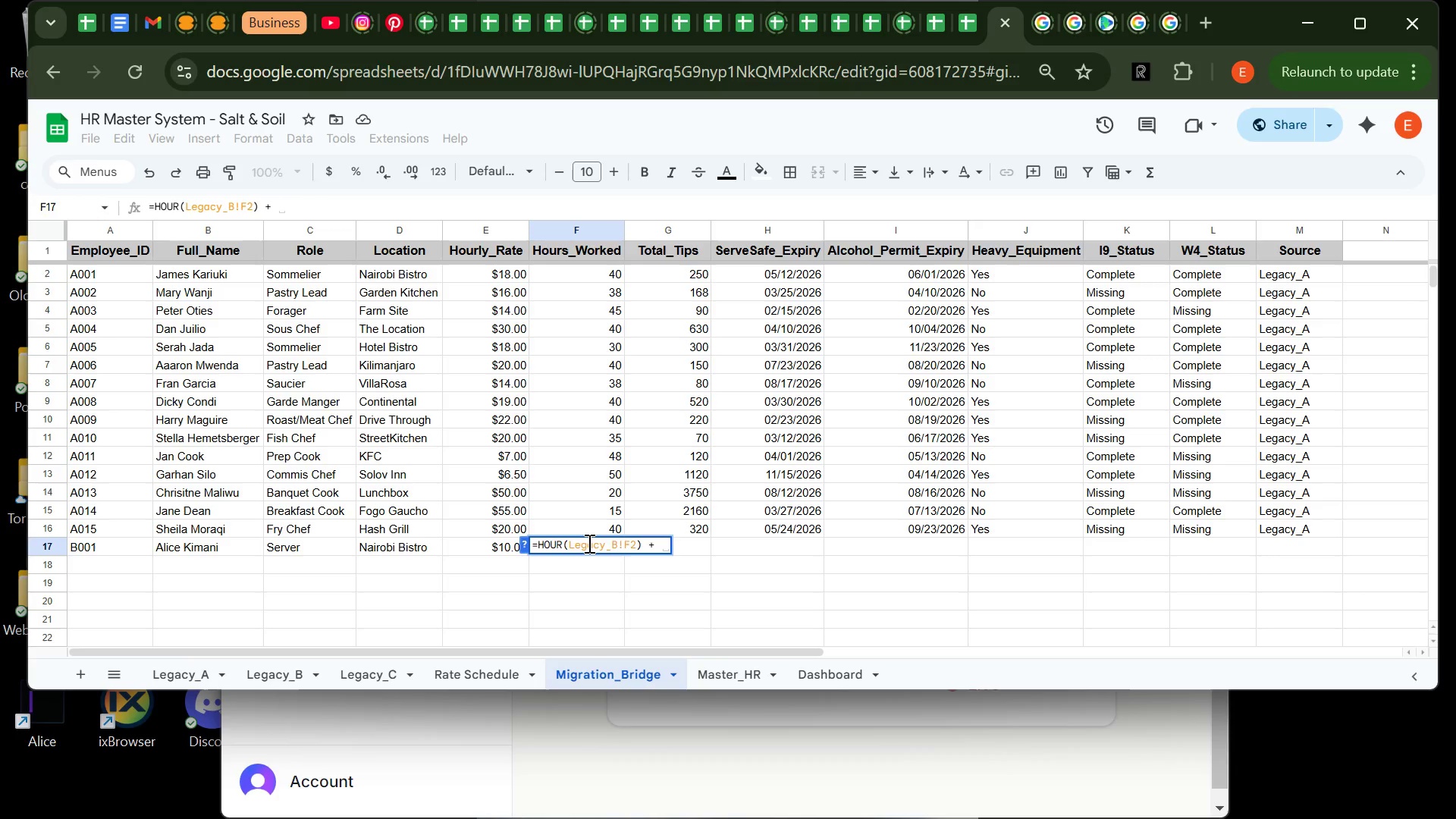 
key(Tab)
 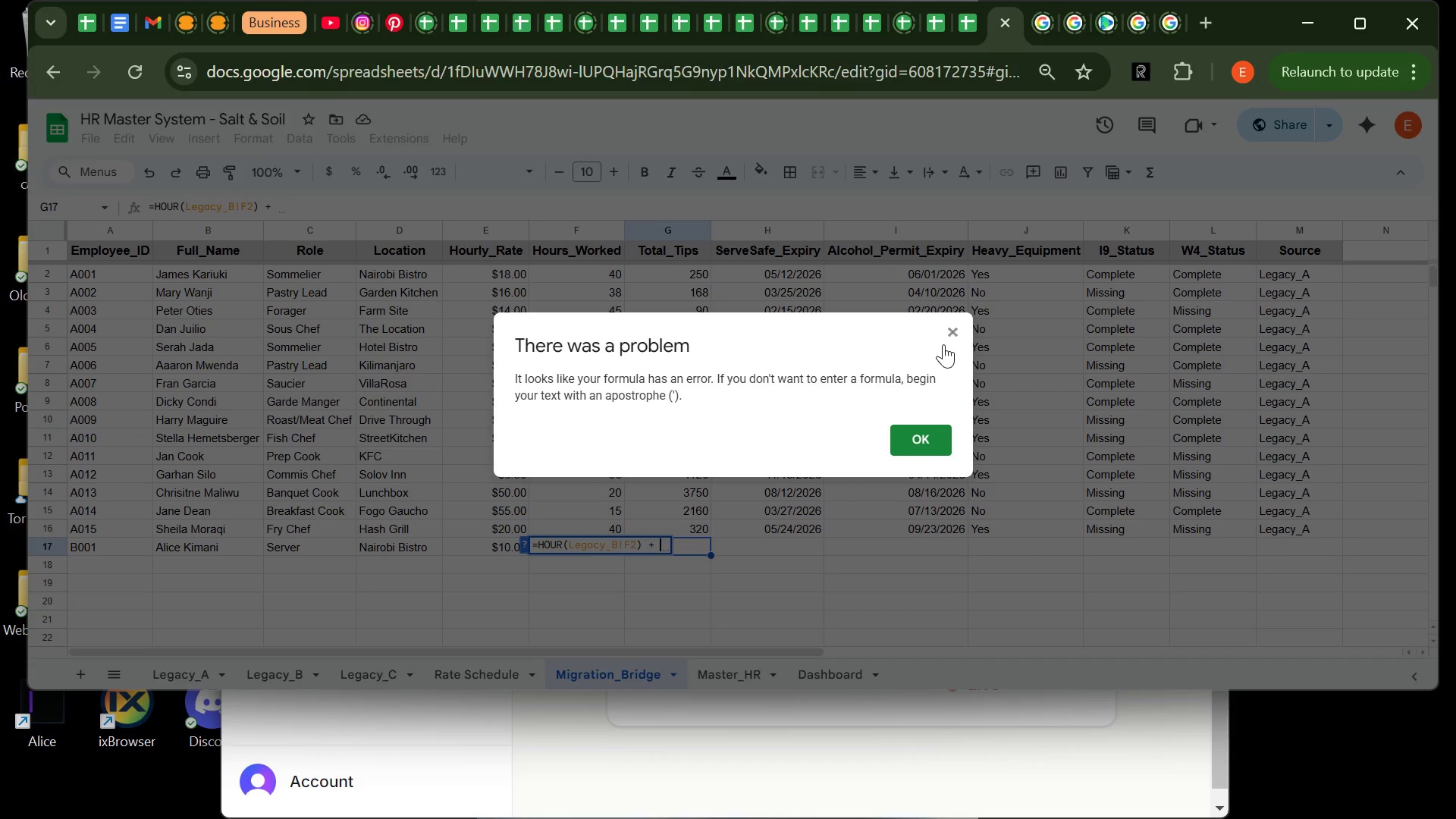 
left_click([946, 337])
 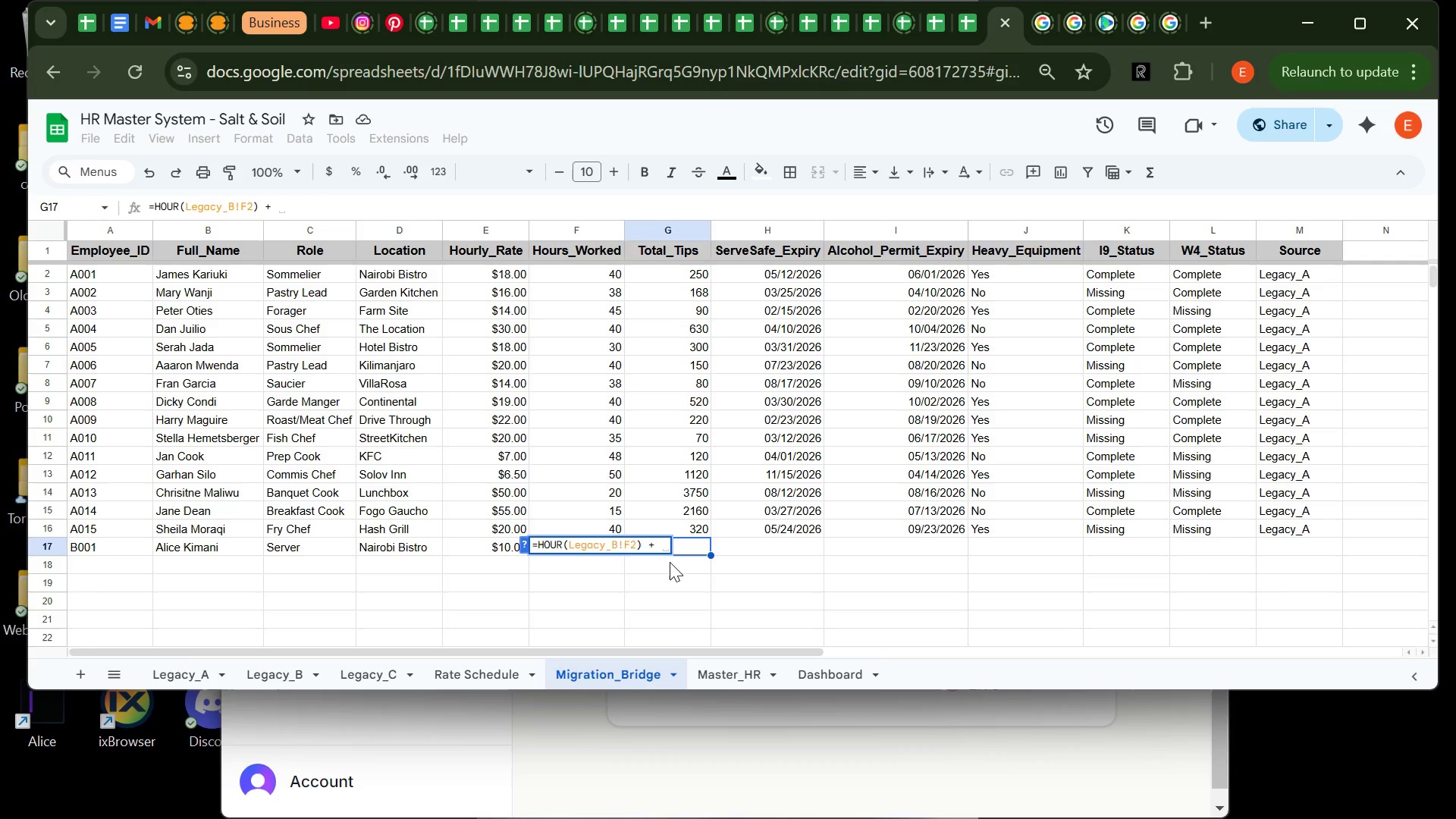 
type(MINUTE)
 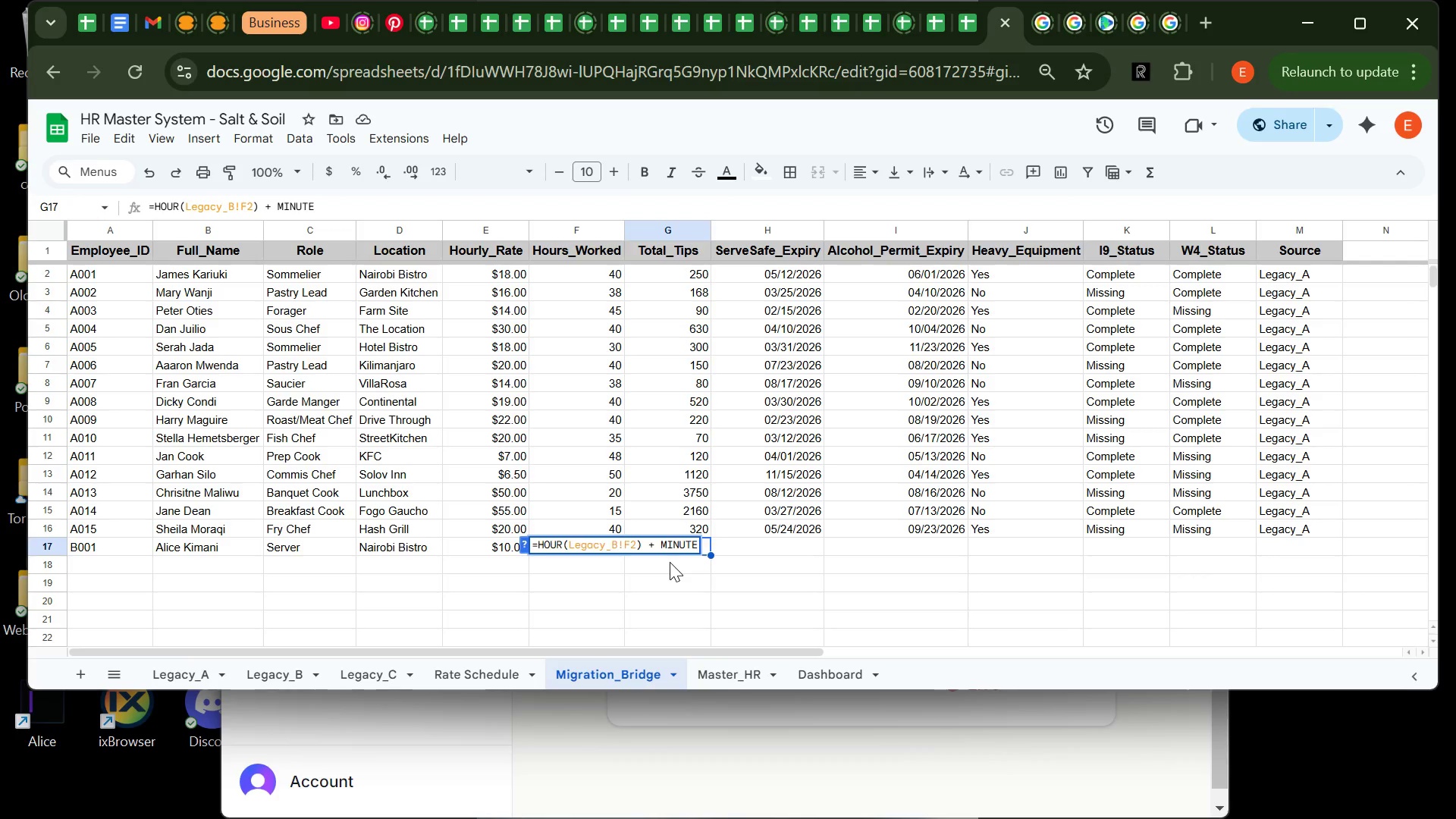 
type((Legacy_B!F2)
 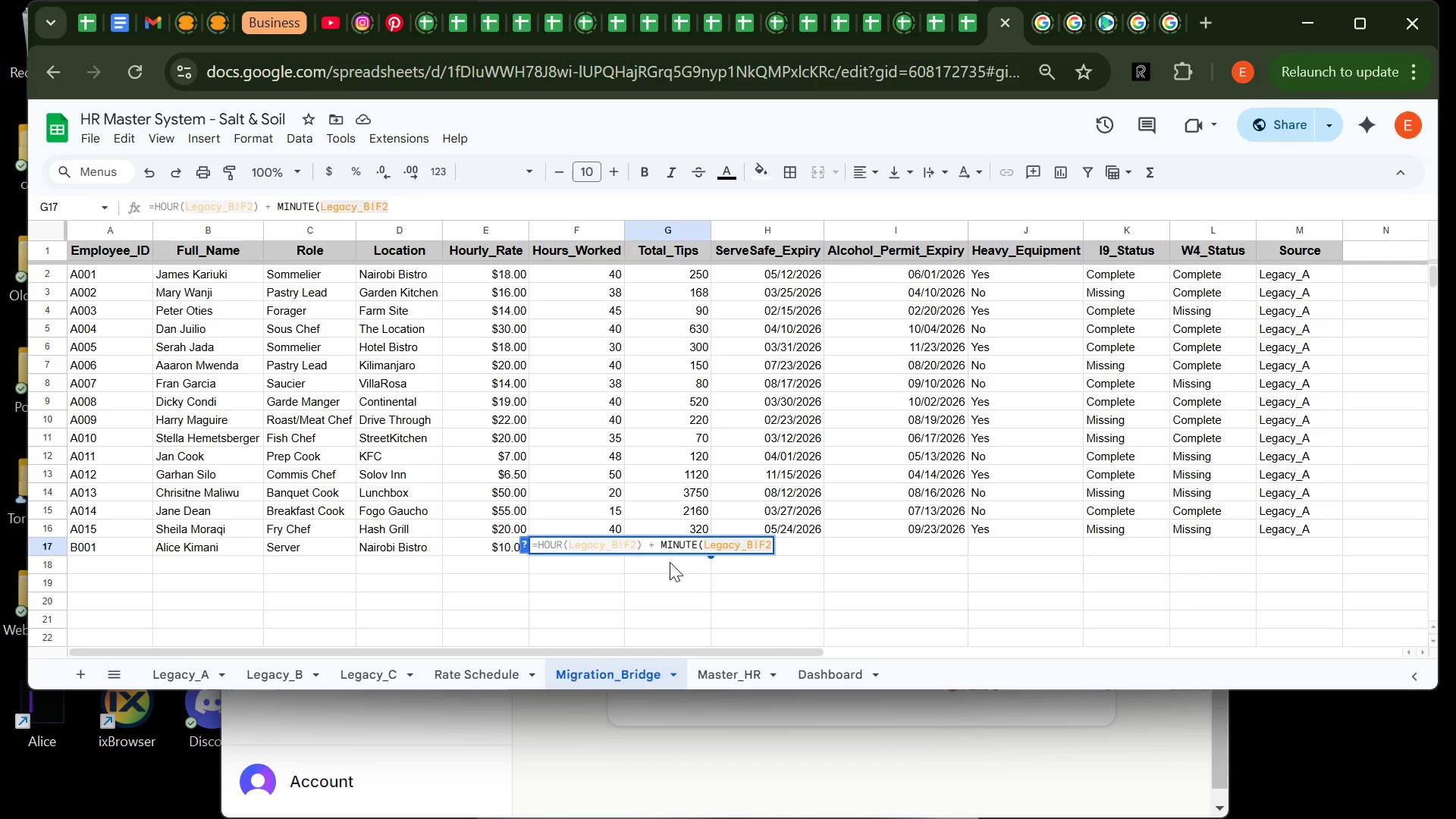 
type()/60)
 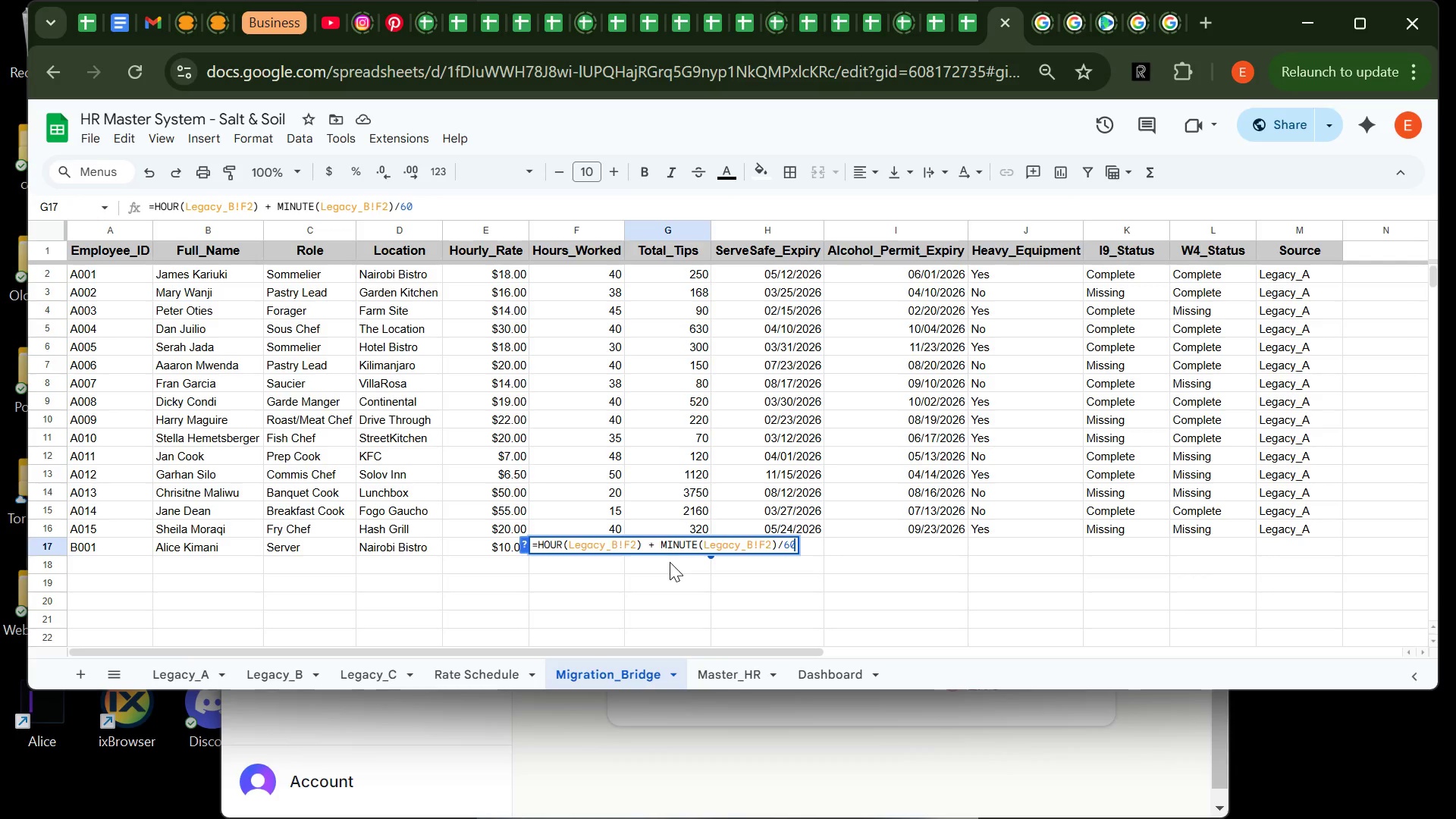 
wait(11.72)
 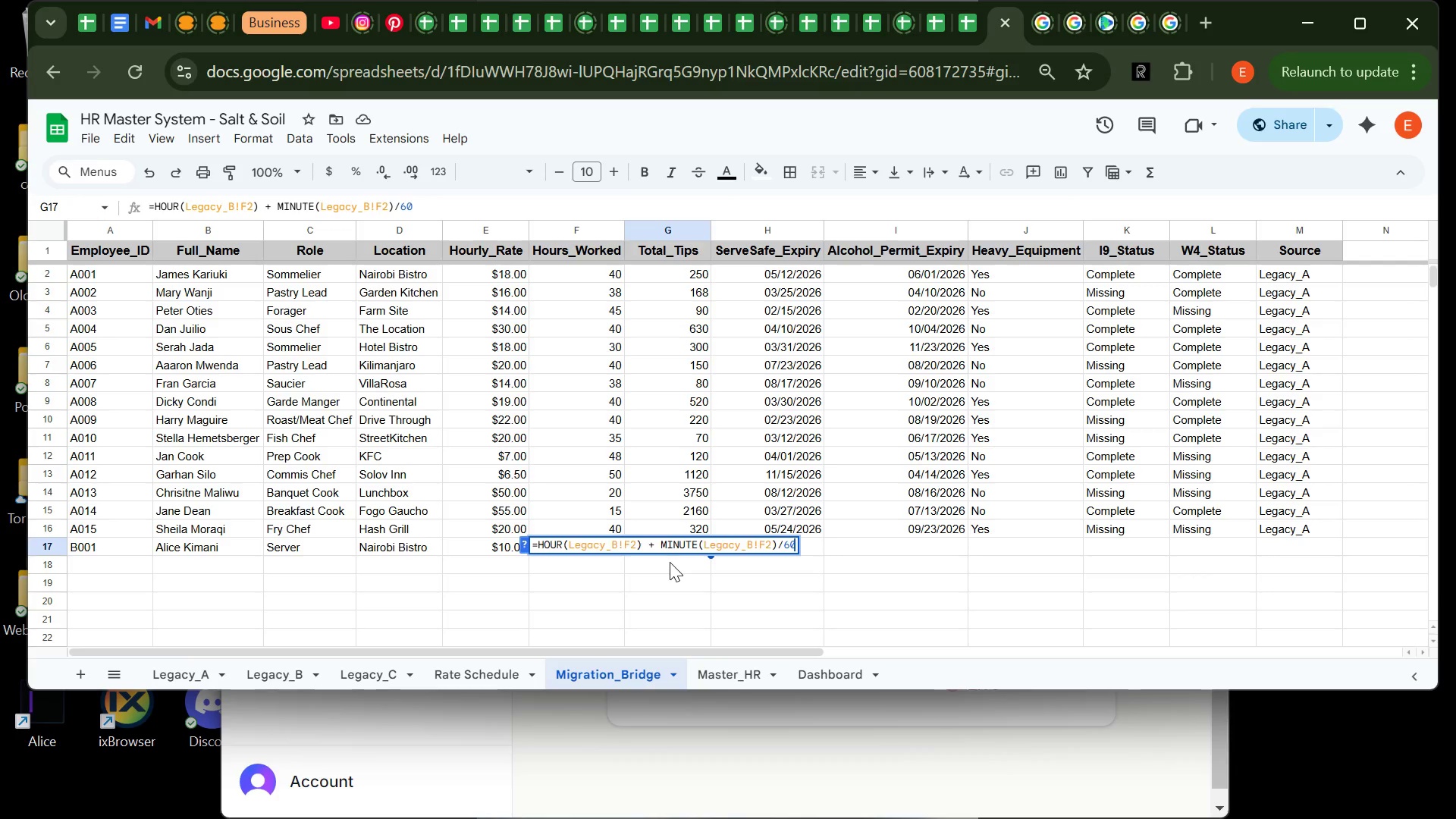 
key(Enter)
 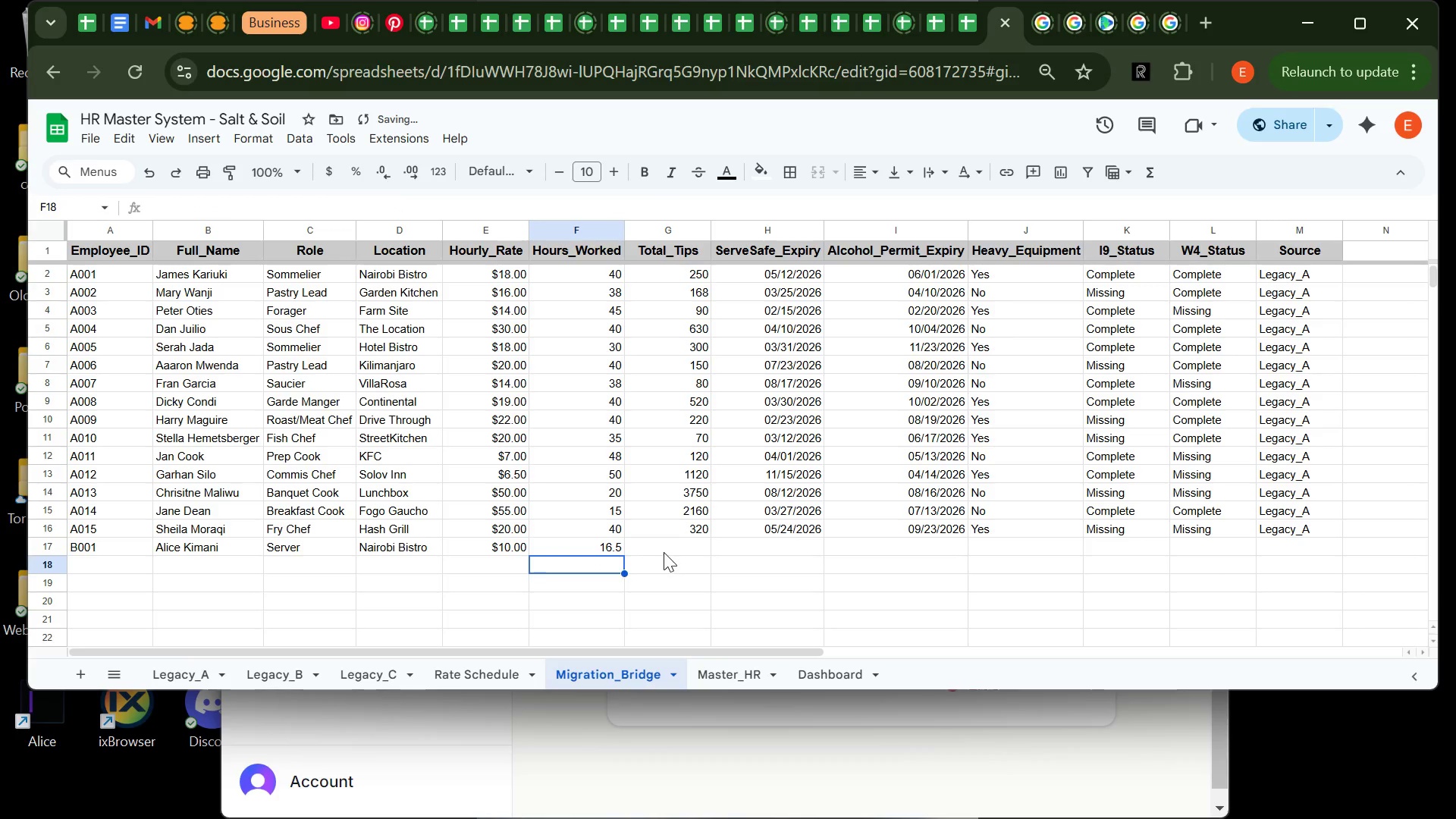 
left_click([664, 552])
 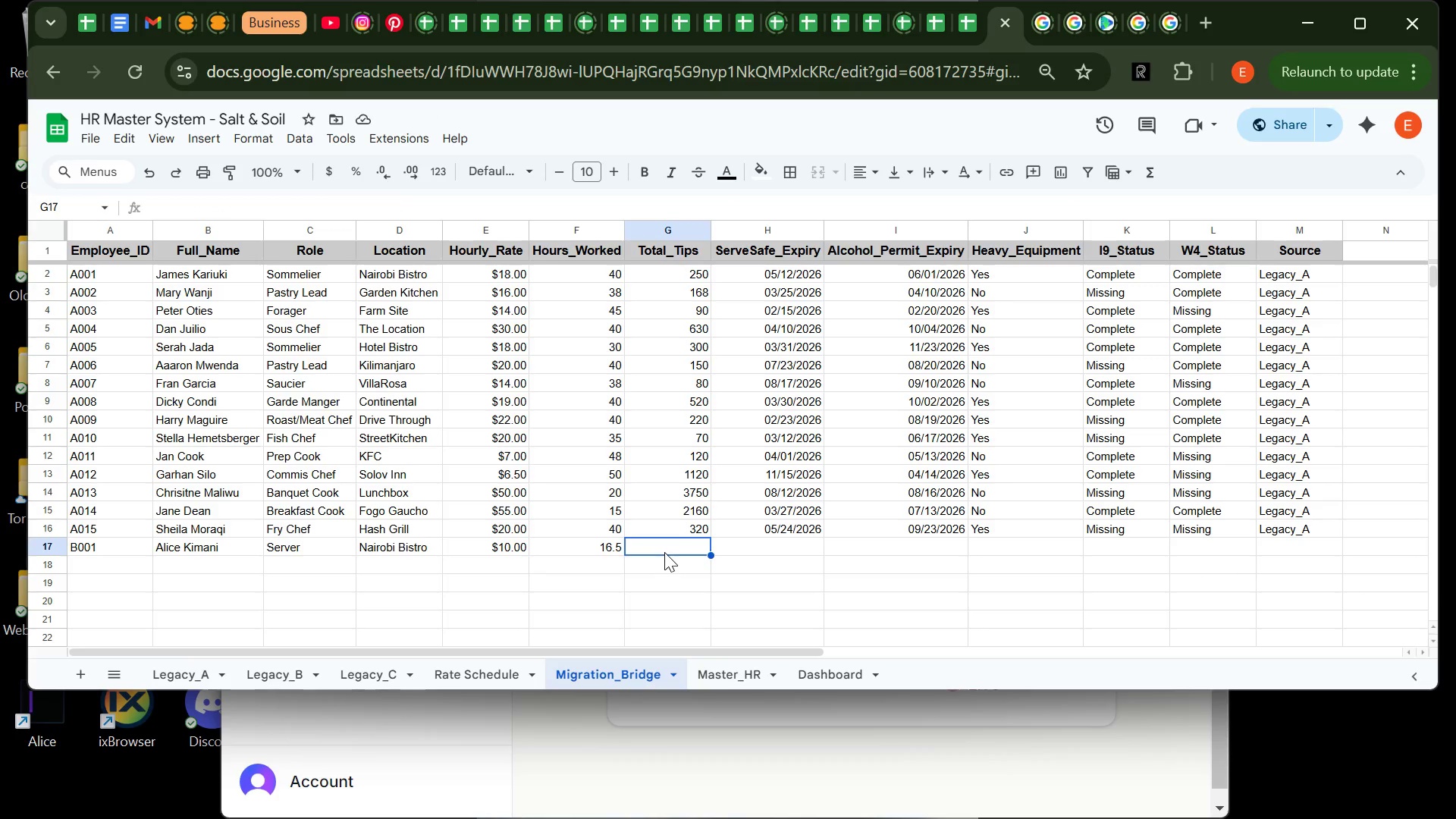 
wait(5.47)
 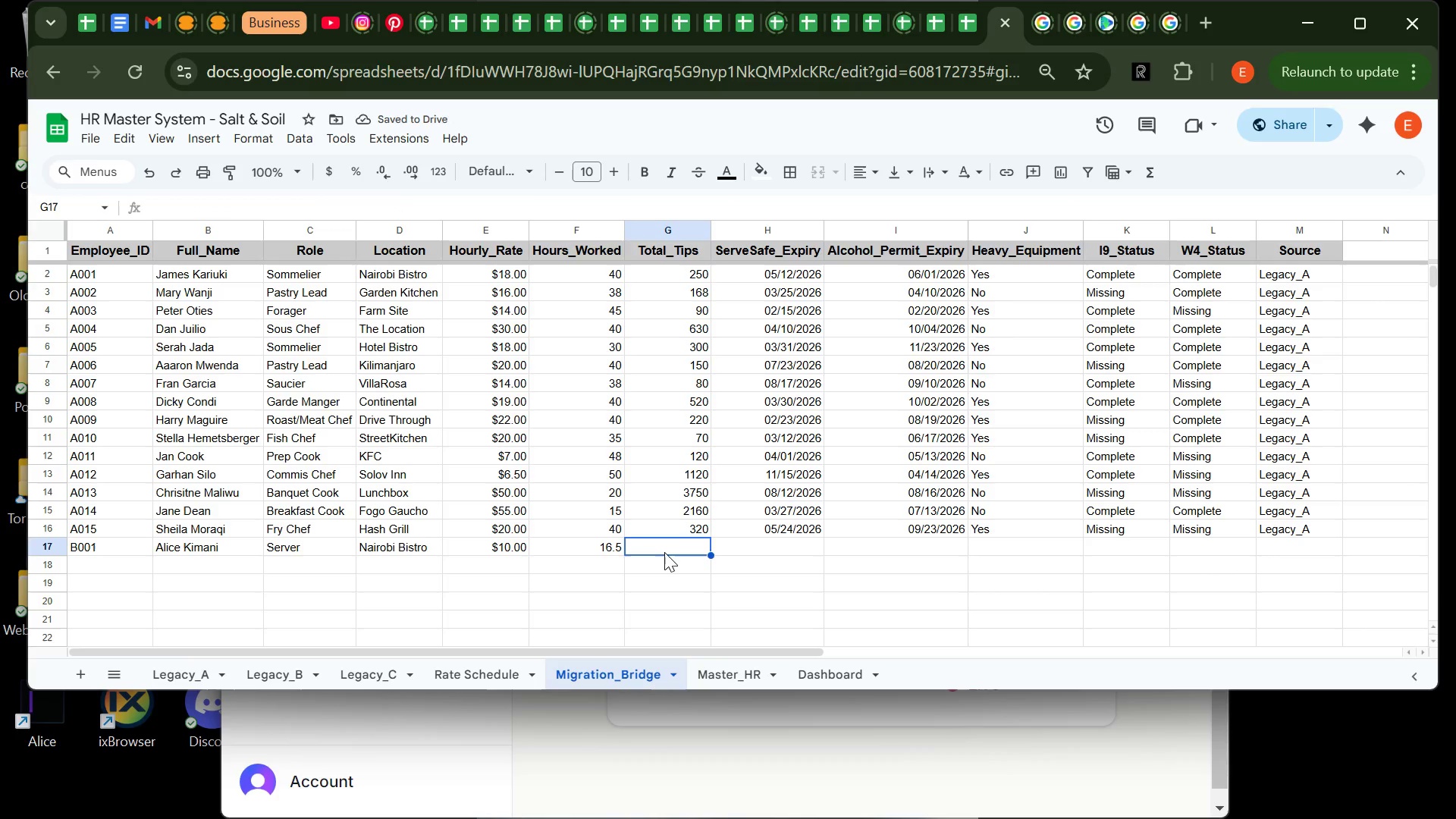 
type(=LEGA)
key(Backspace)
key(Backspace)
key(Backspace)
type(egacy_B!G2)
 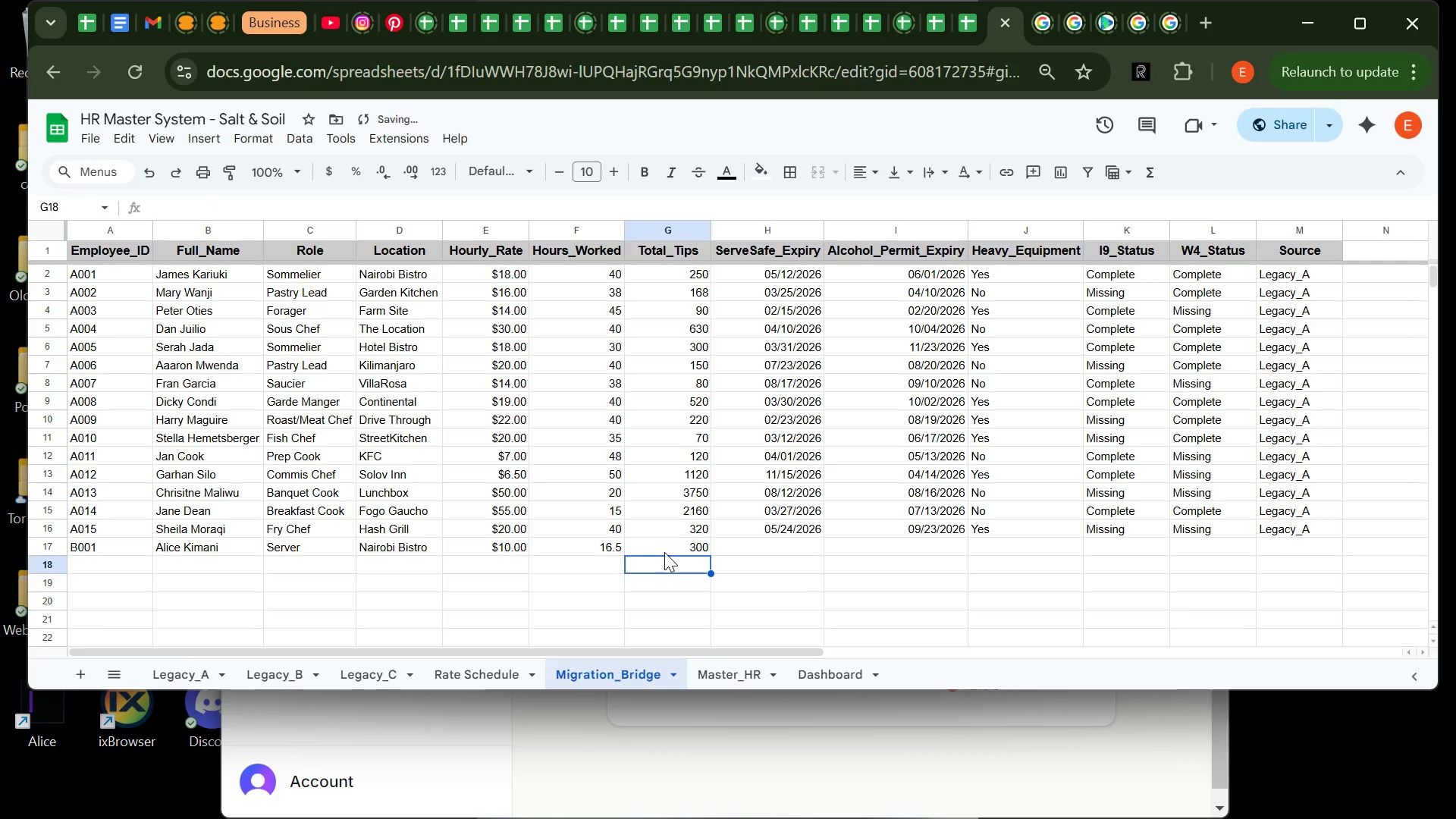 
 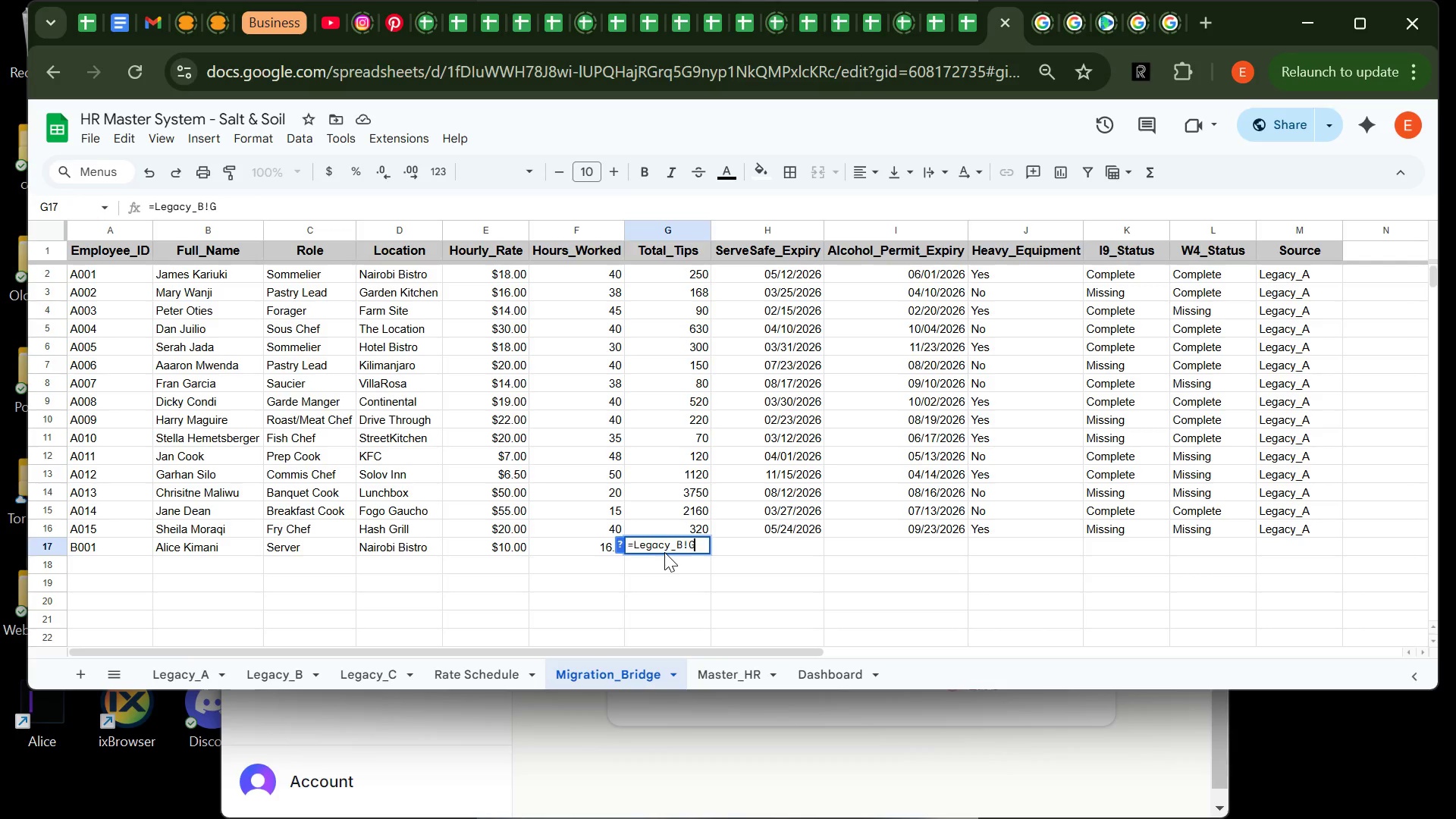 
key(Enter)
 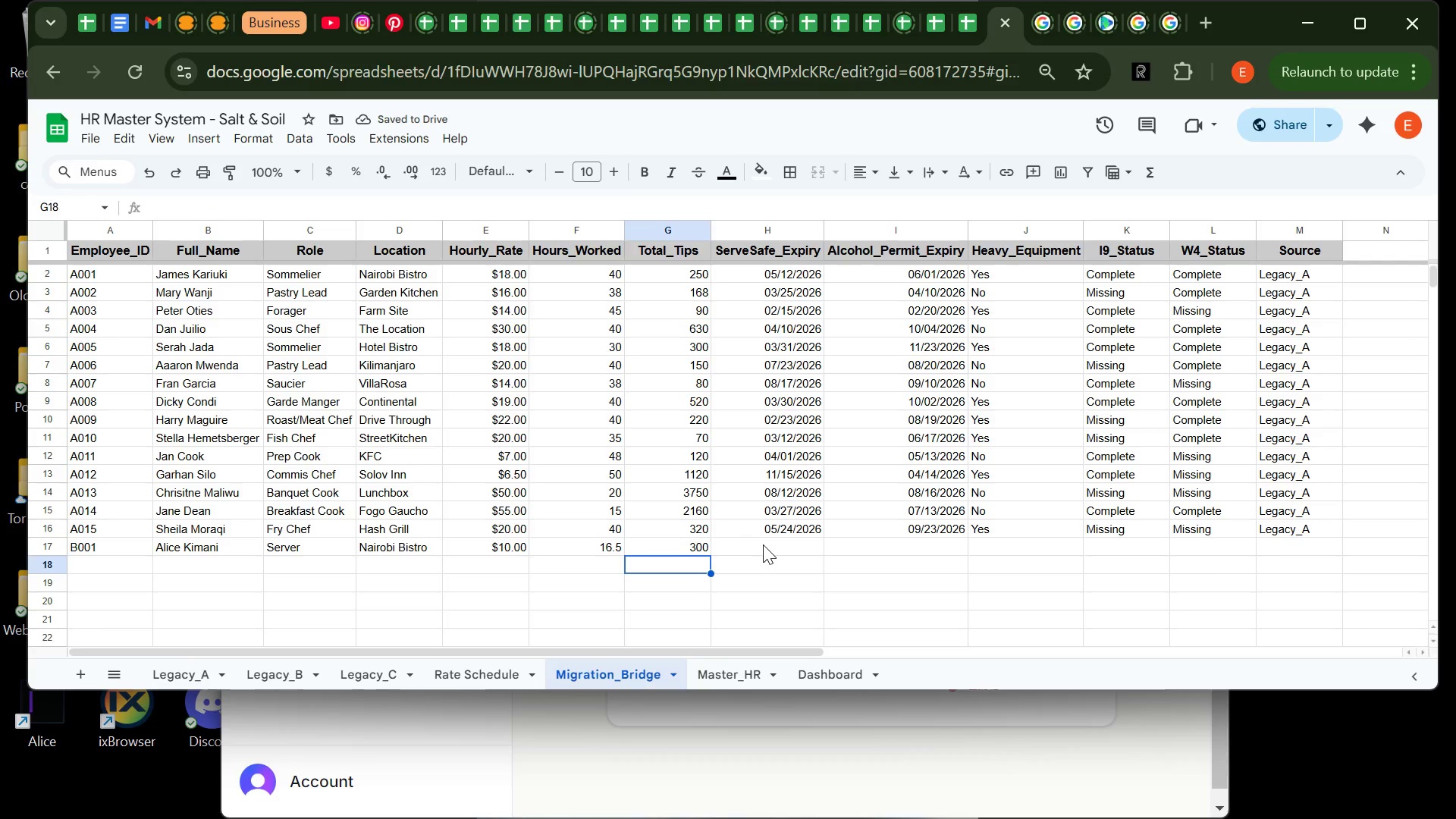 
wait(5.92)
 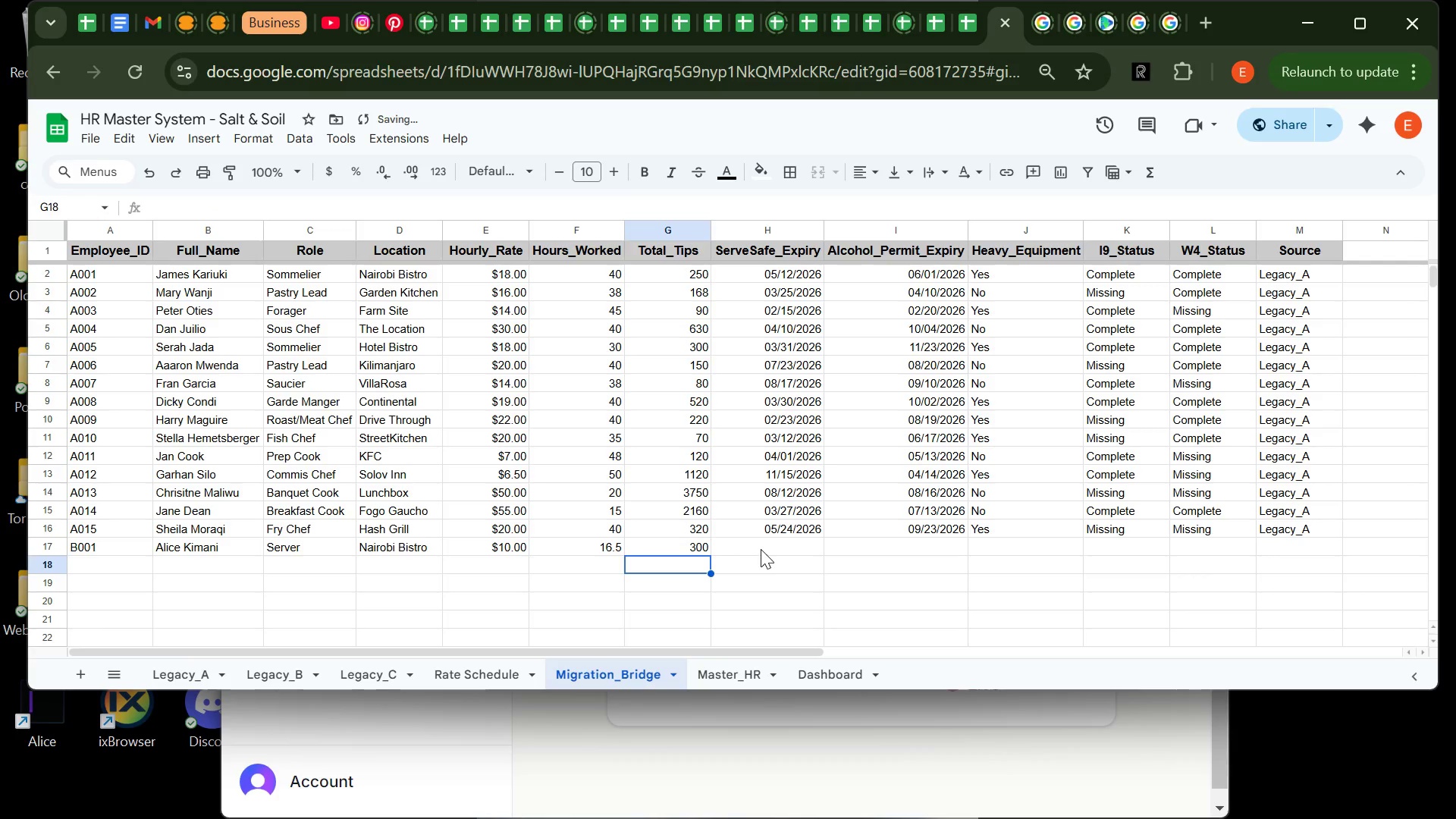 
left_click([688, 513])
 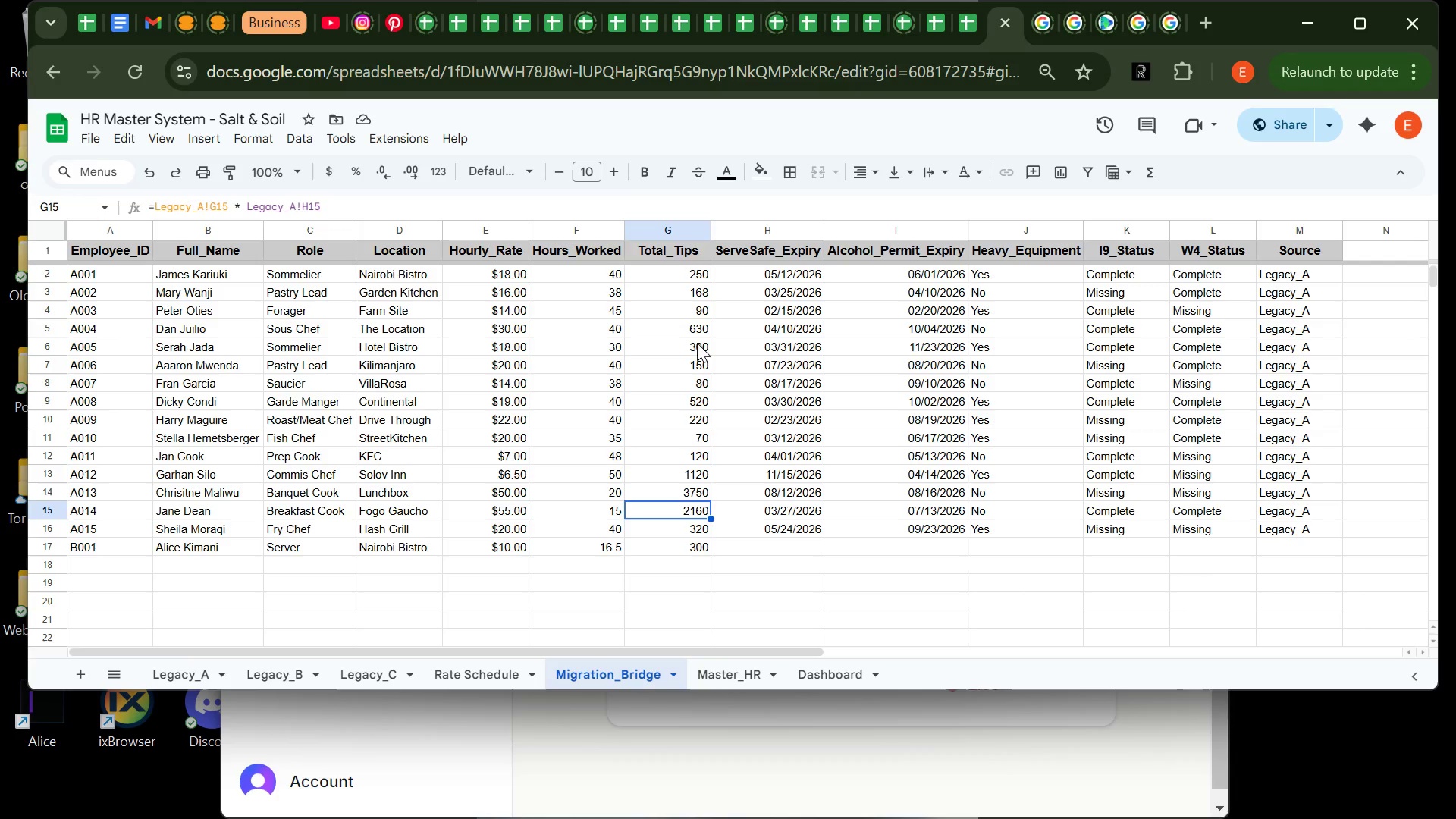 
left_click([694, 339])
 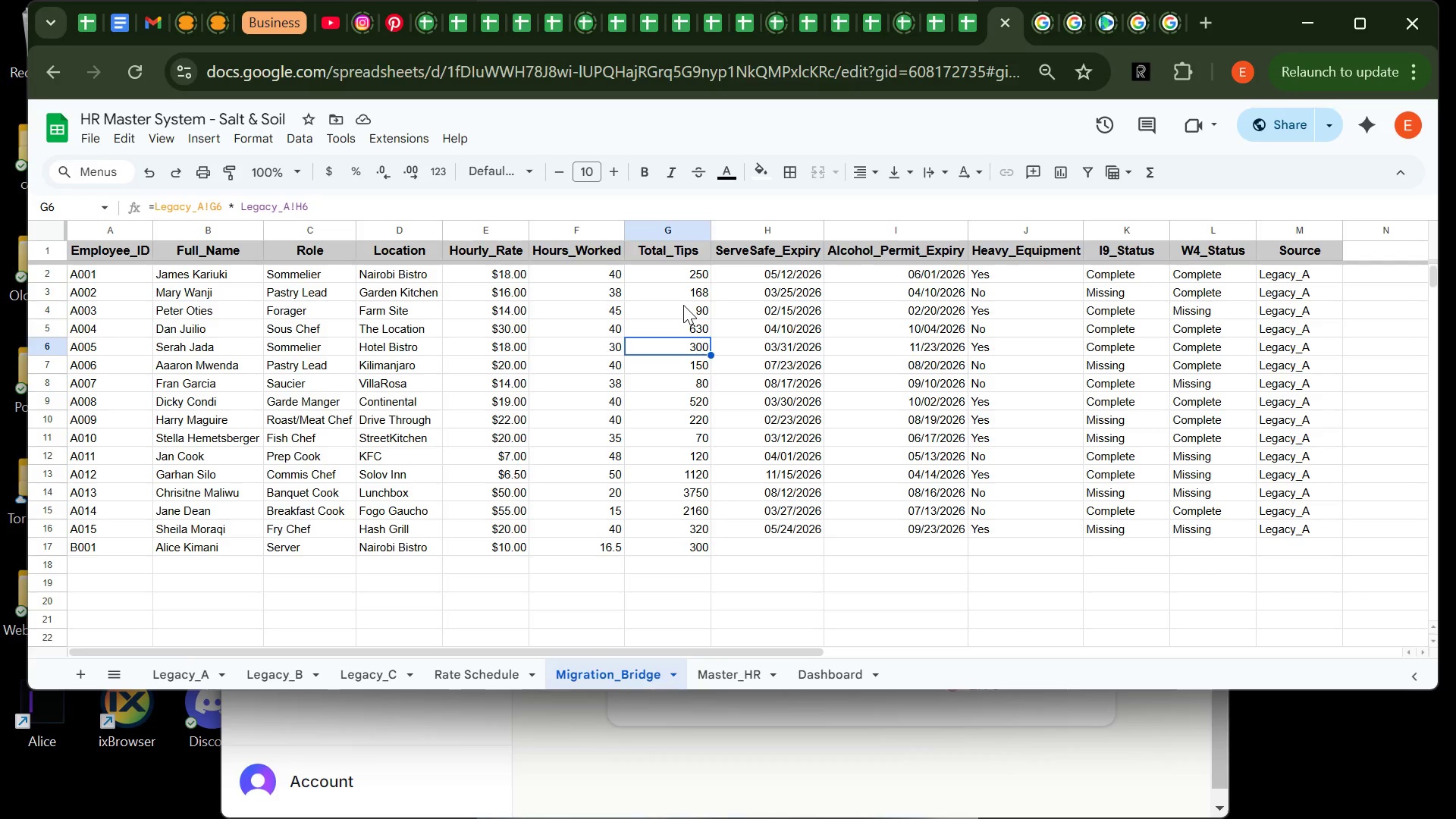 
left_click([683, 305])
 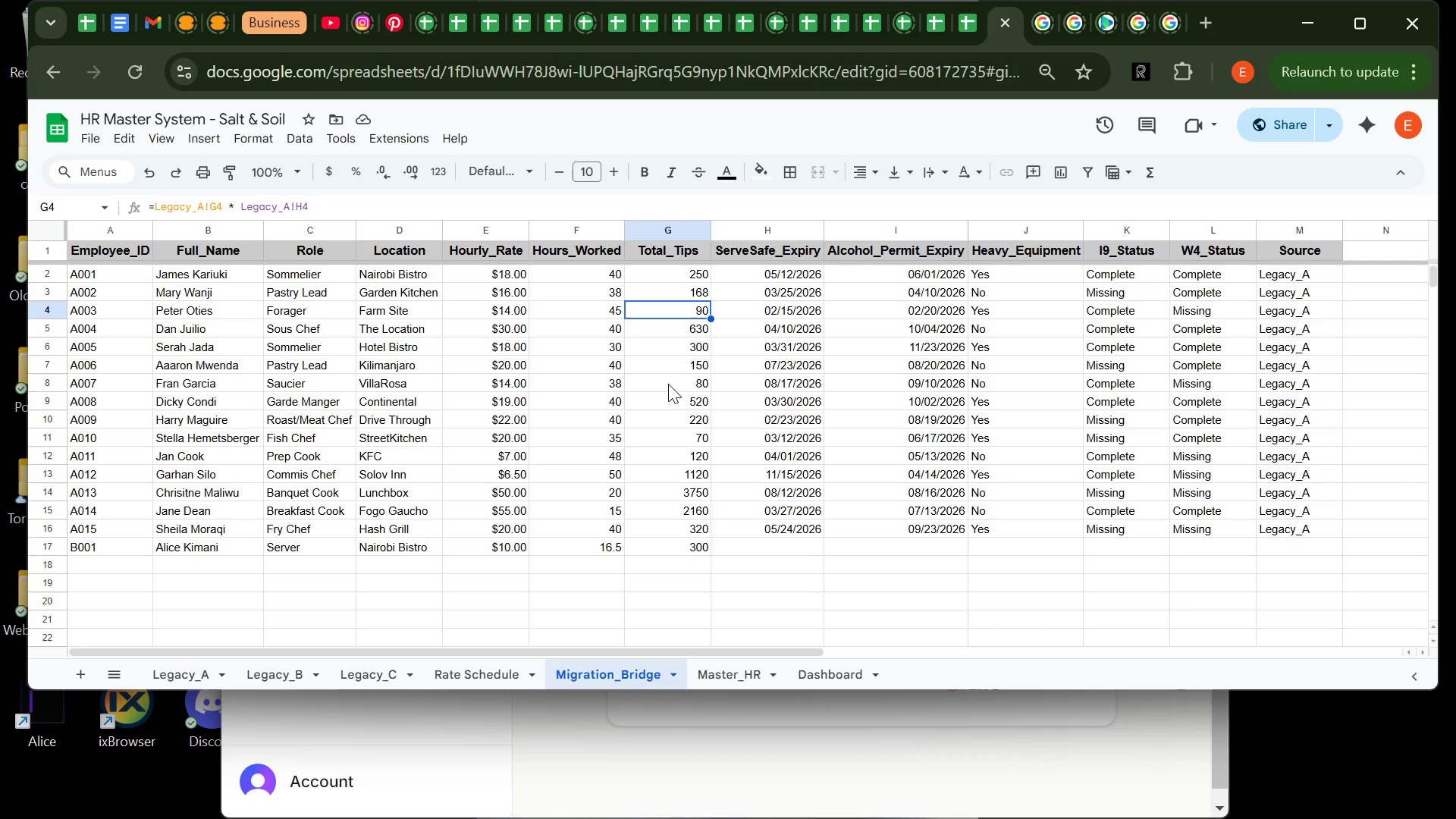 
left_click([670, 388])
 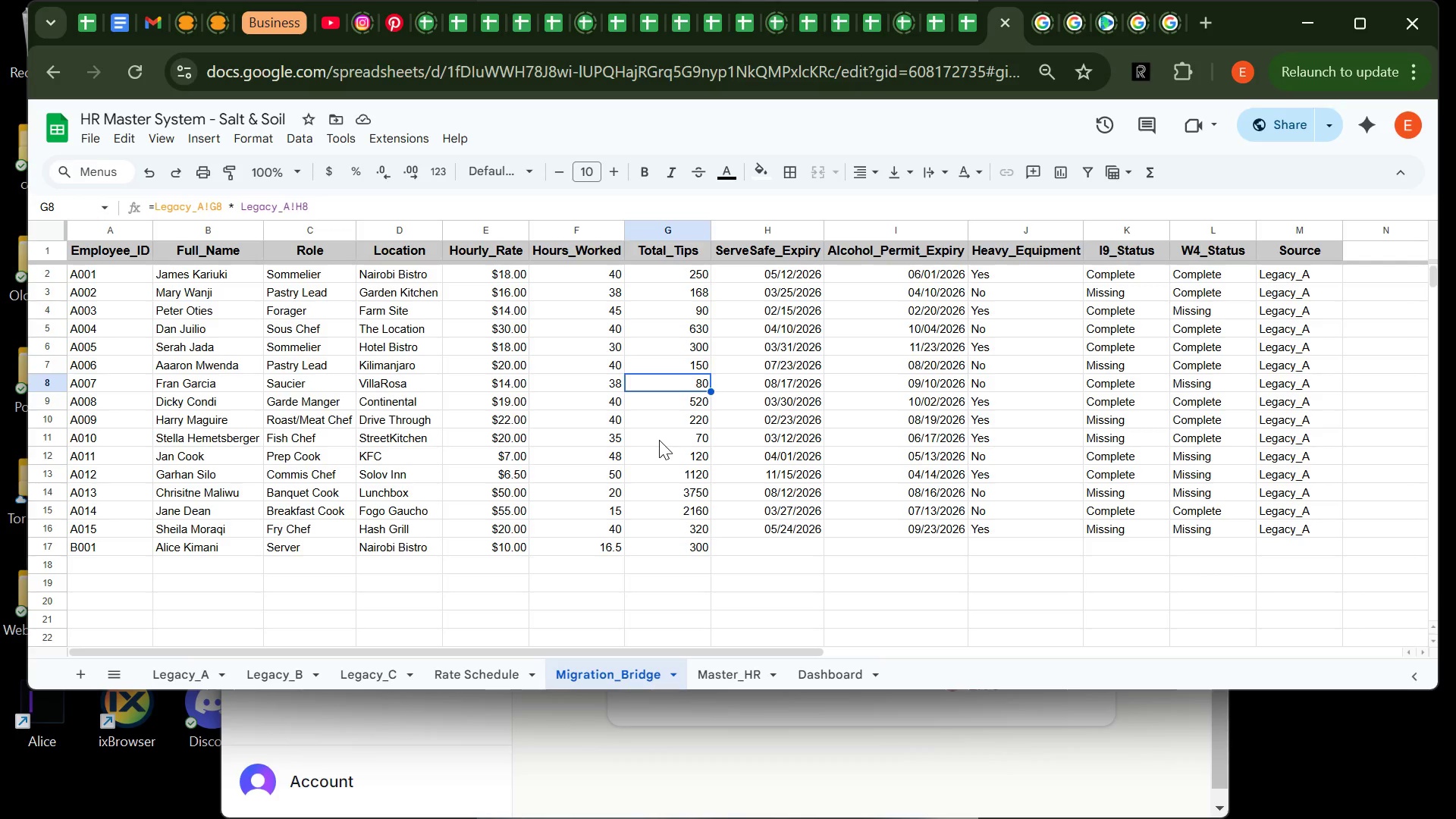 
left_click([659, 440])
 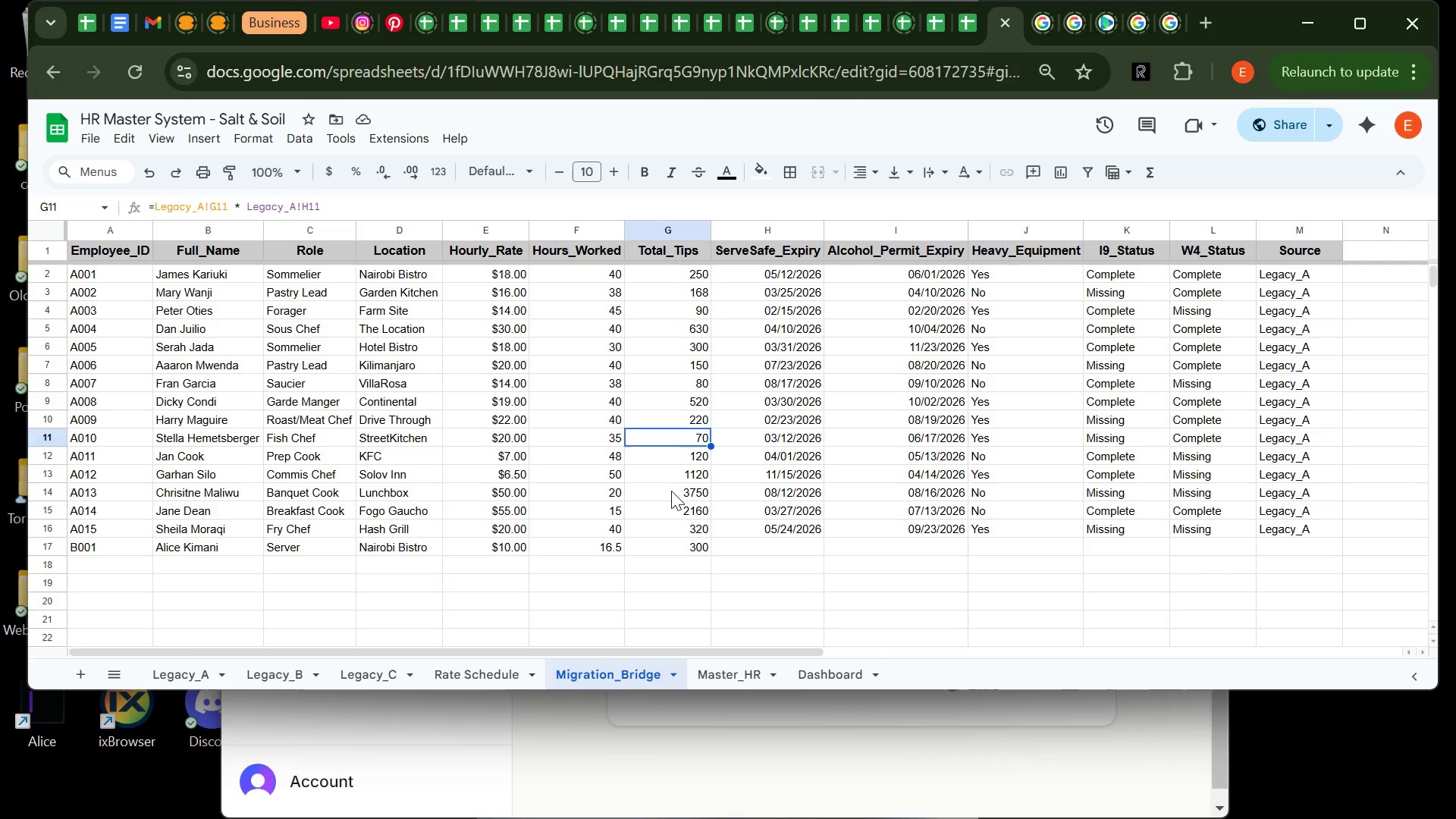 
left_click([671, 491])
 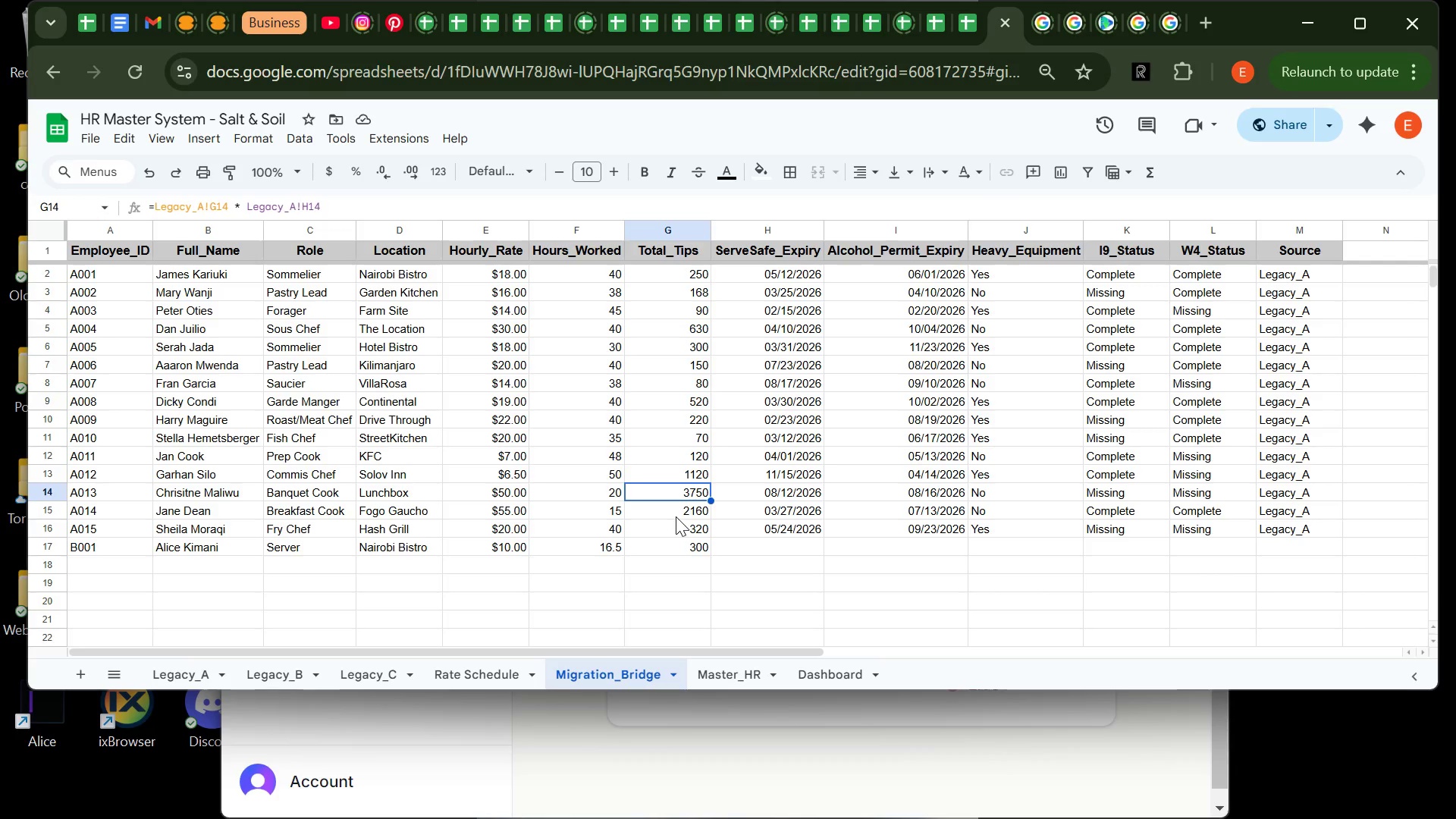 
left_click([676, 516])
 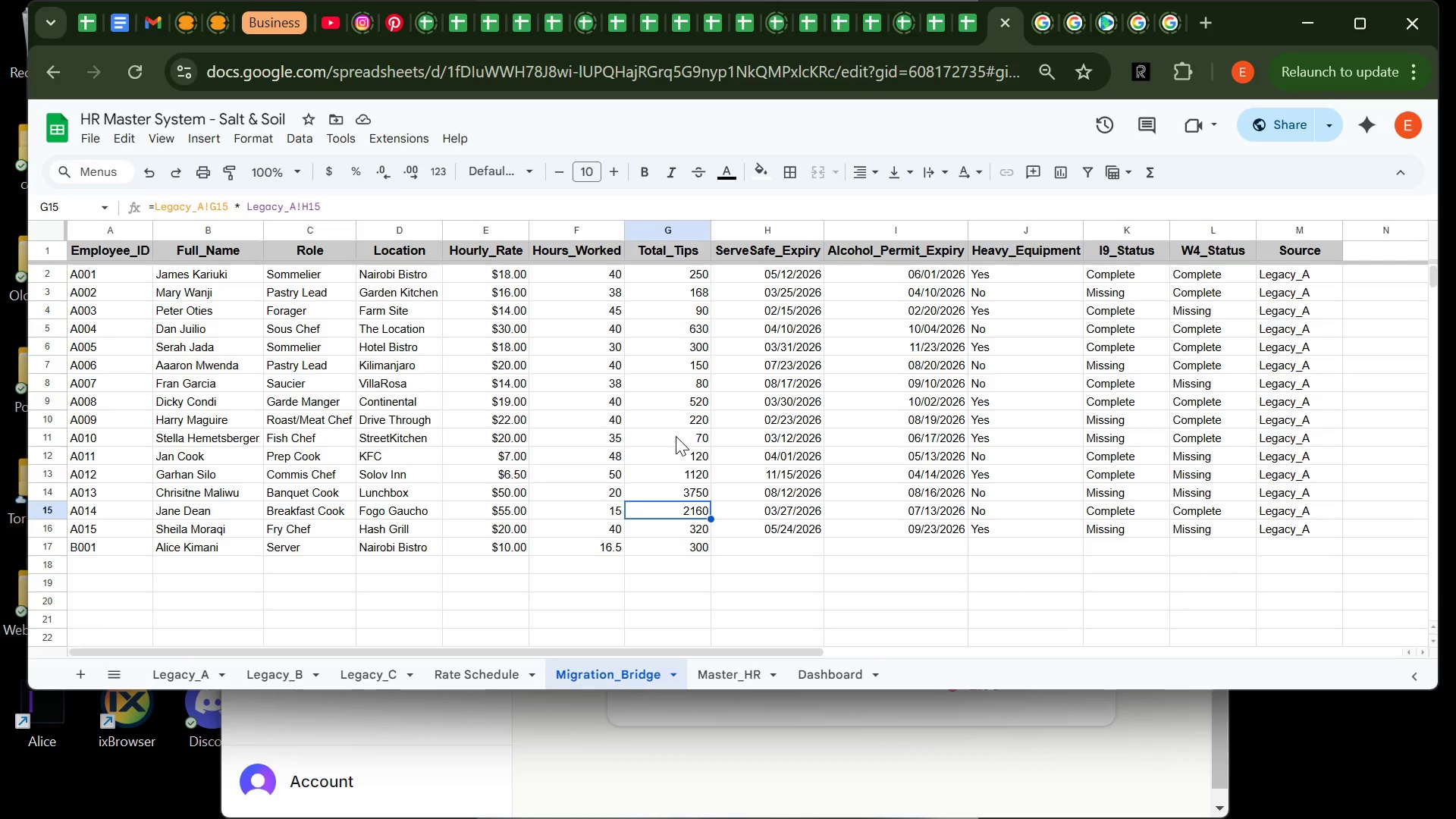 
left_click([676, 436])
 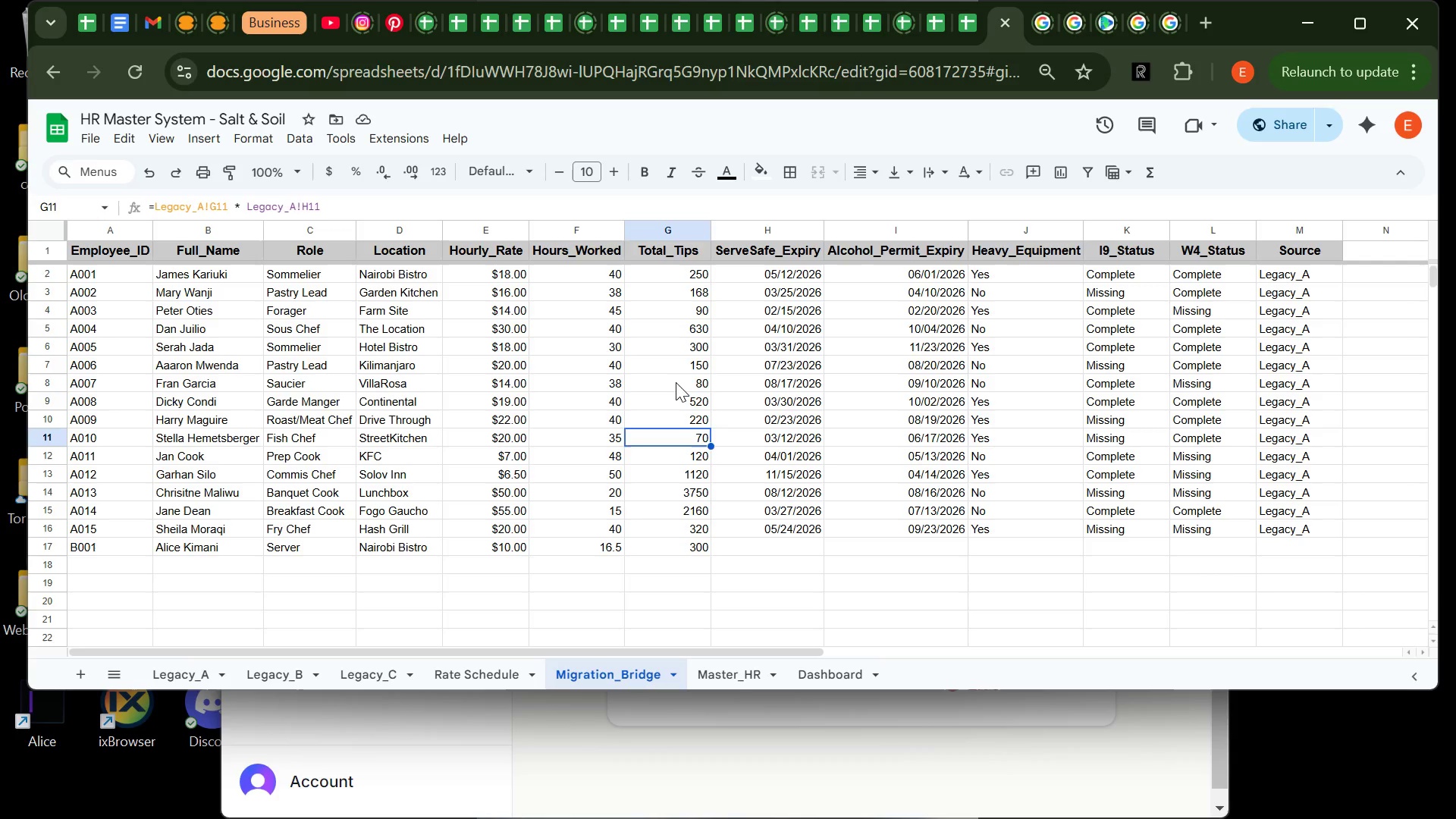 
left_click([676, 382])
 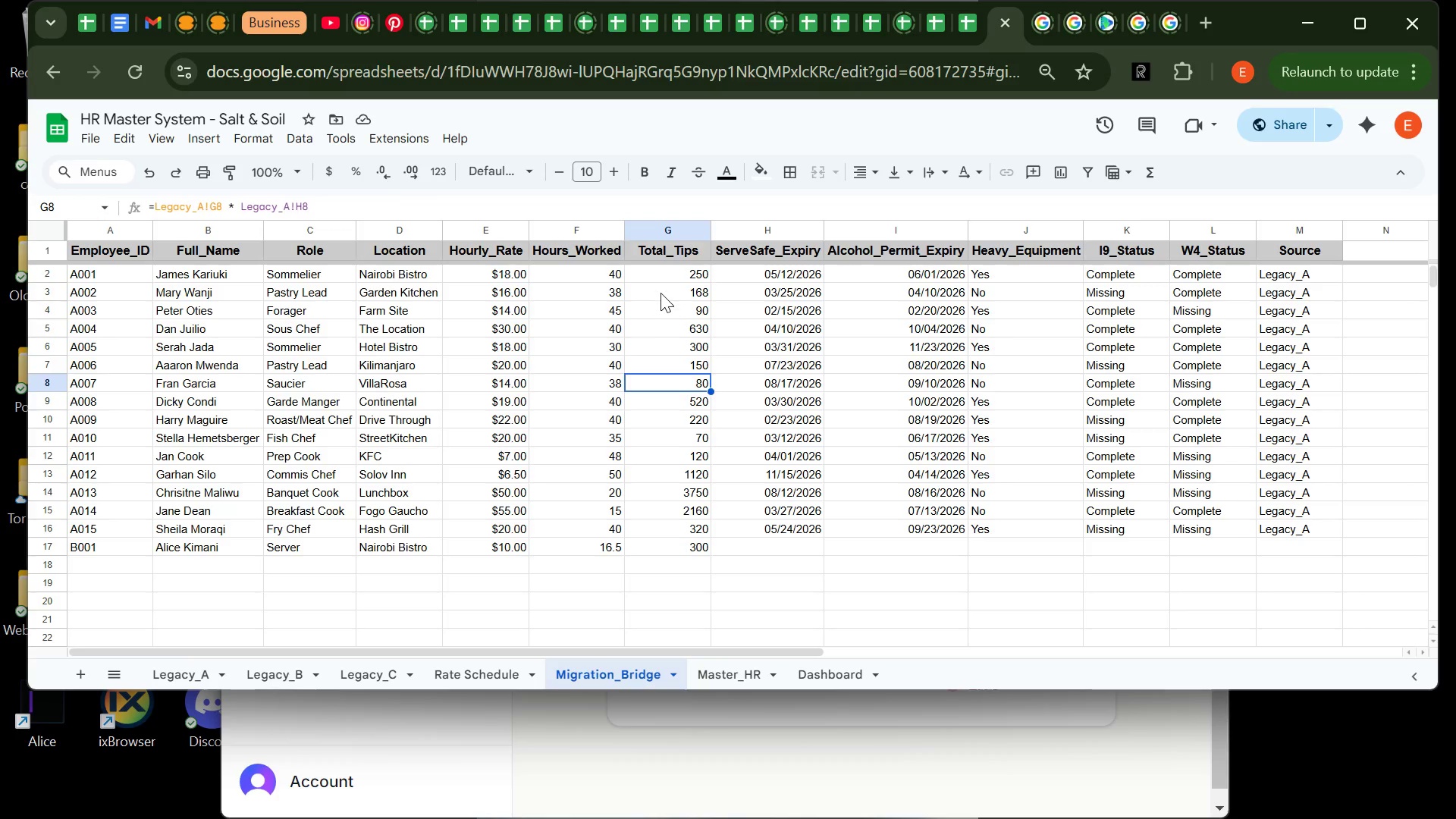 
left_click([673, 309])
 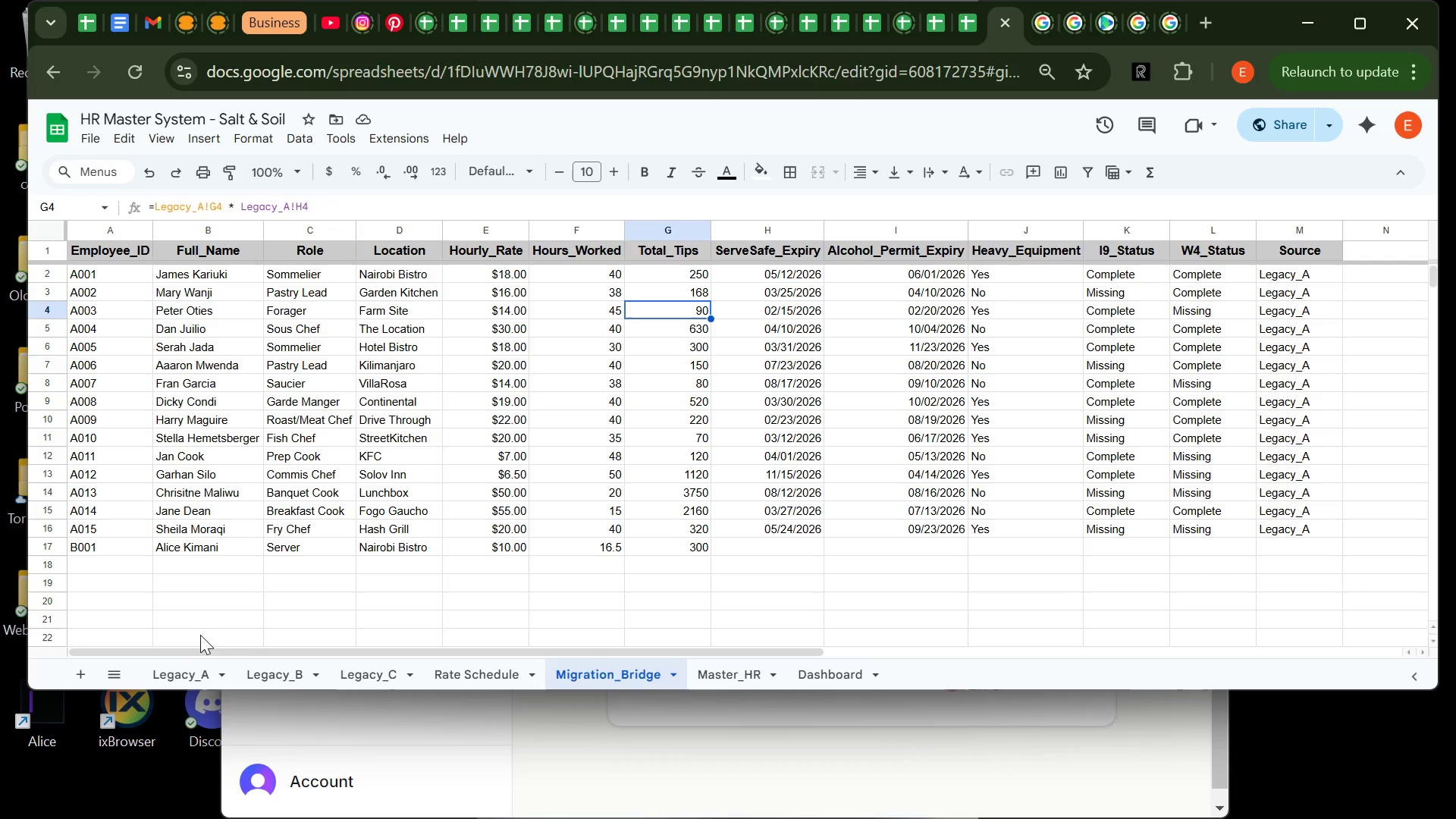 
left_click([184, 674])
 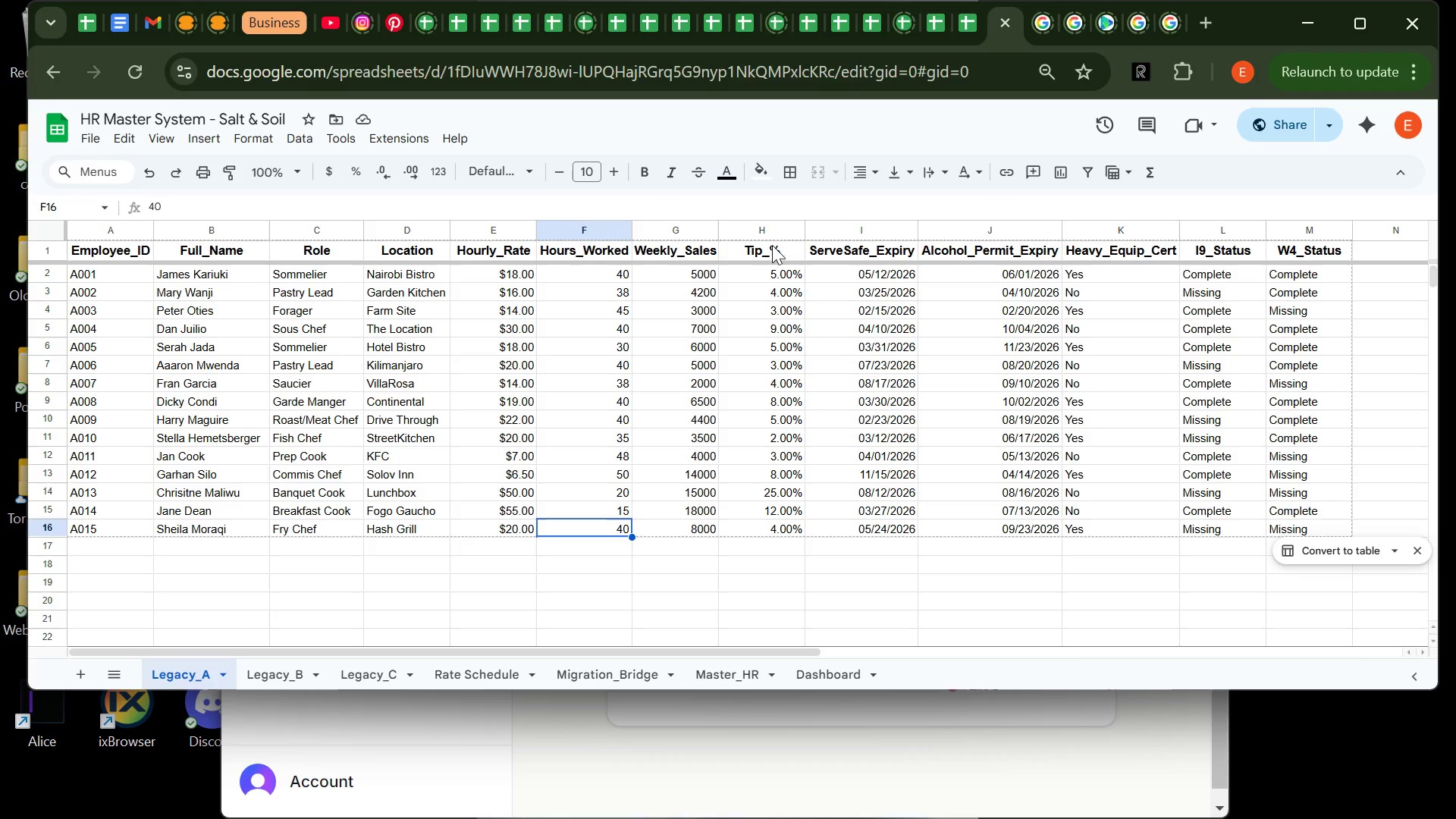 
wait(11.16)
 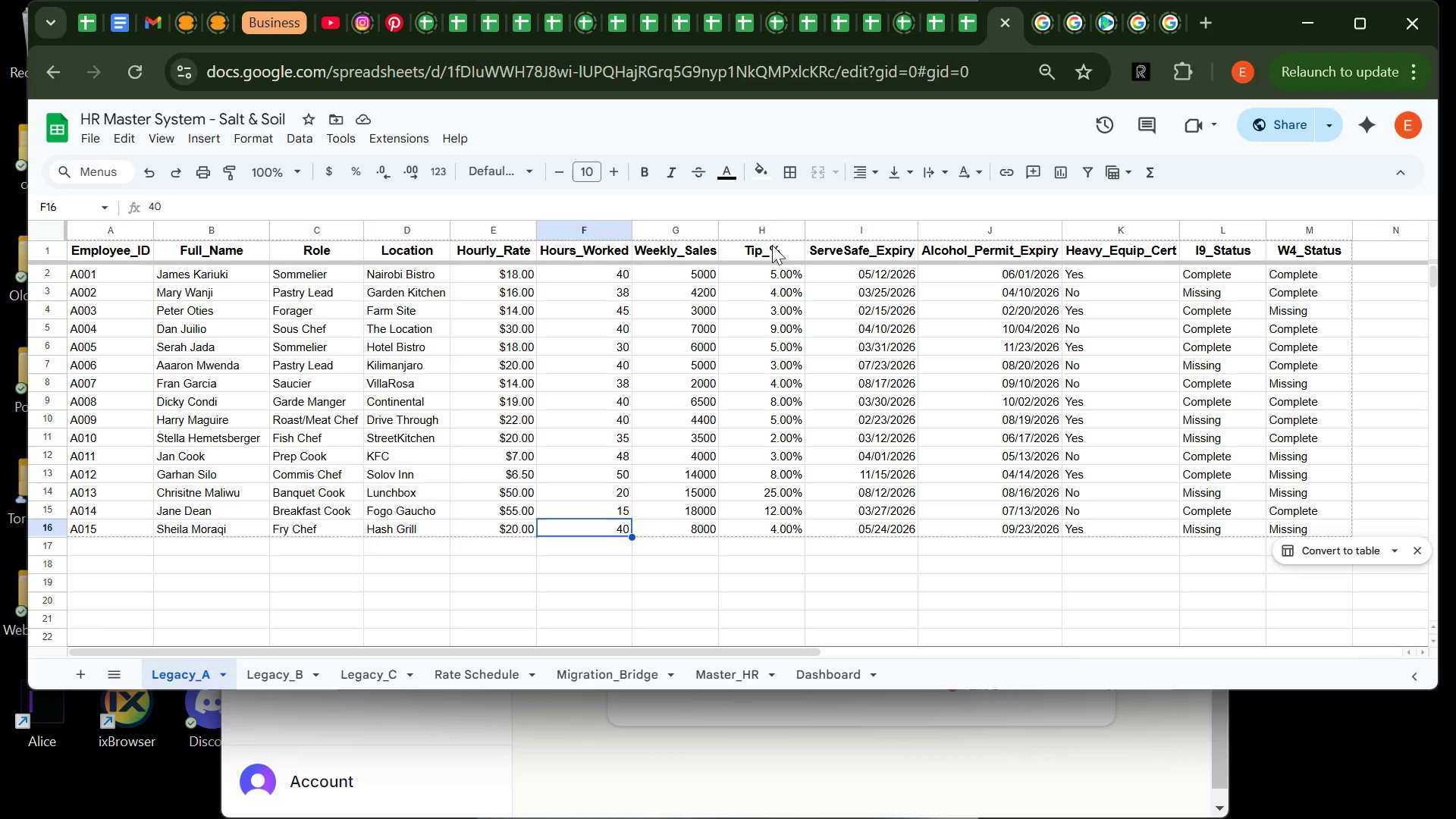 
left_click([302, 671])
 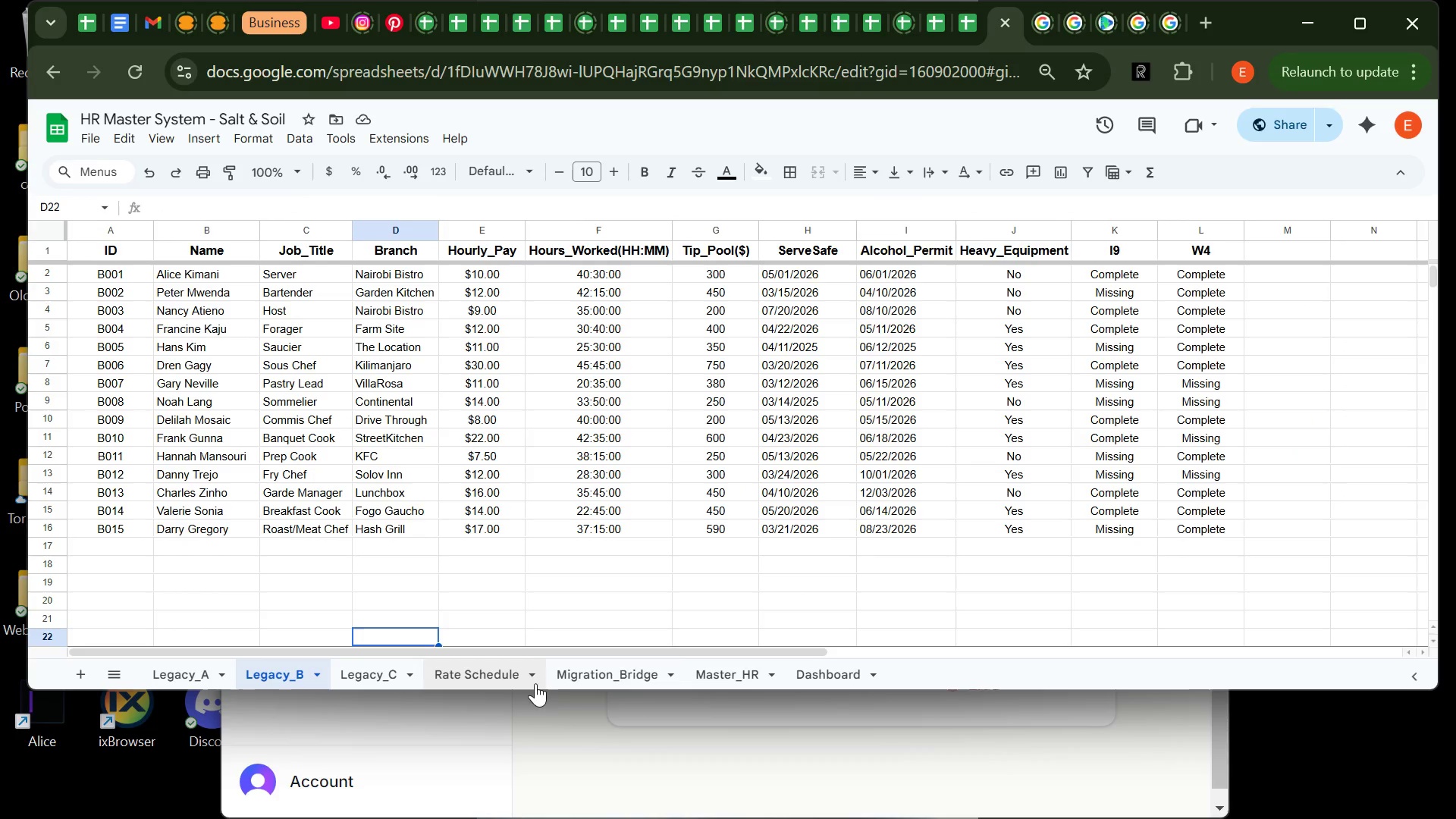 
left_click([595, 679])
 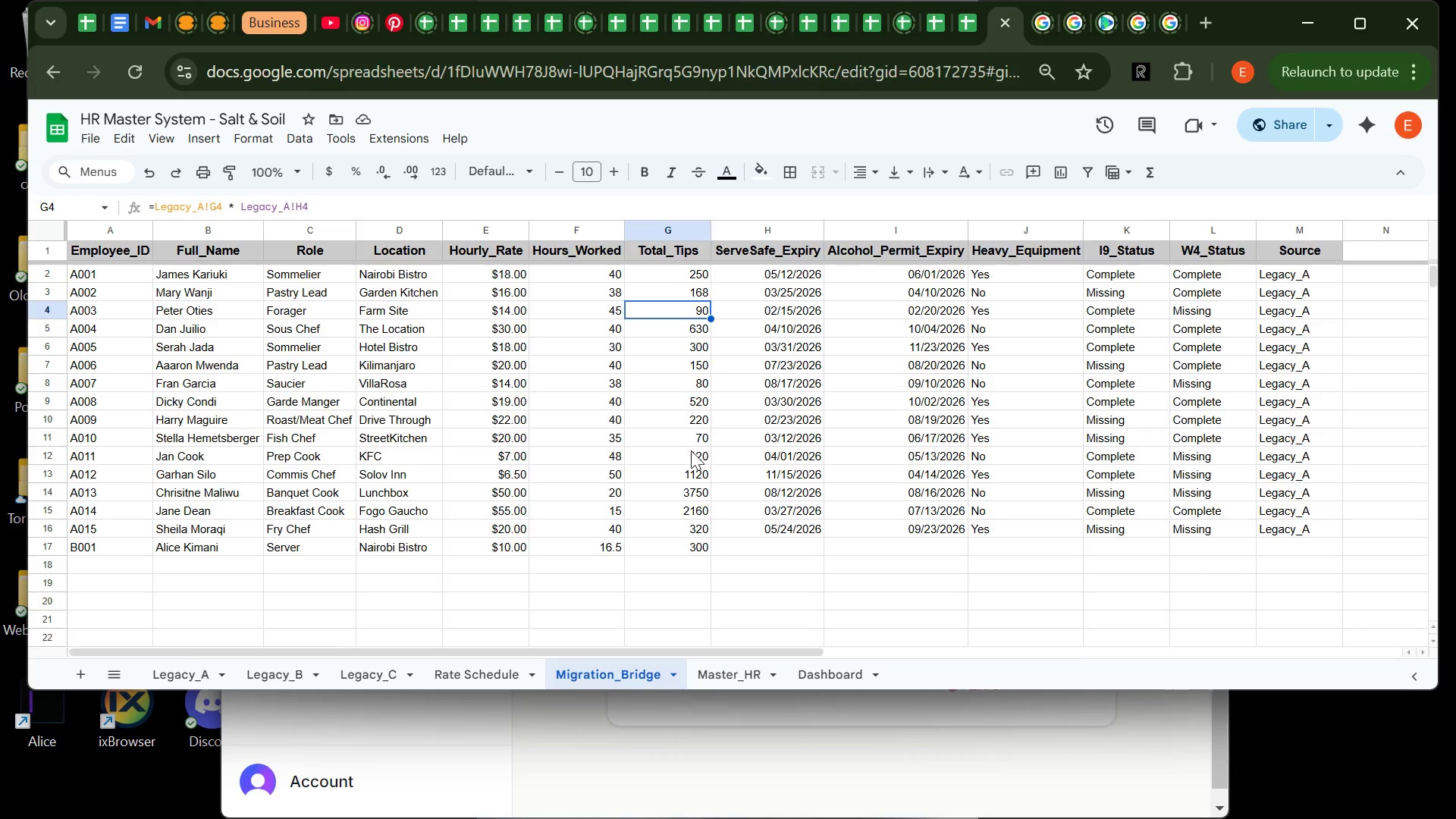 
left_click([683, 462])
 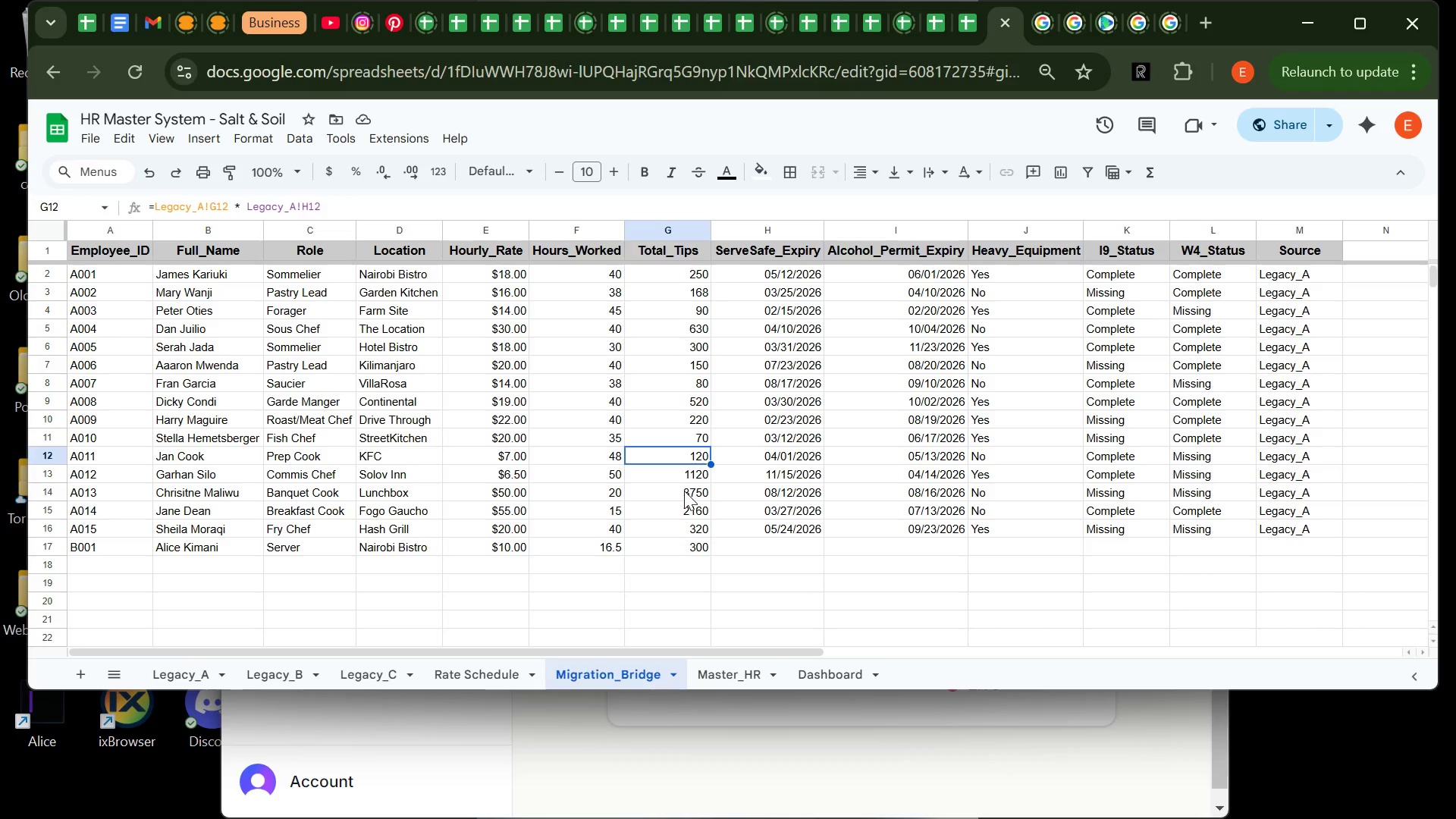 
left_click([684, 491])
 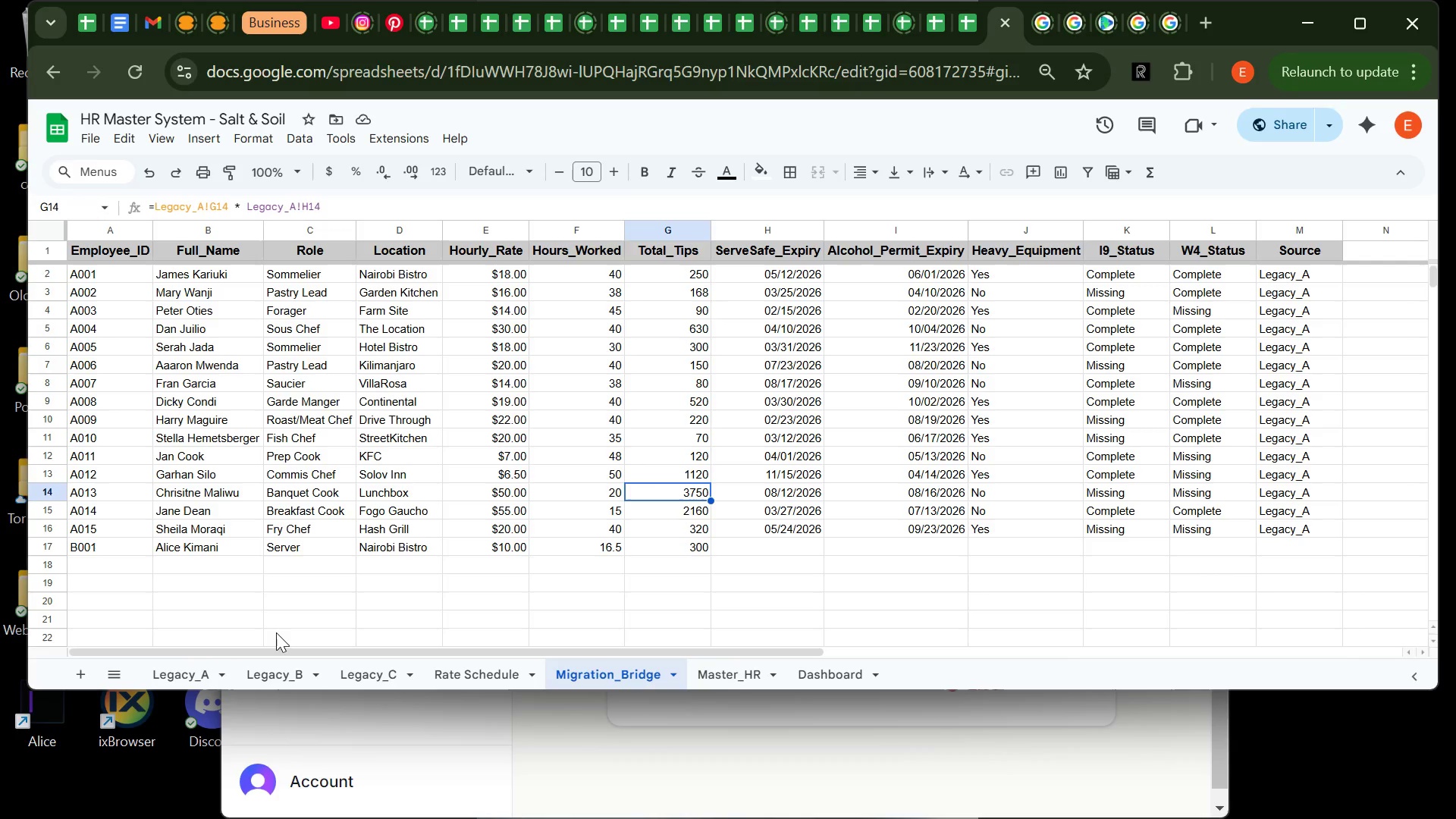 
left_click([194, 669])
 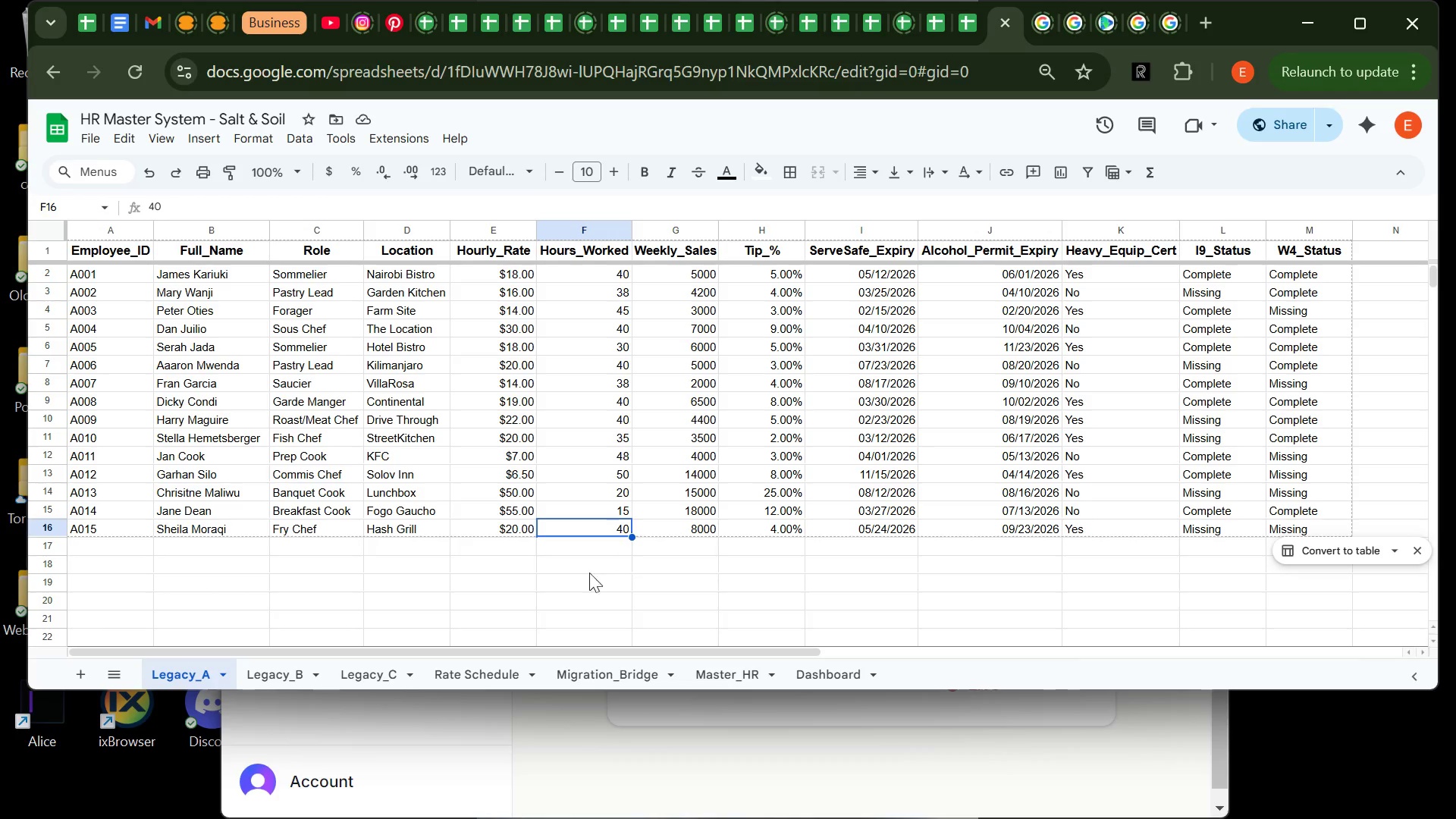 
wait(6.48)
 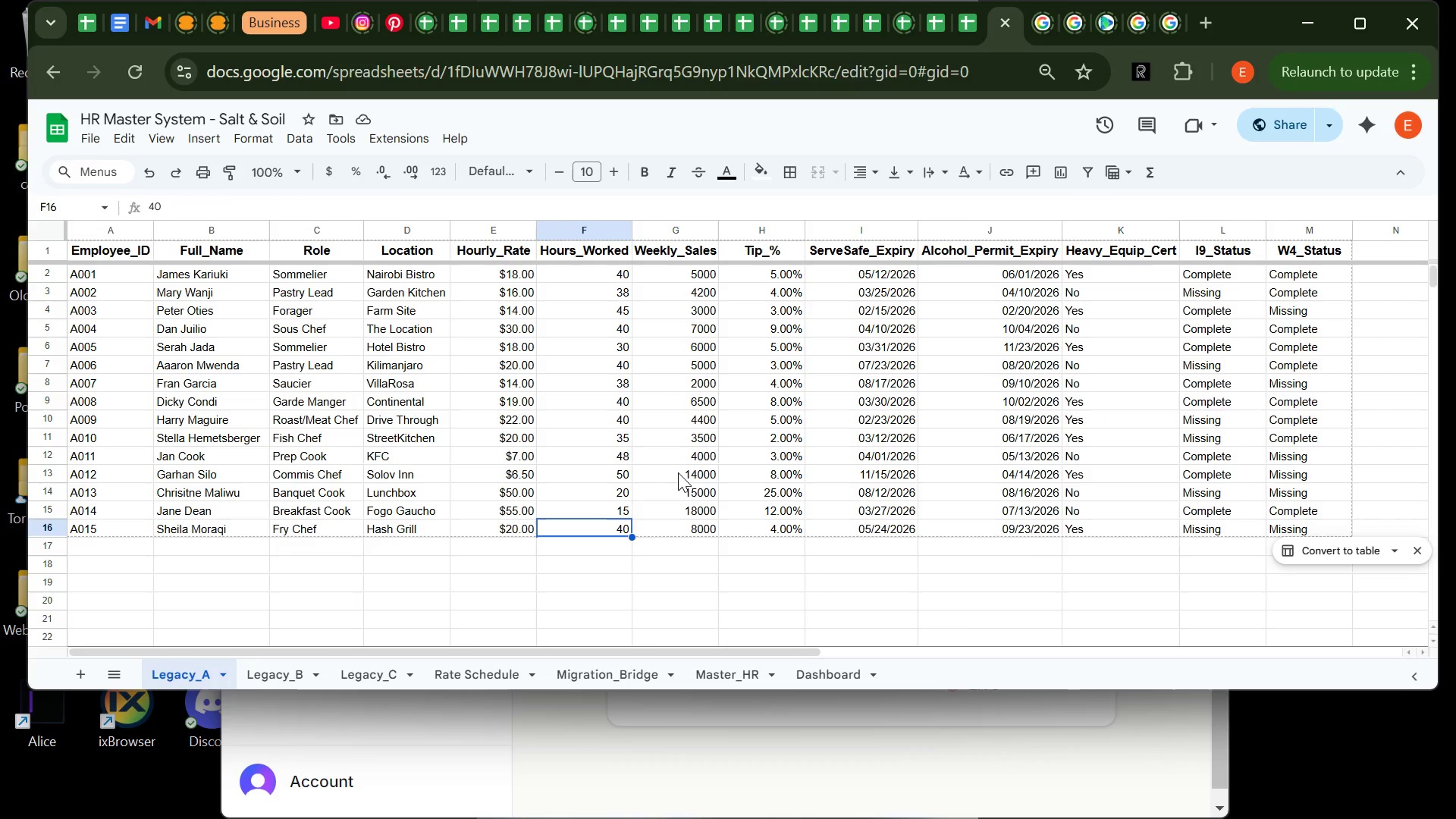 
left_click([596, 677])
 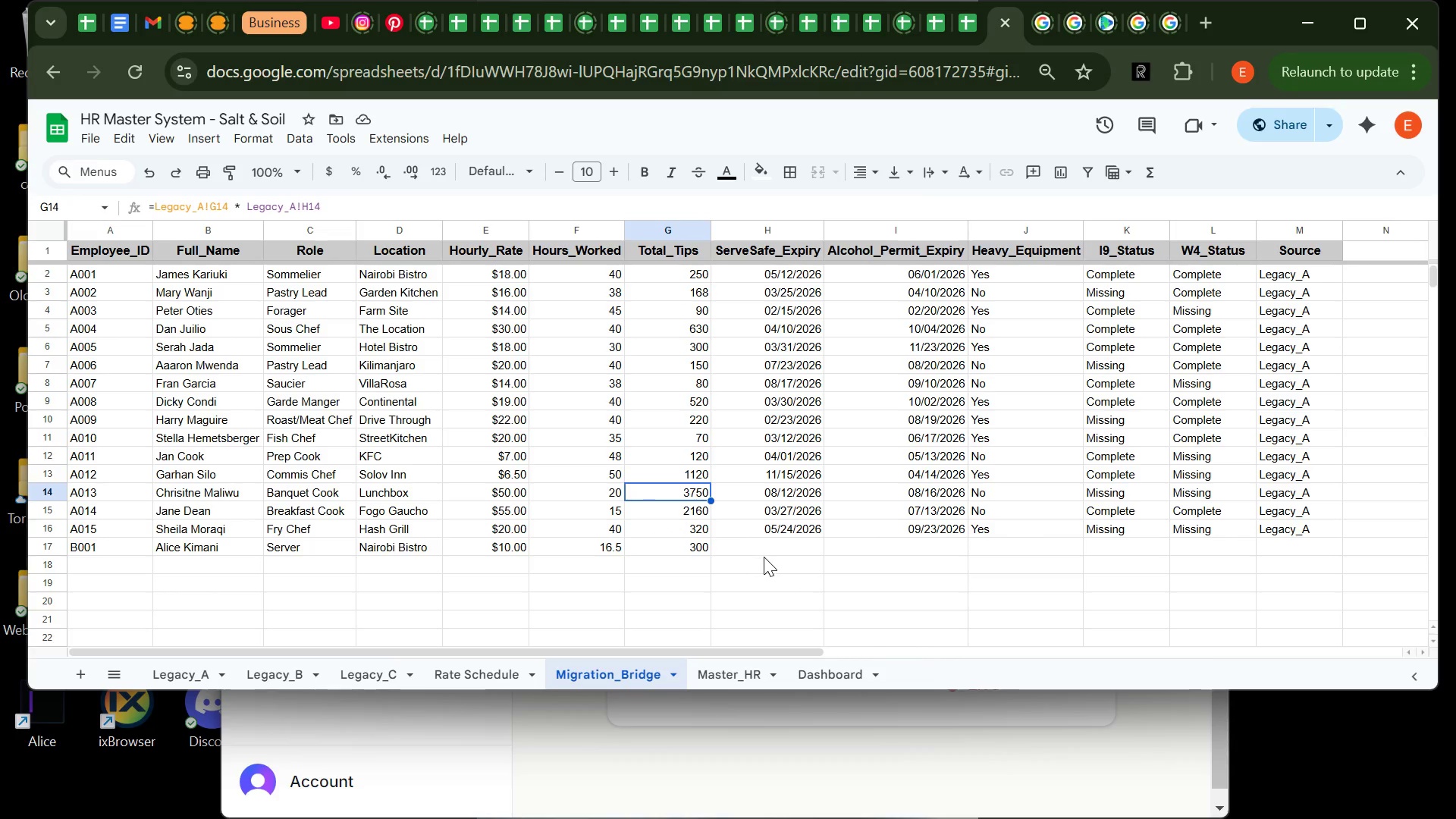 
wait(6.25)
 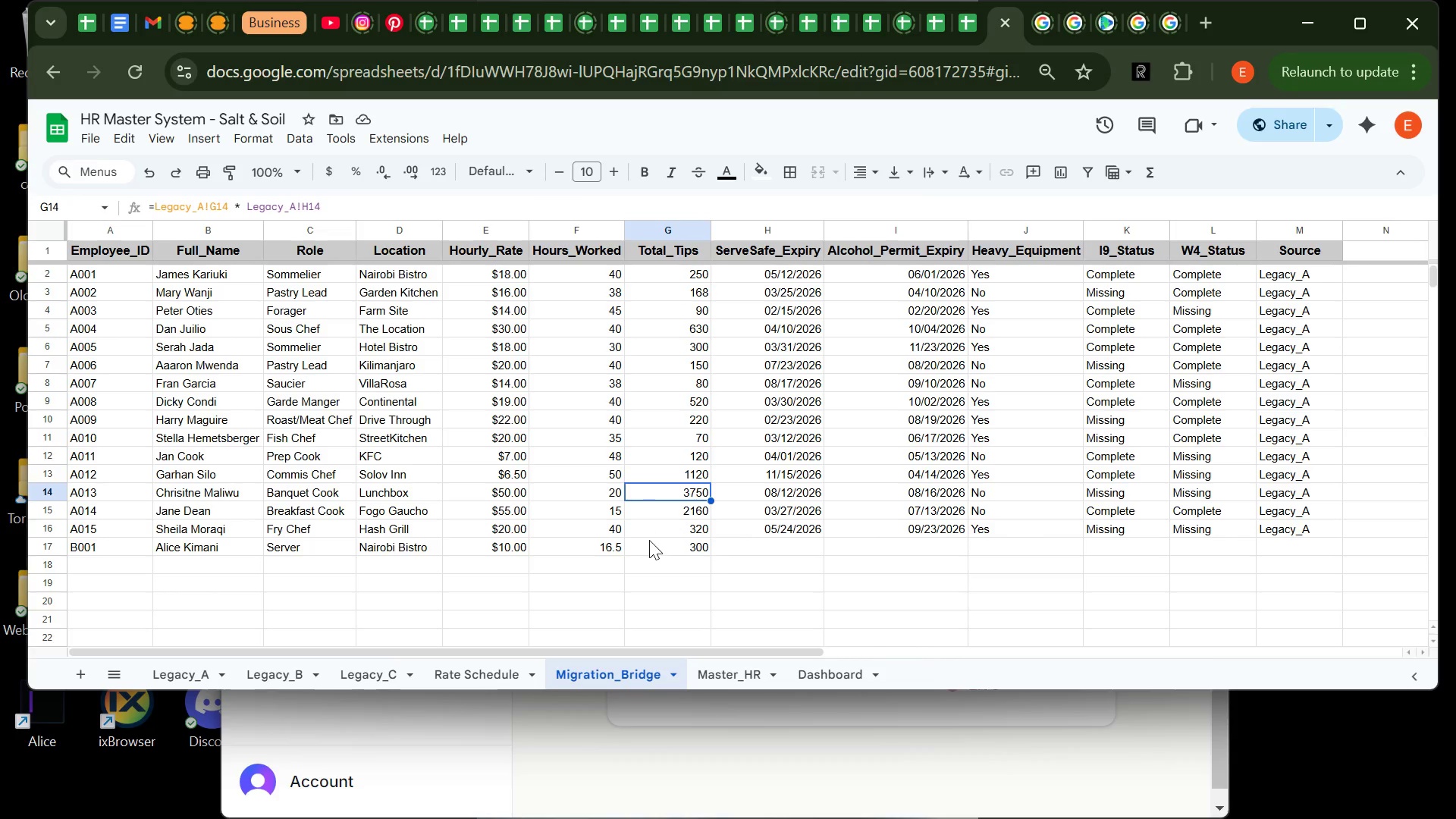 
left_click([770, 546])
 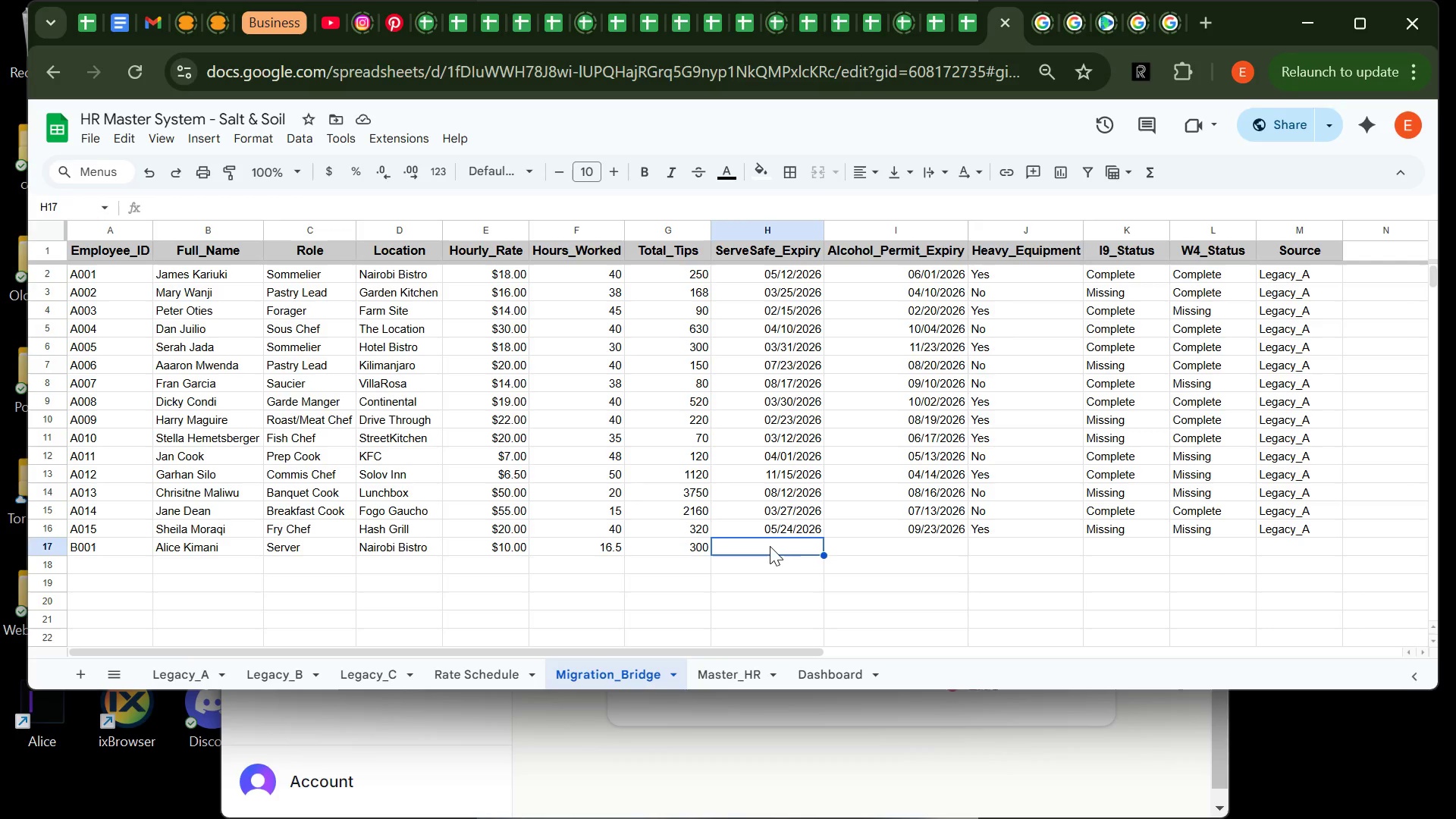 
wait(5.47)
 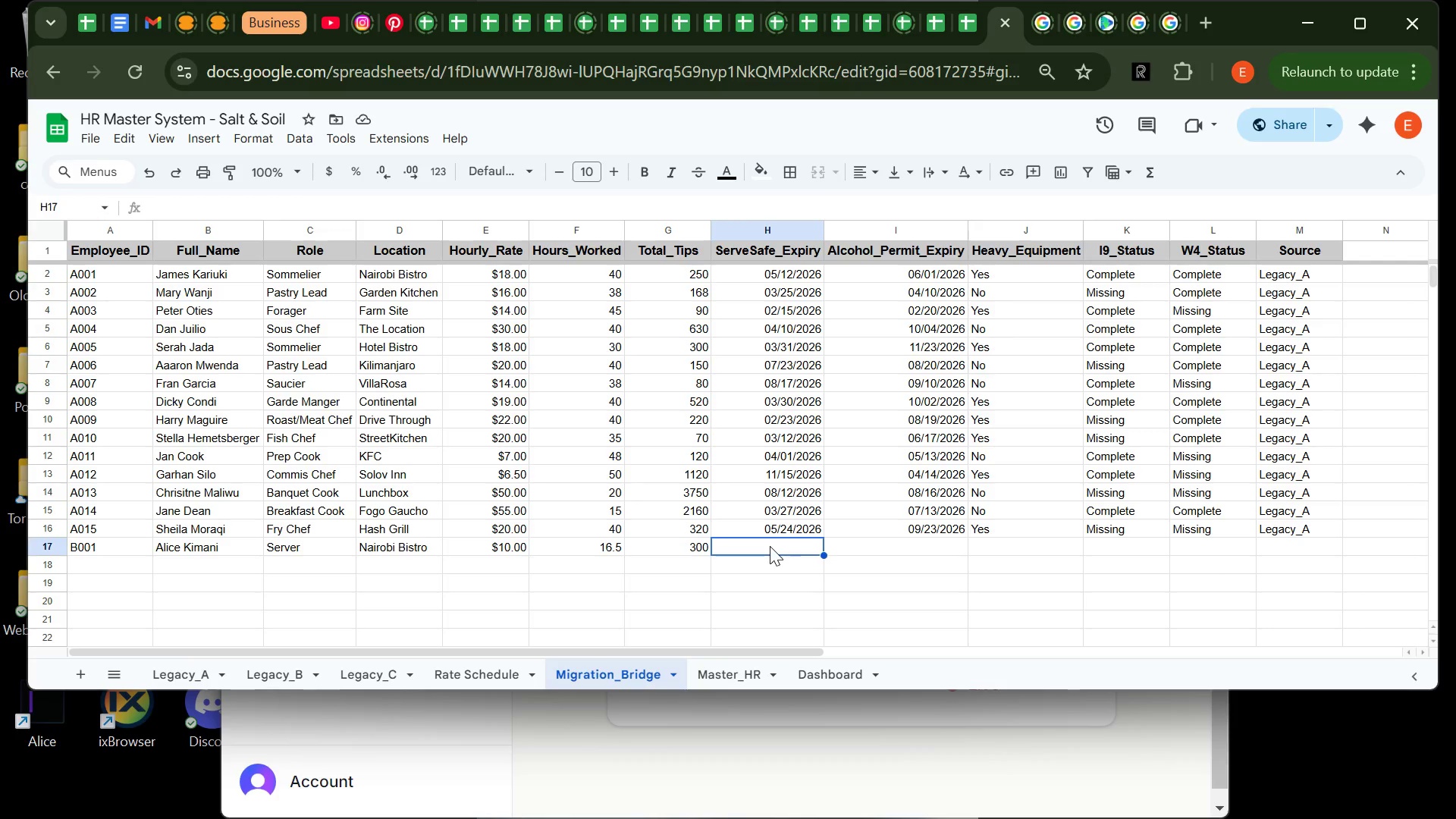 
key(O)
 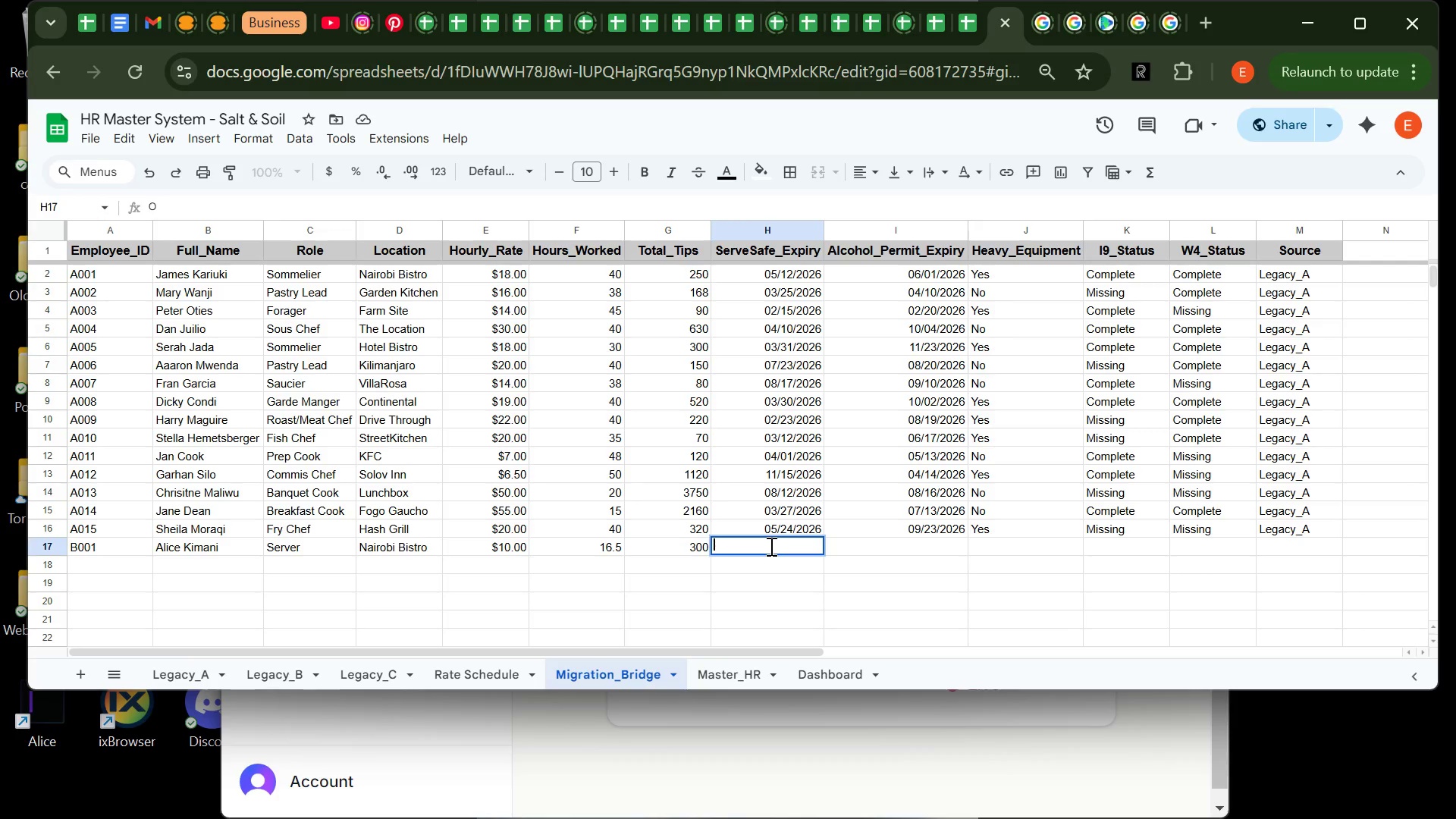 
key(Backspace)
 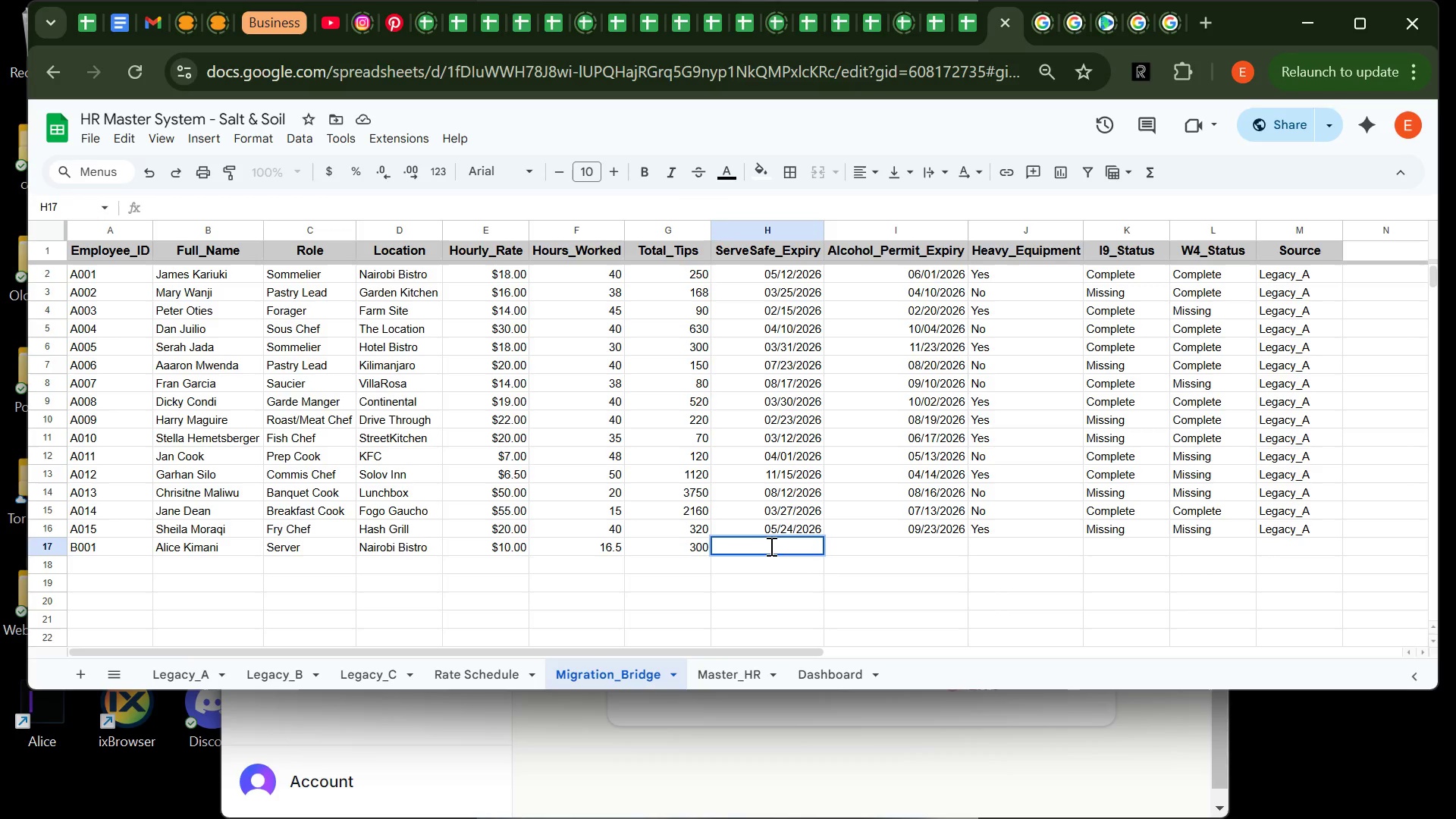 
wait(6.61)
 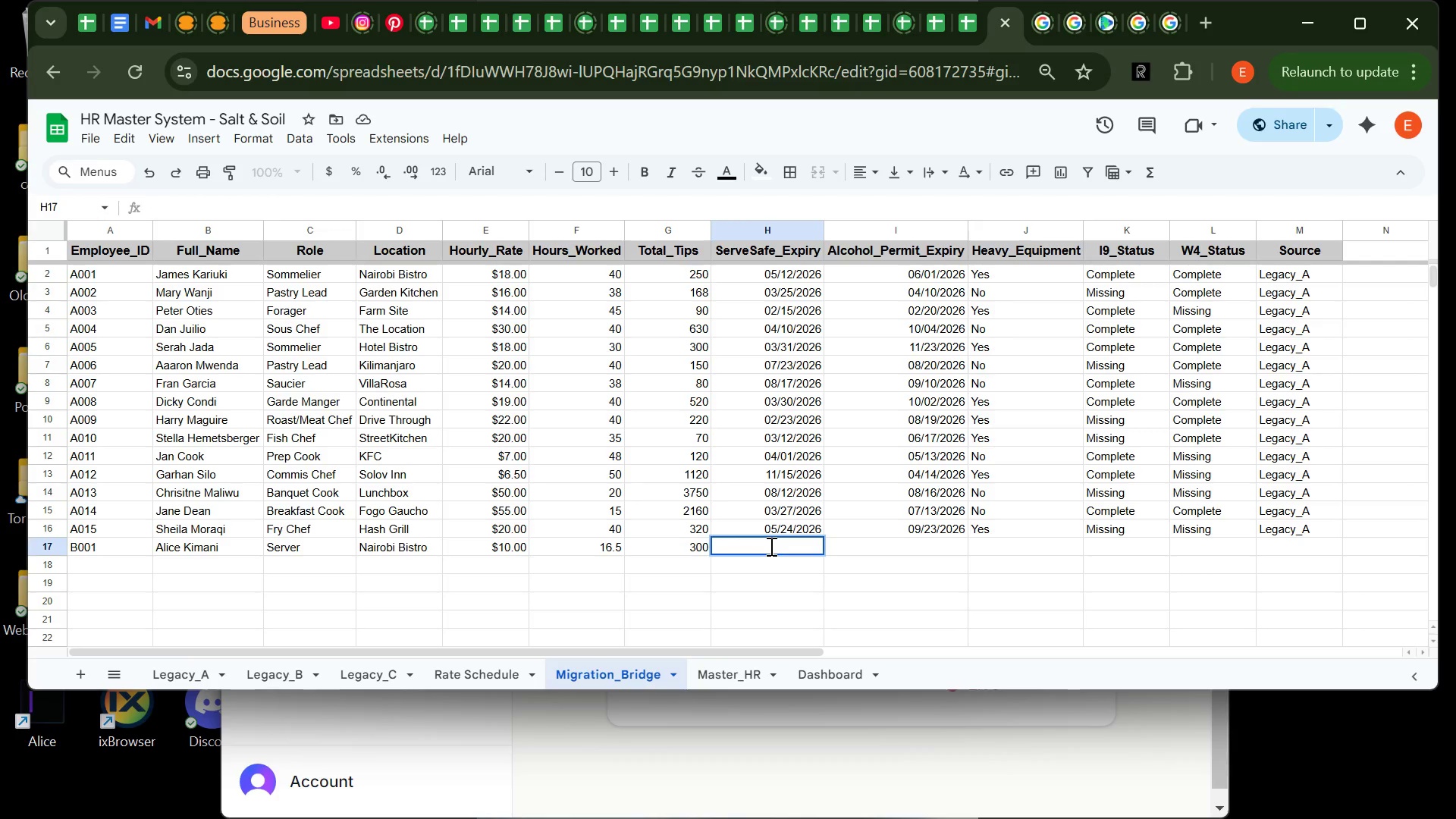 
type(=L)
key(Backspace)
type(Legacy_)
 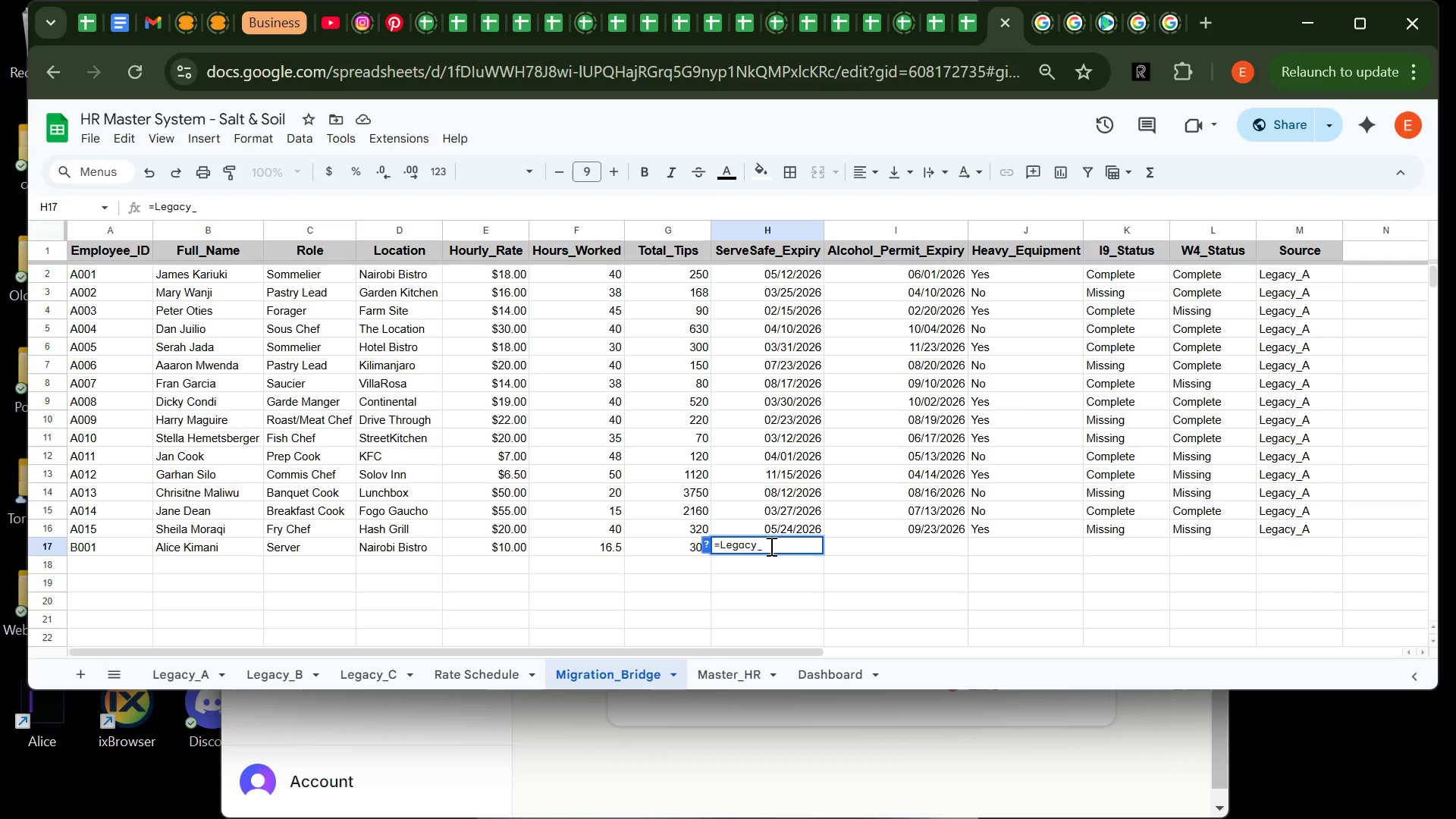 
type(B!)
 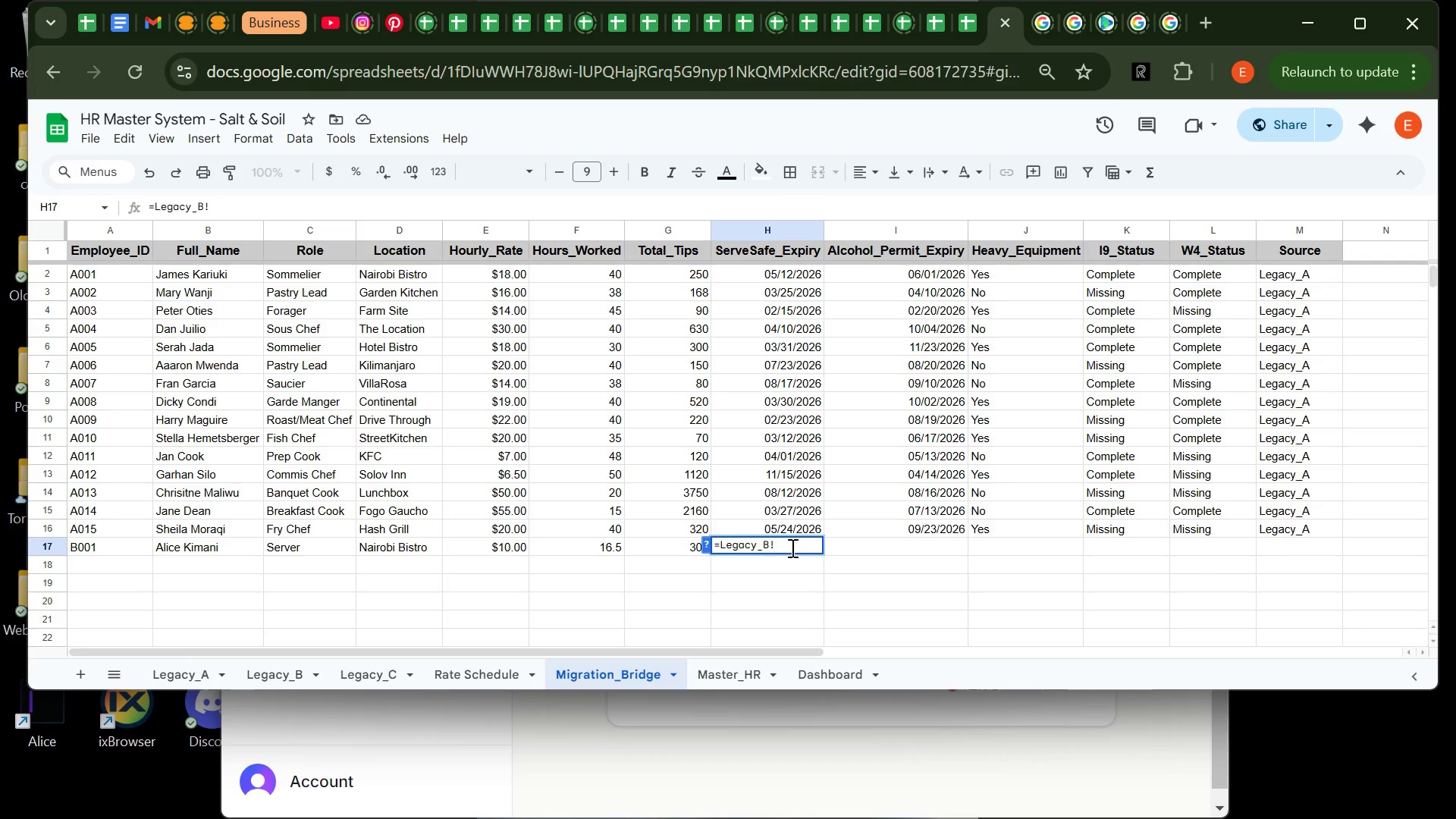 
type(h2)
 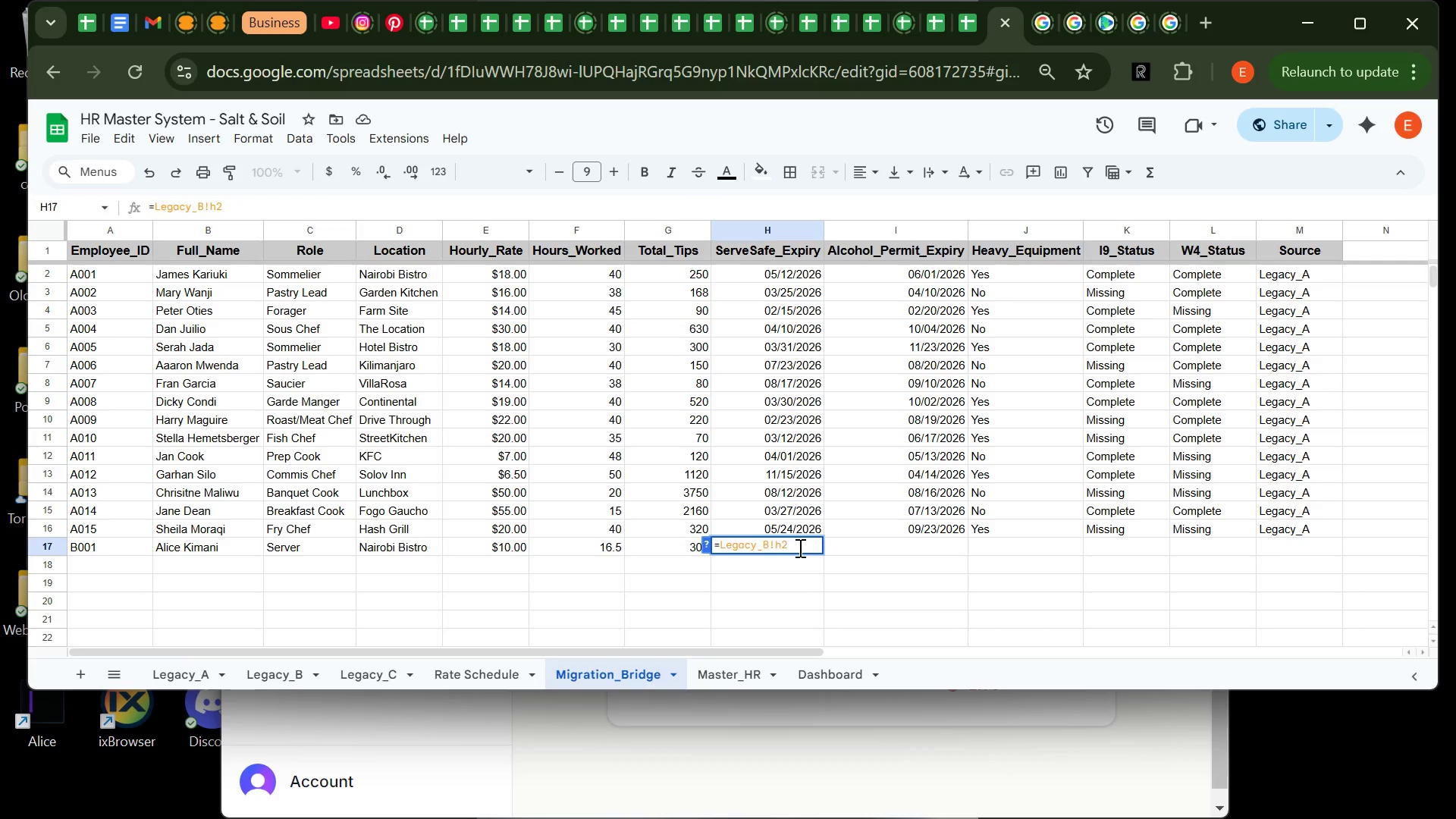 
key(Enter)
 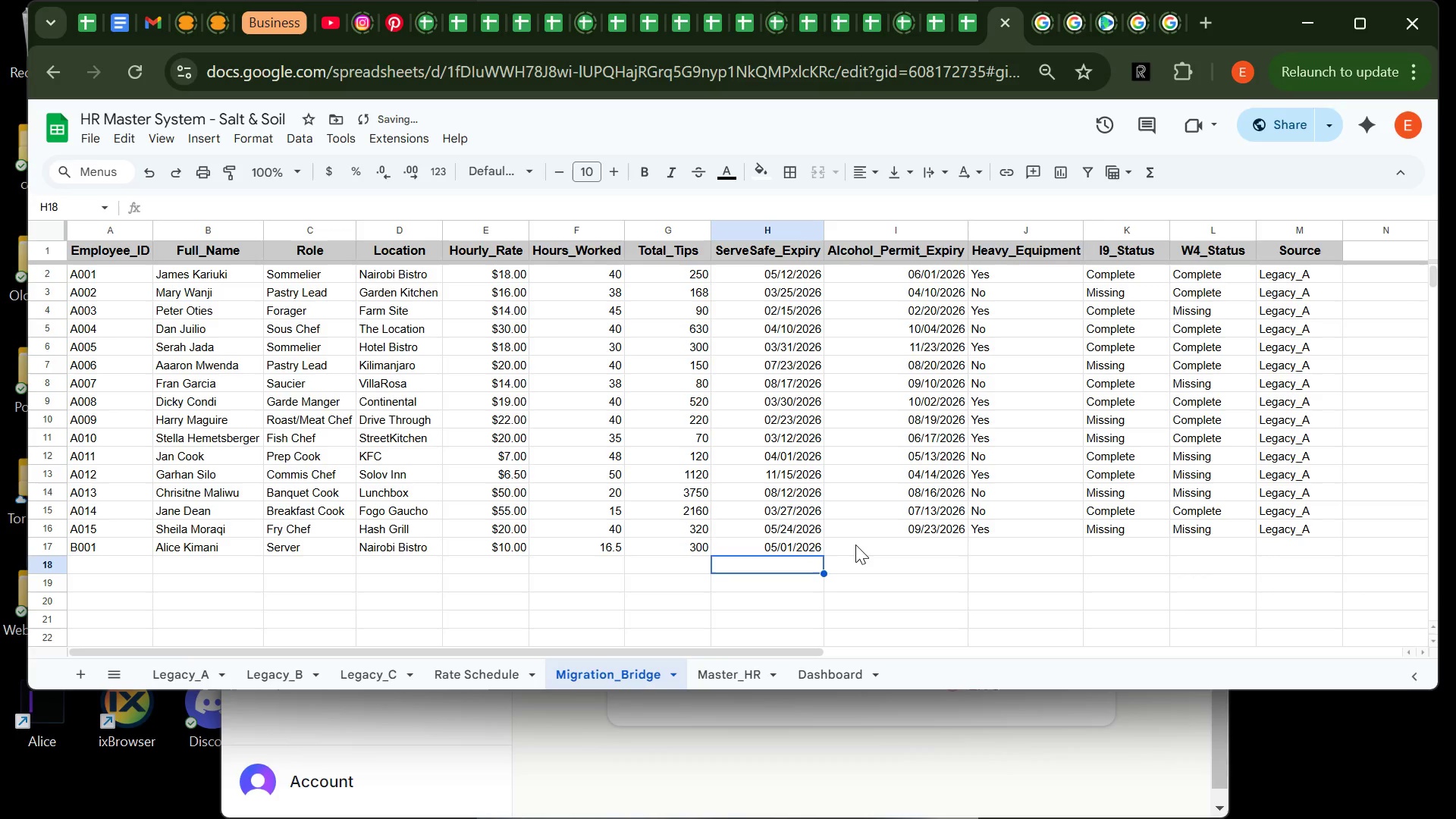 
left_click([855, 544])
 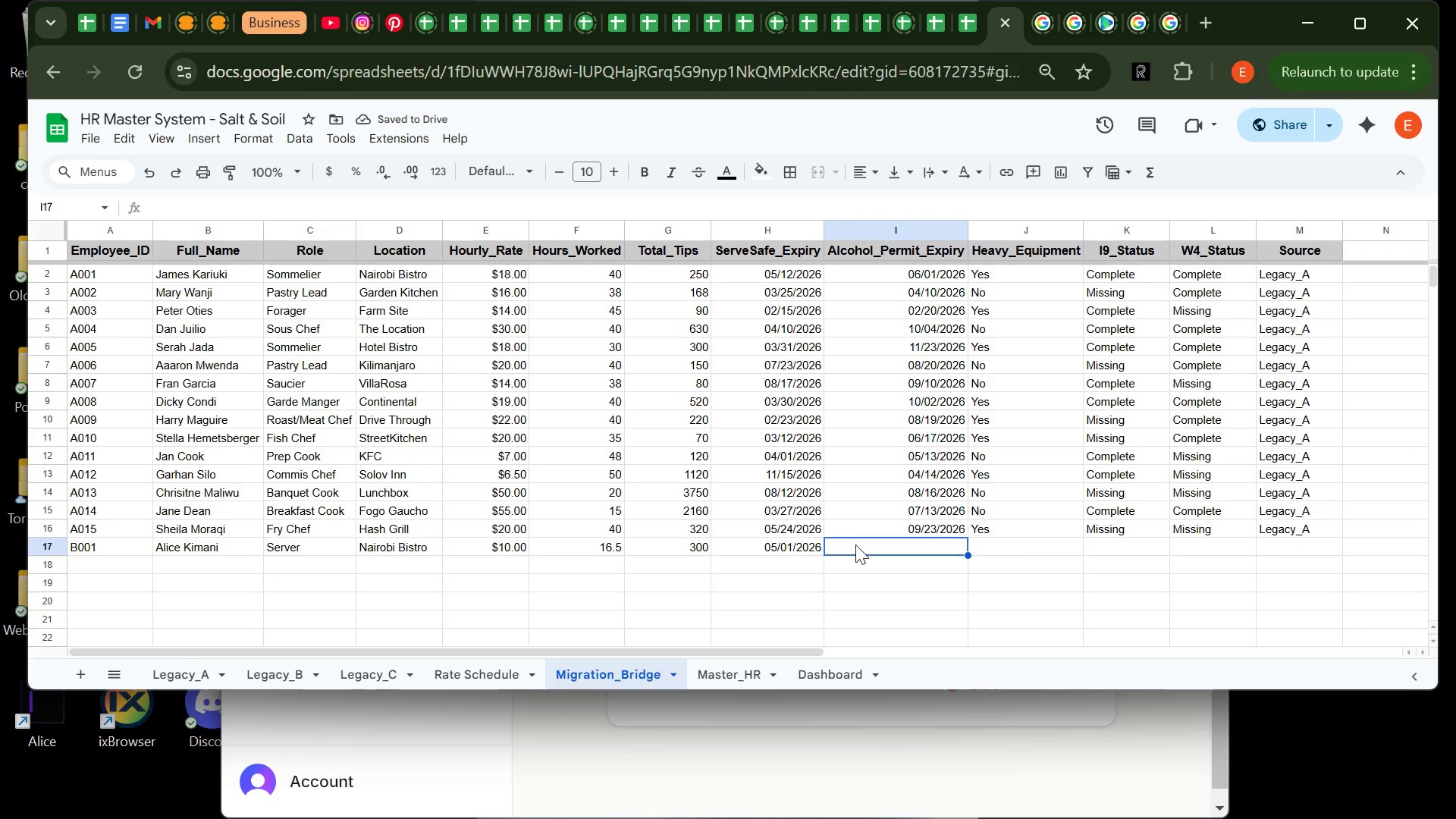 
type(=l)
key(Backspace)
type(Legcy)
 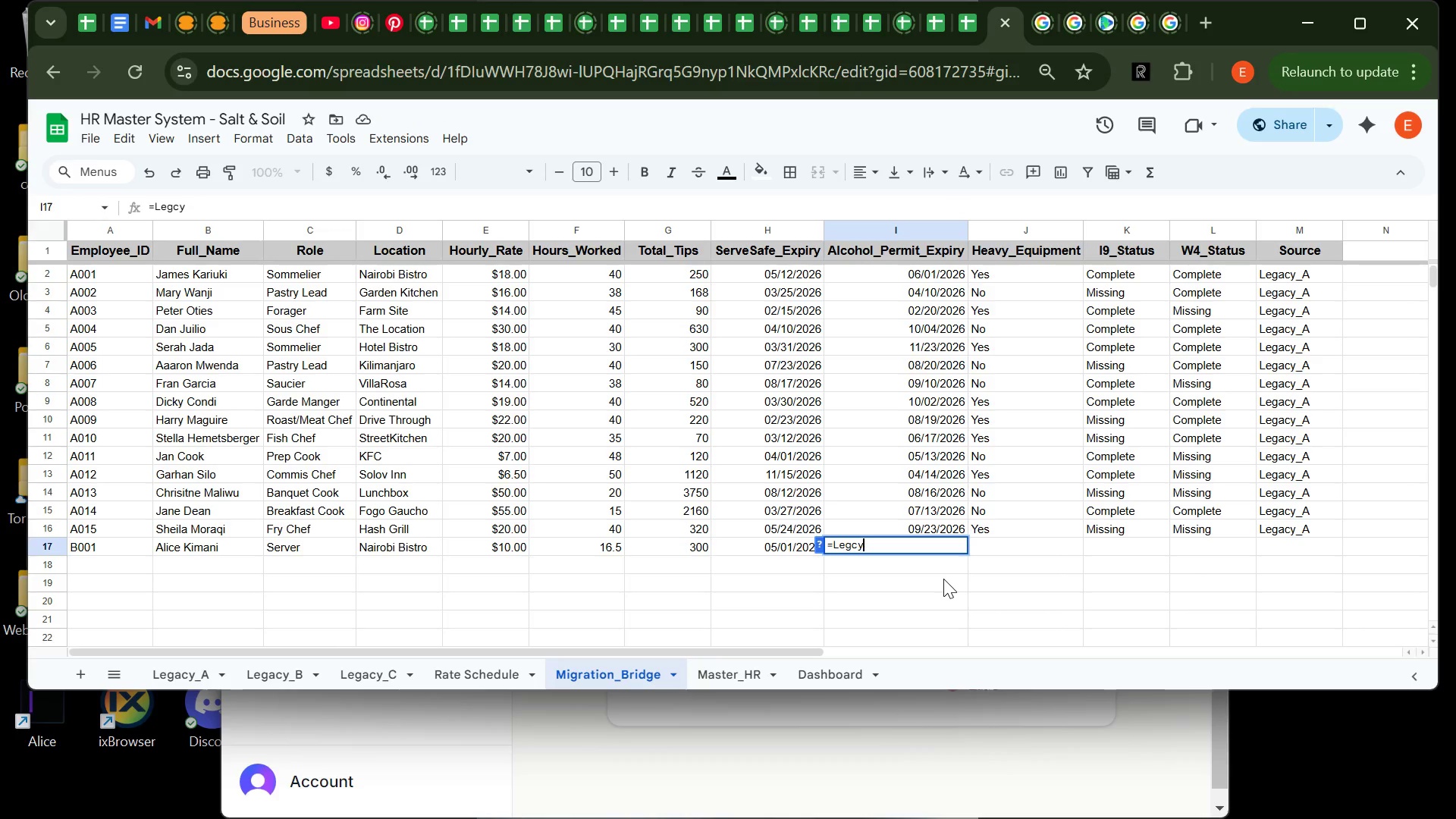 
key(Backspace)
key(Backspace)
type(acy_B!I2)
 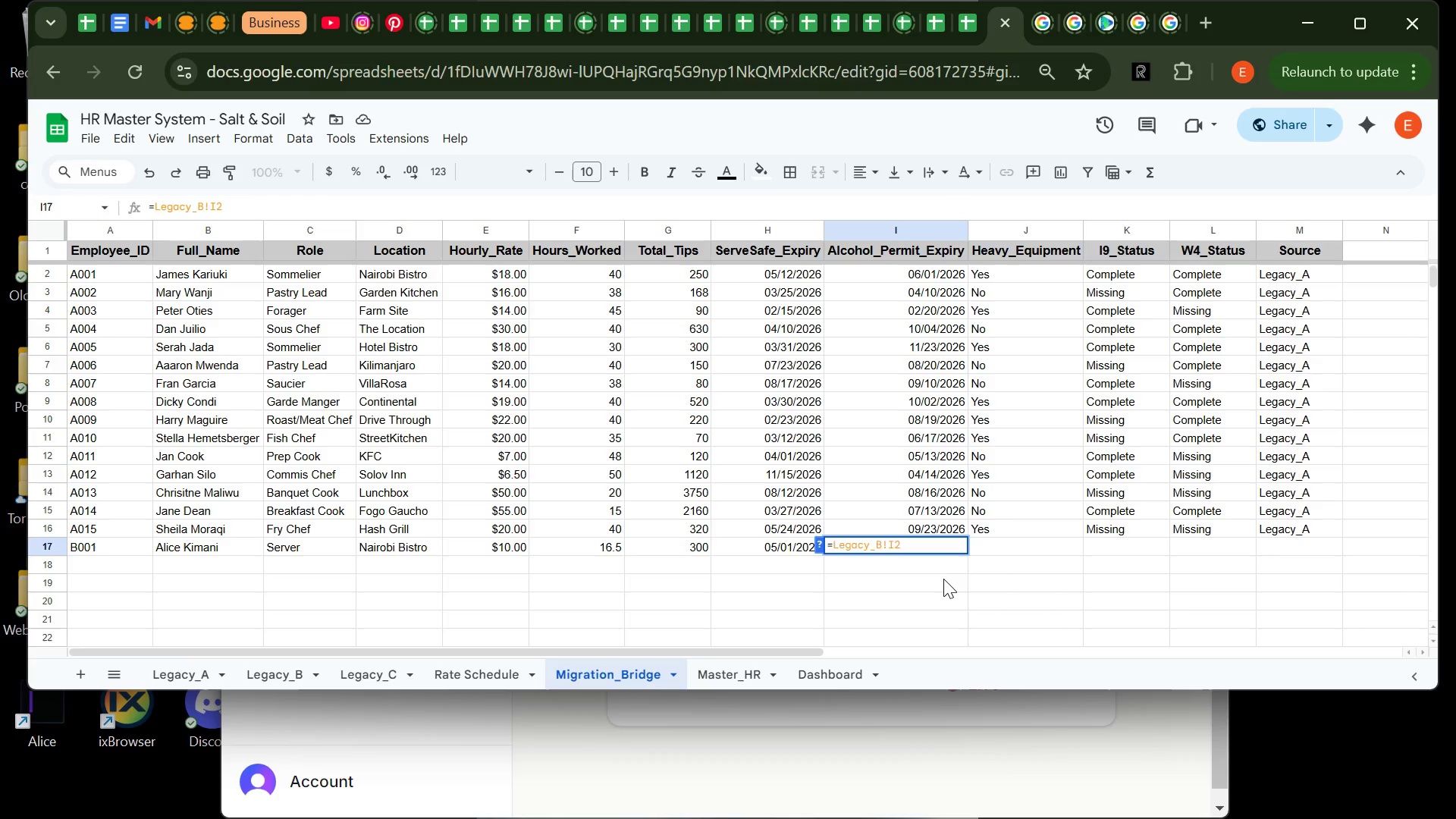 
key(Enter)
 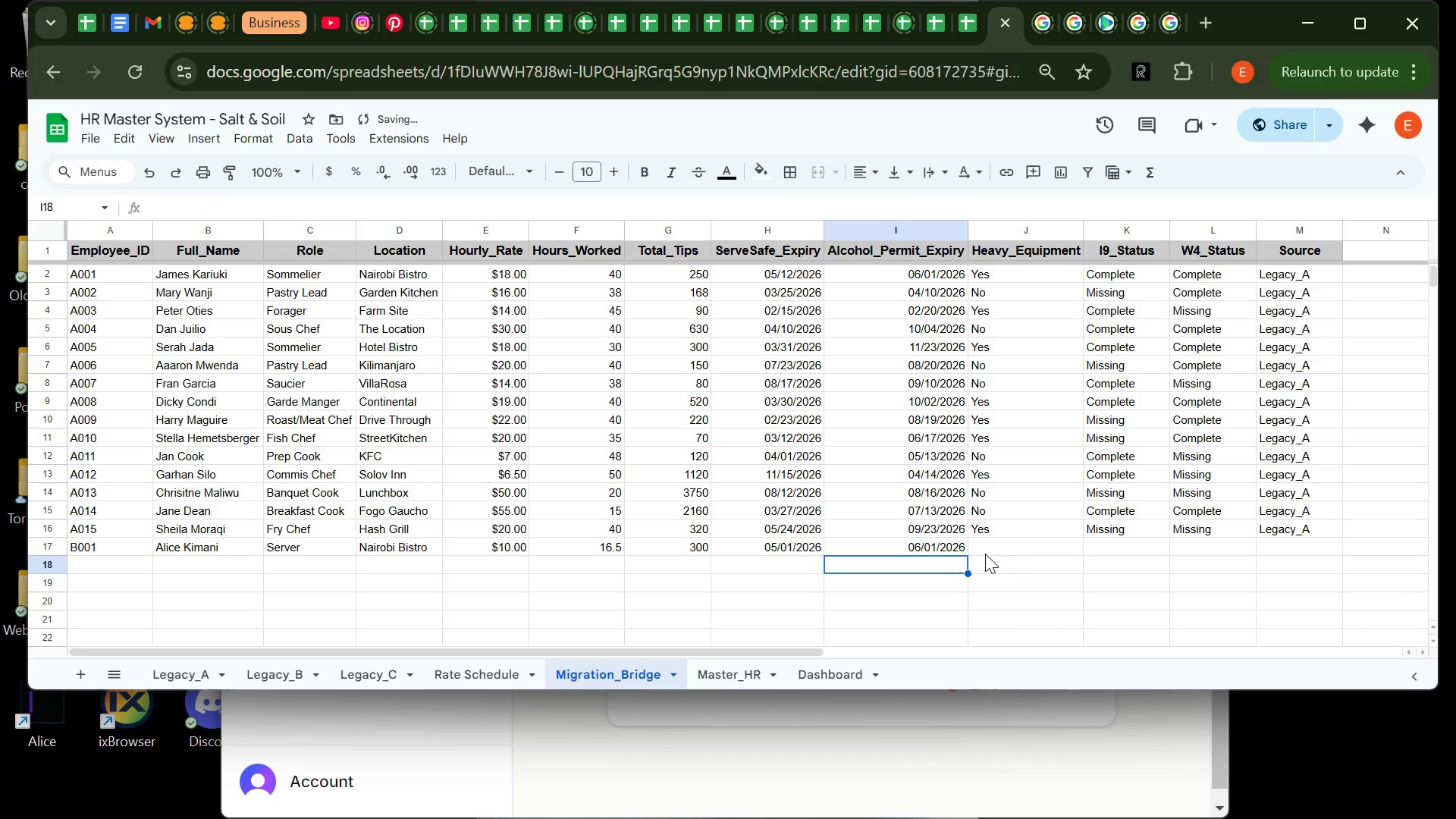 
left_click([985, 554])
 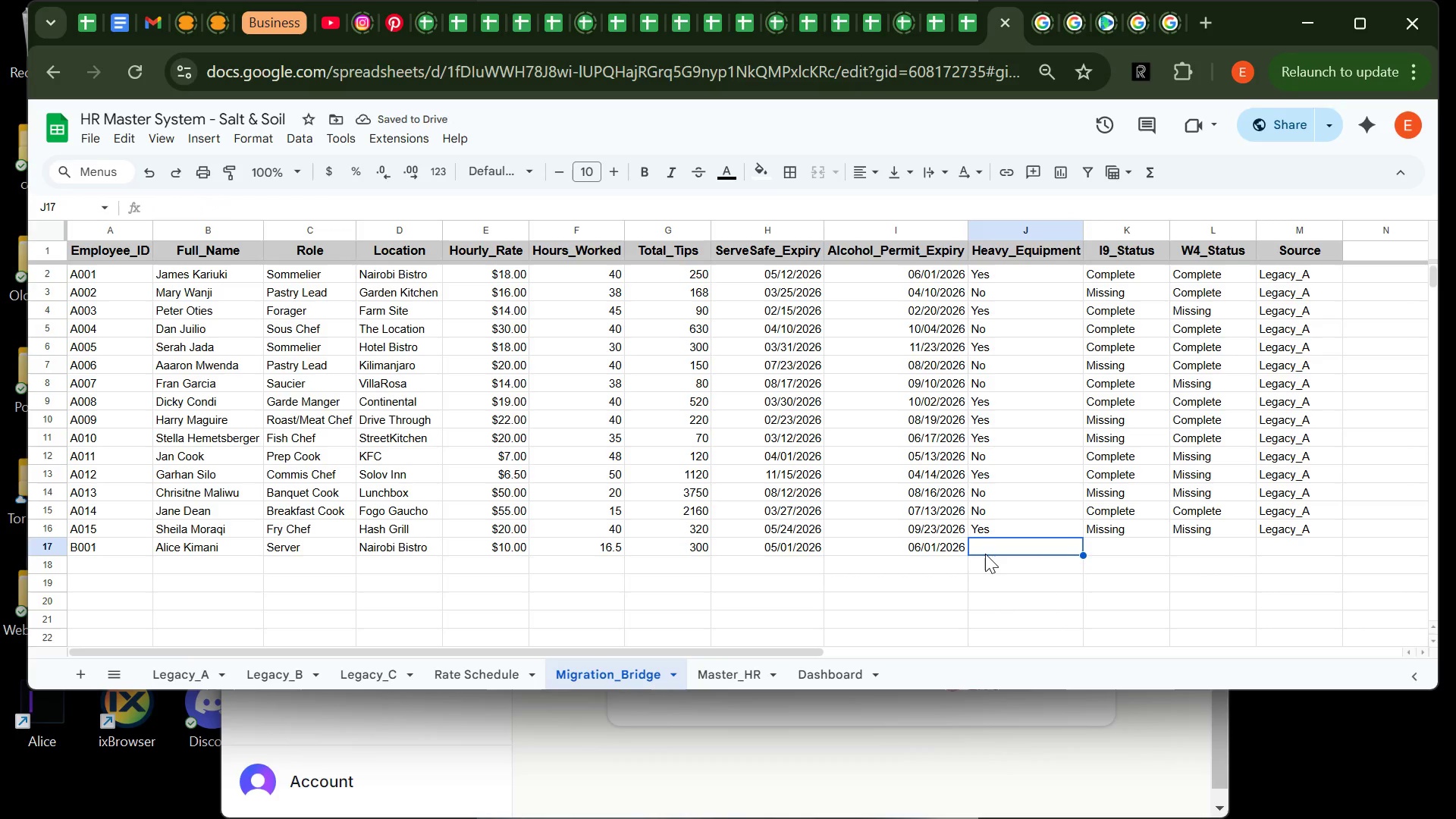 
type(=lEGACY)
key(Backspace)
key(Backspace)
key(Backspace)
key(Backspace)
key(Backspace)
key(Backspace)
type(Legacy_b)
key(Backspace)
type(B!)
 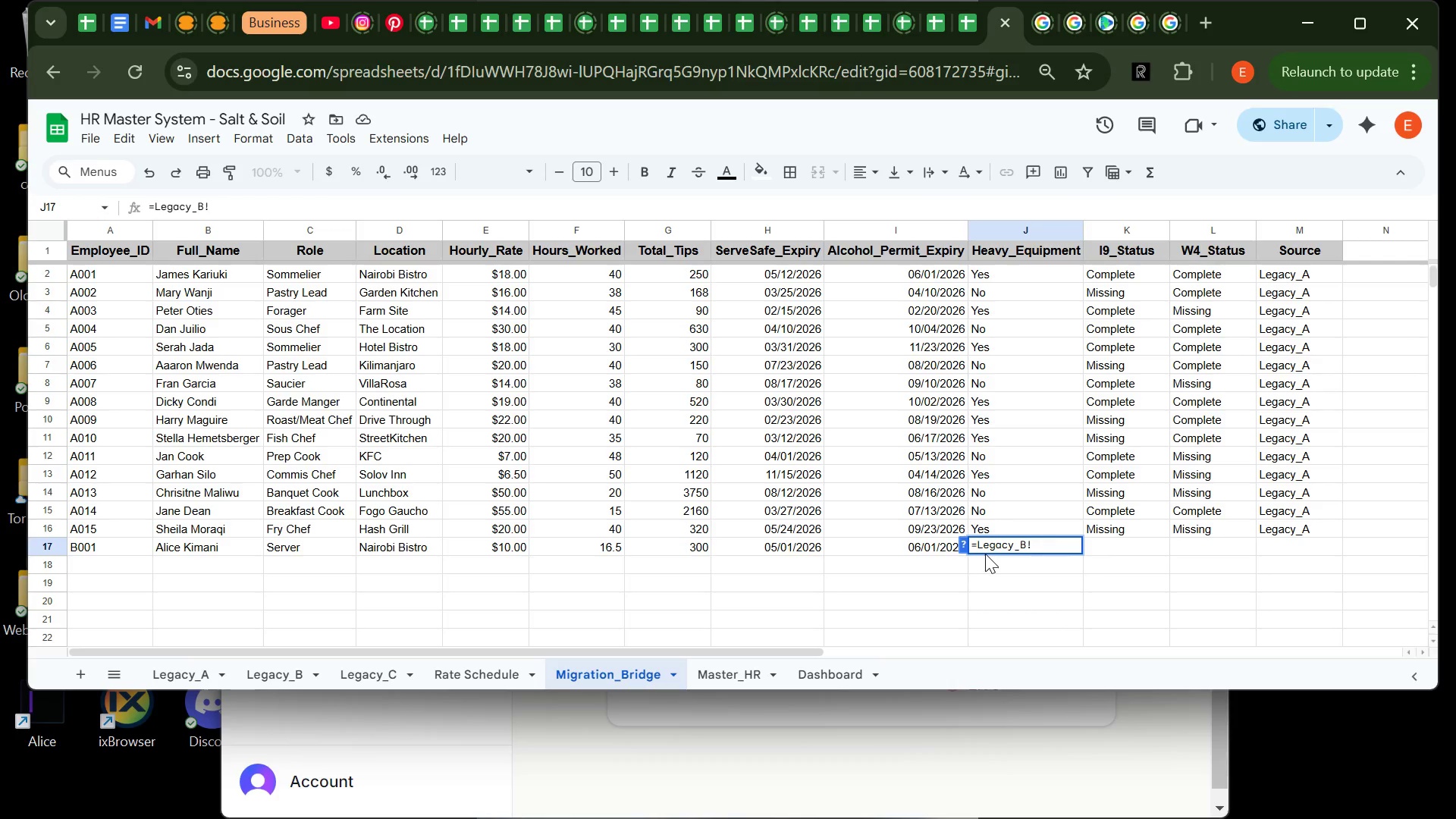 
type(J2)
 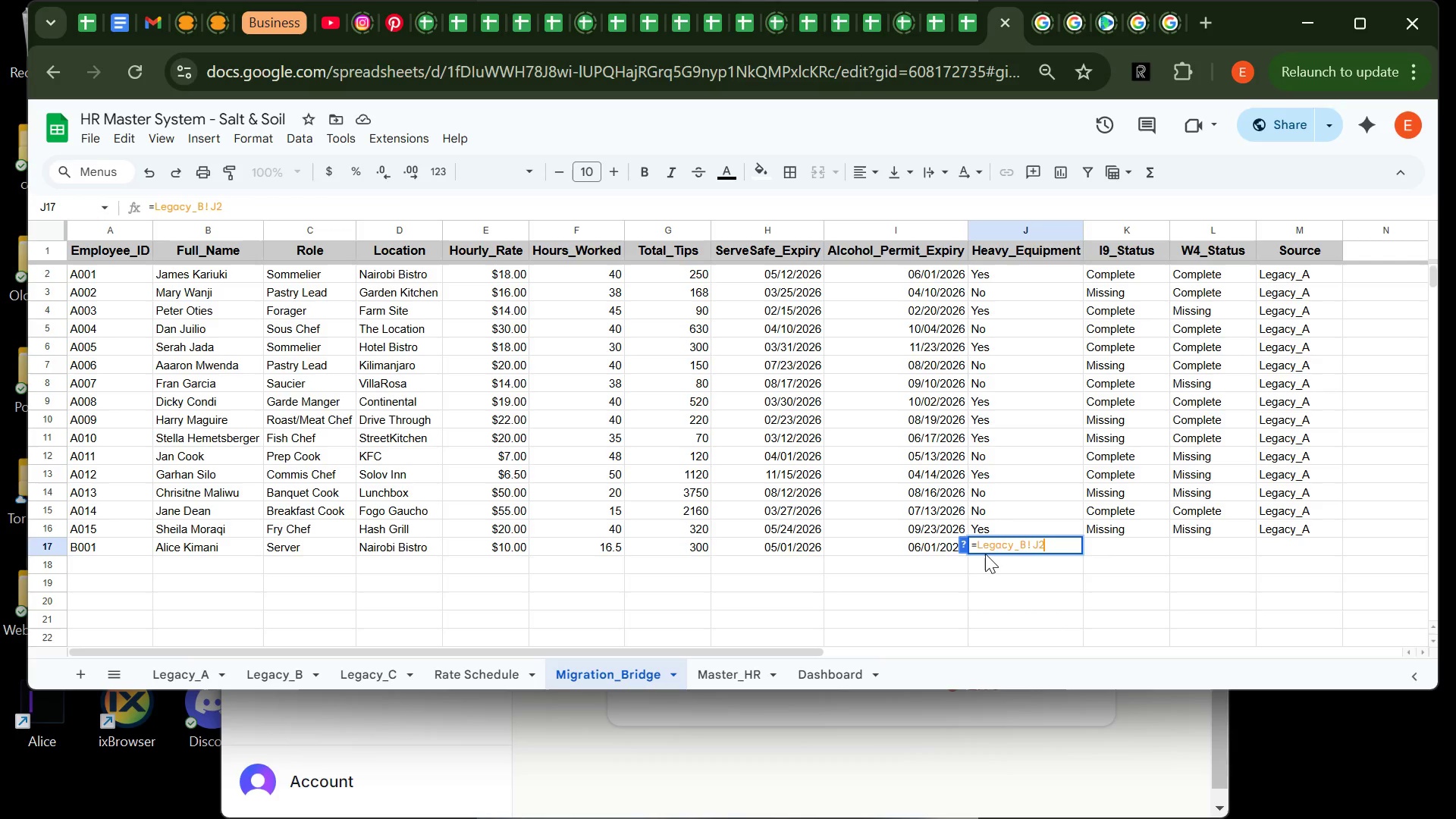 
key(Enter)
 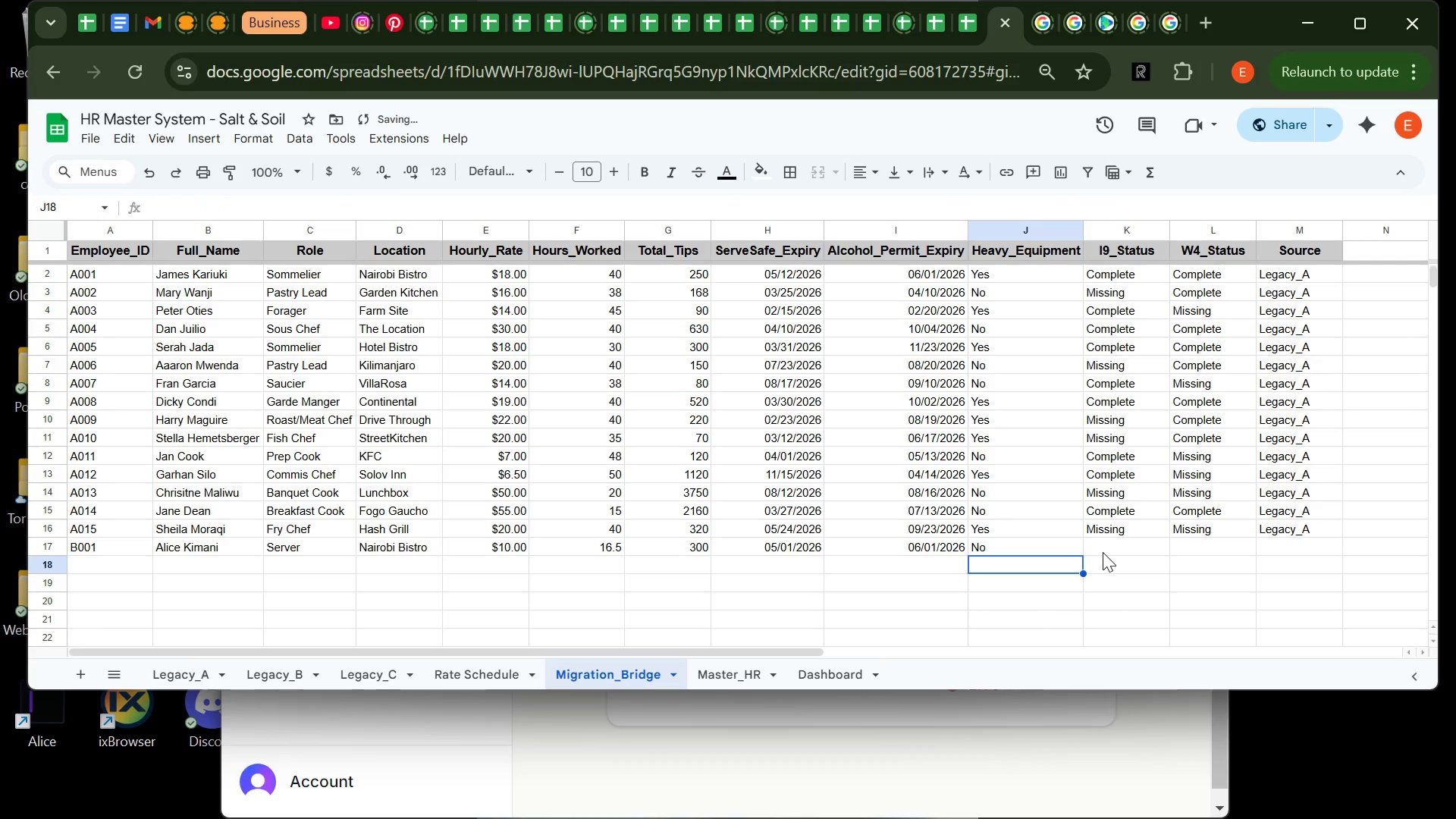 
left_click([1103, 552])
 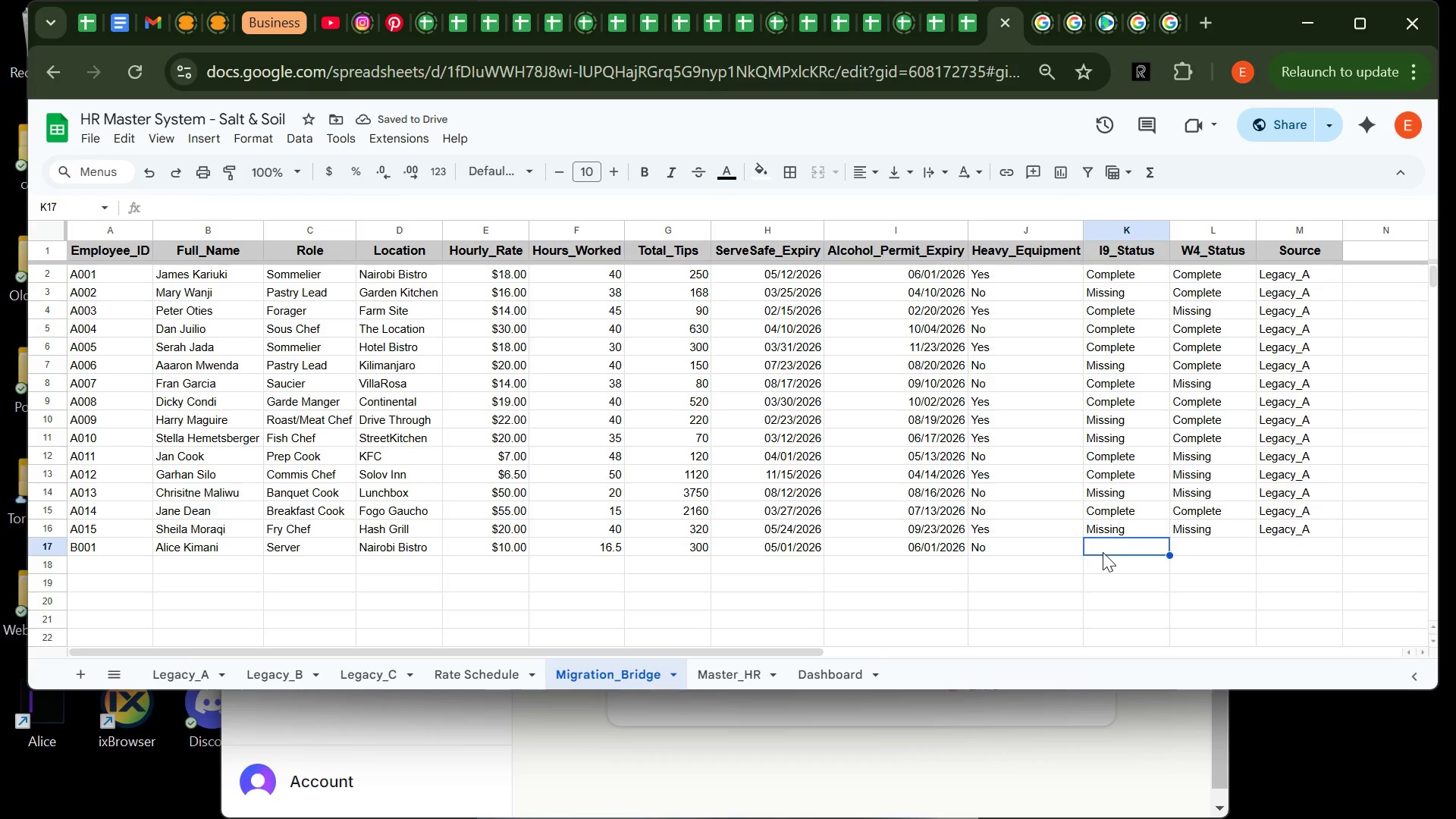 
type(=Legacy_B)
 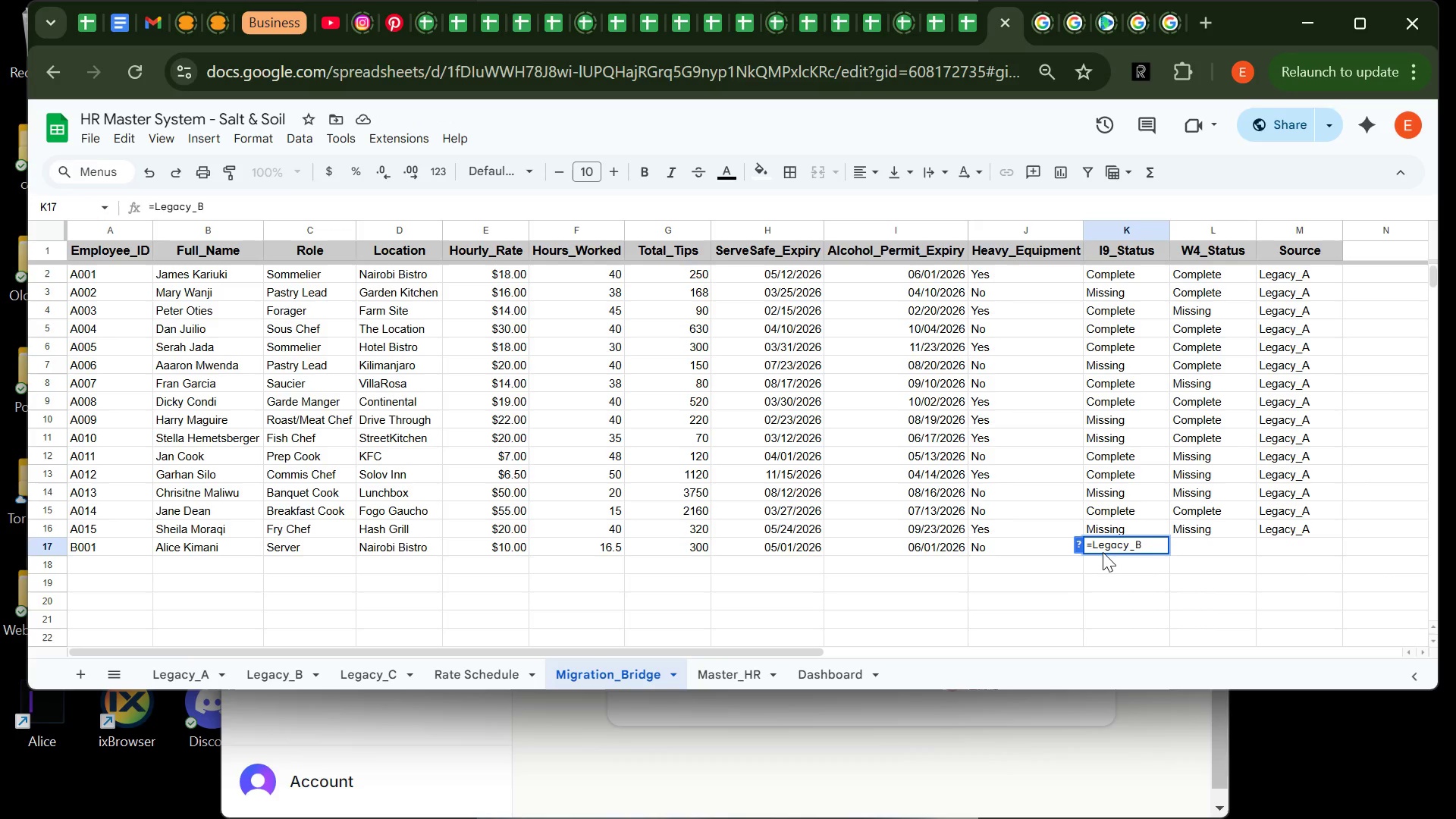 
type(!k2)
 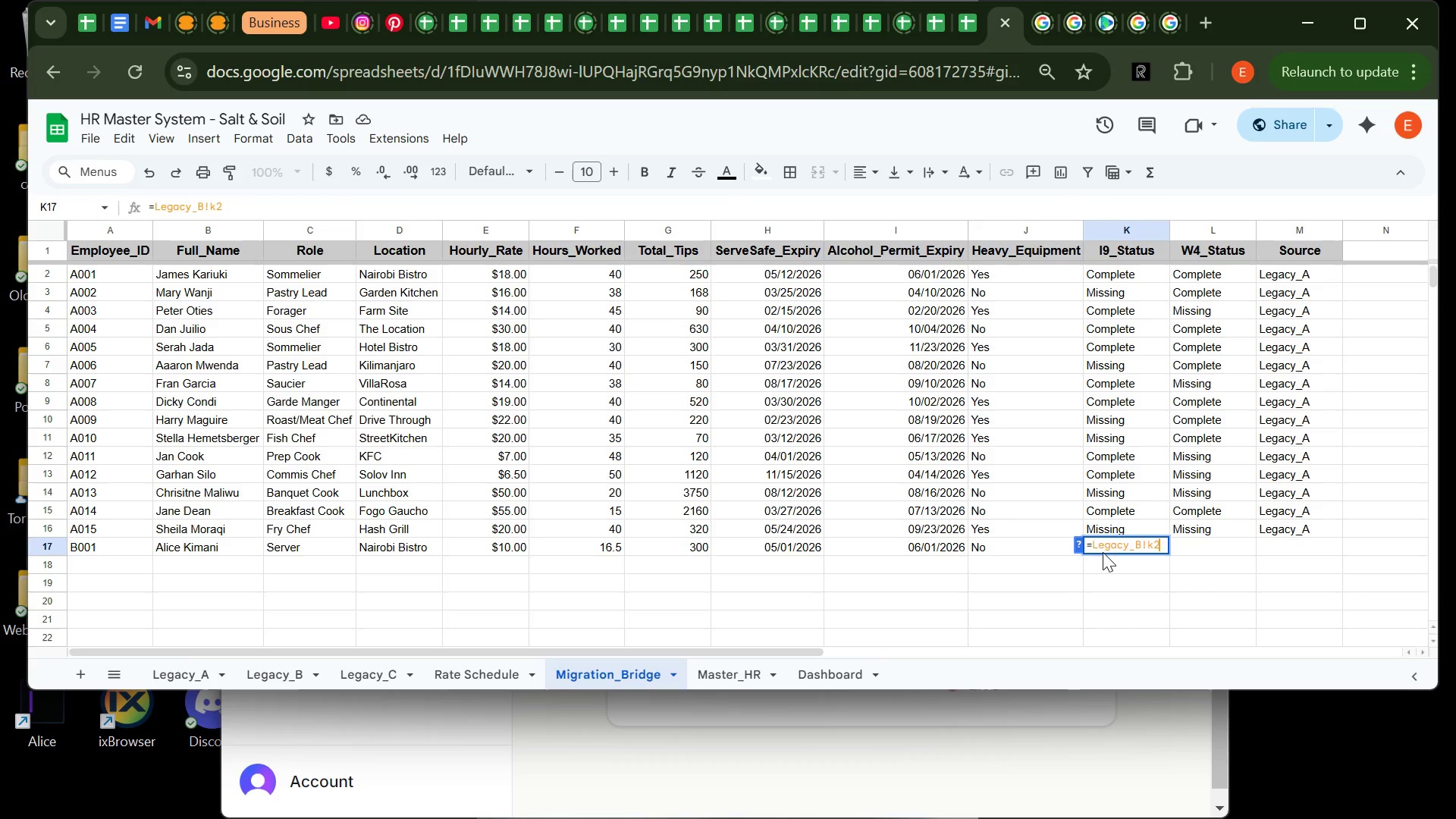 
key(Enter)
 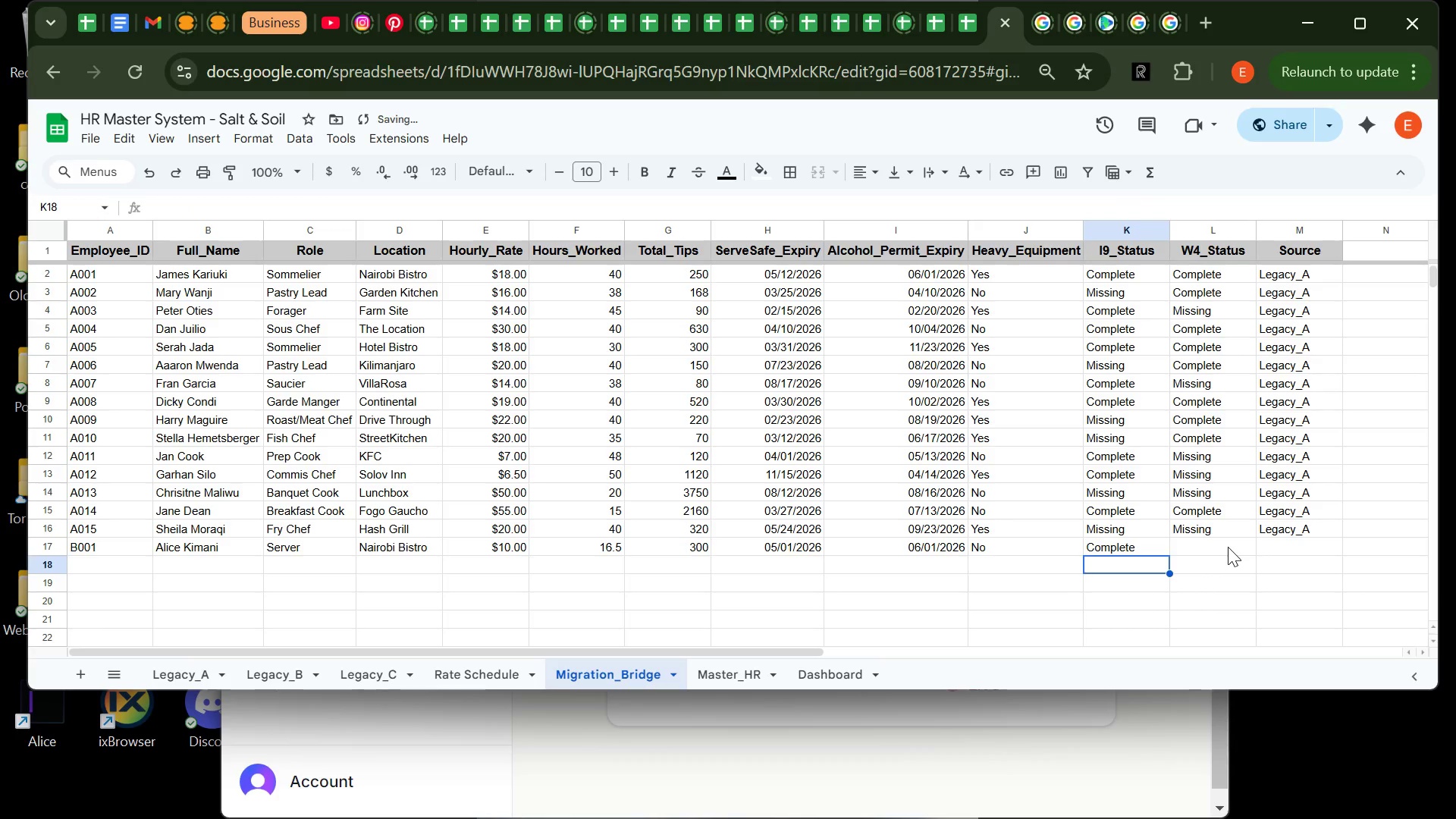 
left_click([1228, 547])
 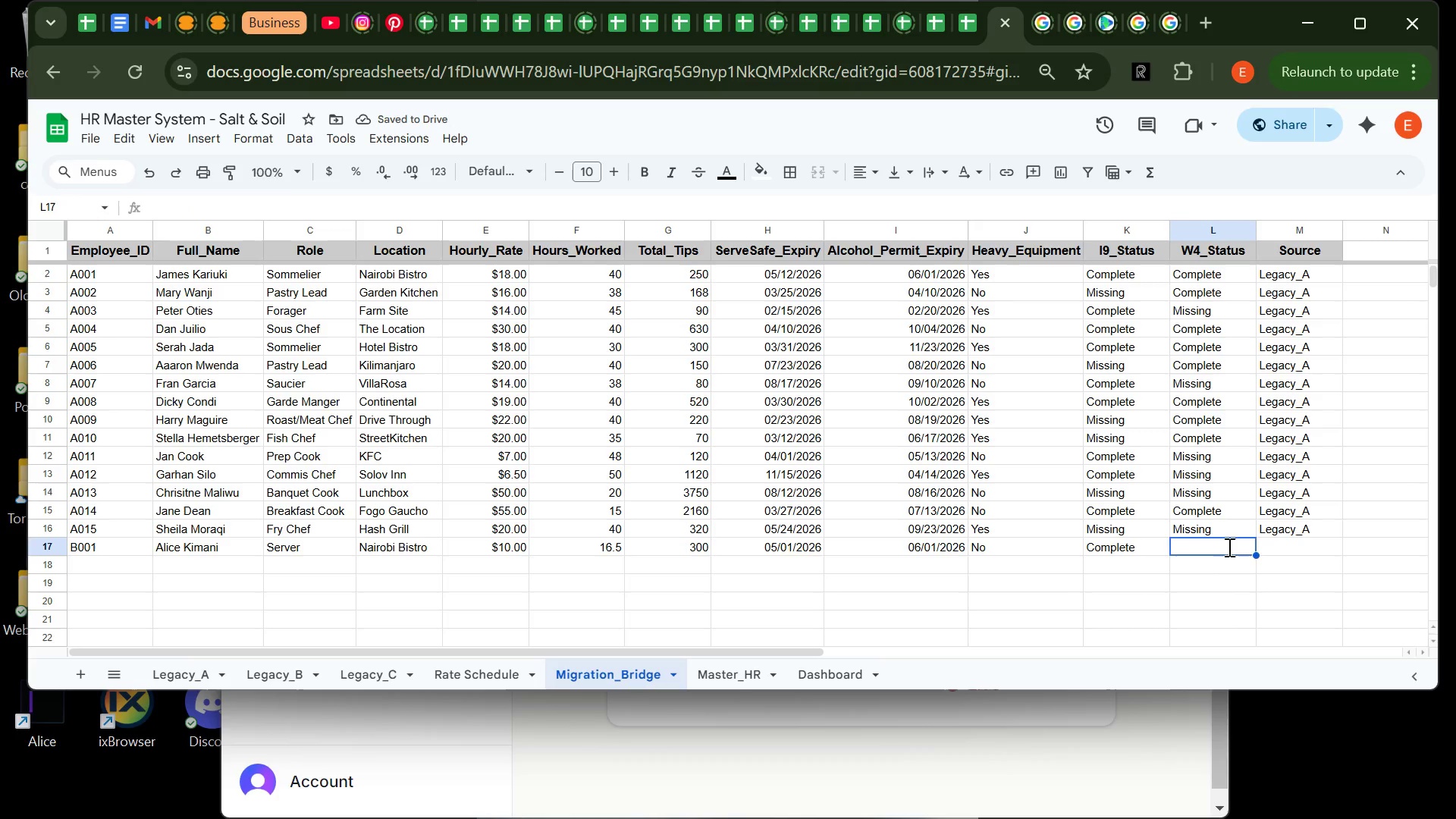 
type(-)
key(Backspace)
type(=l)
key(Backspace)
type(Legacy_B!k2)
 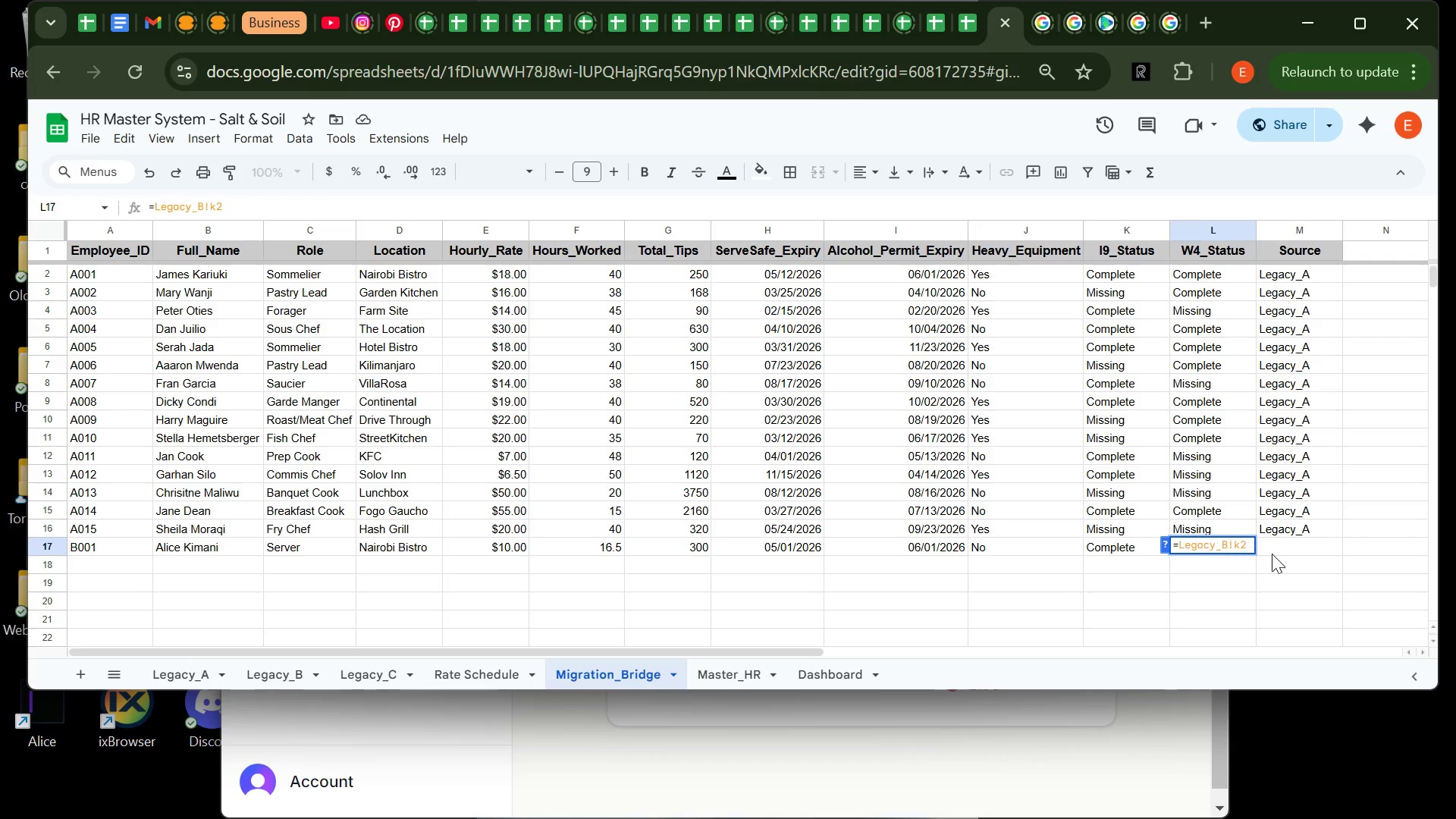 
key(Enter)
 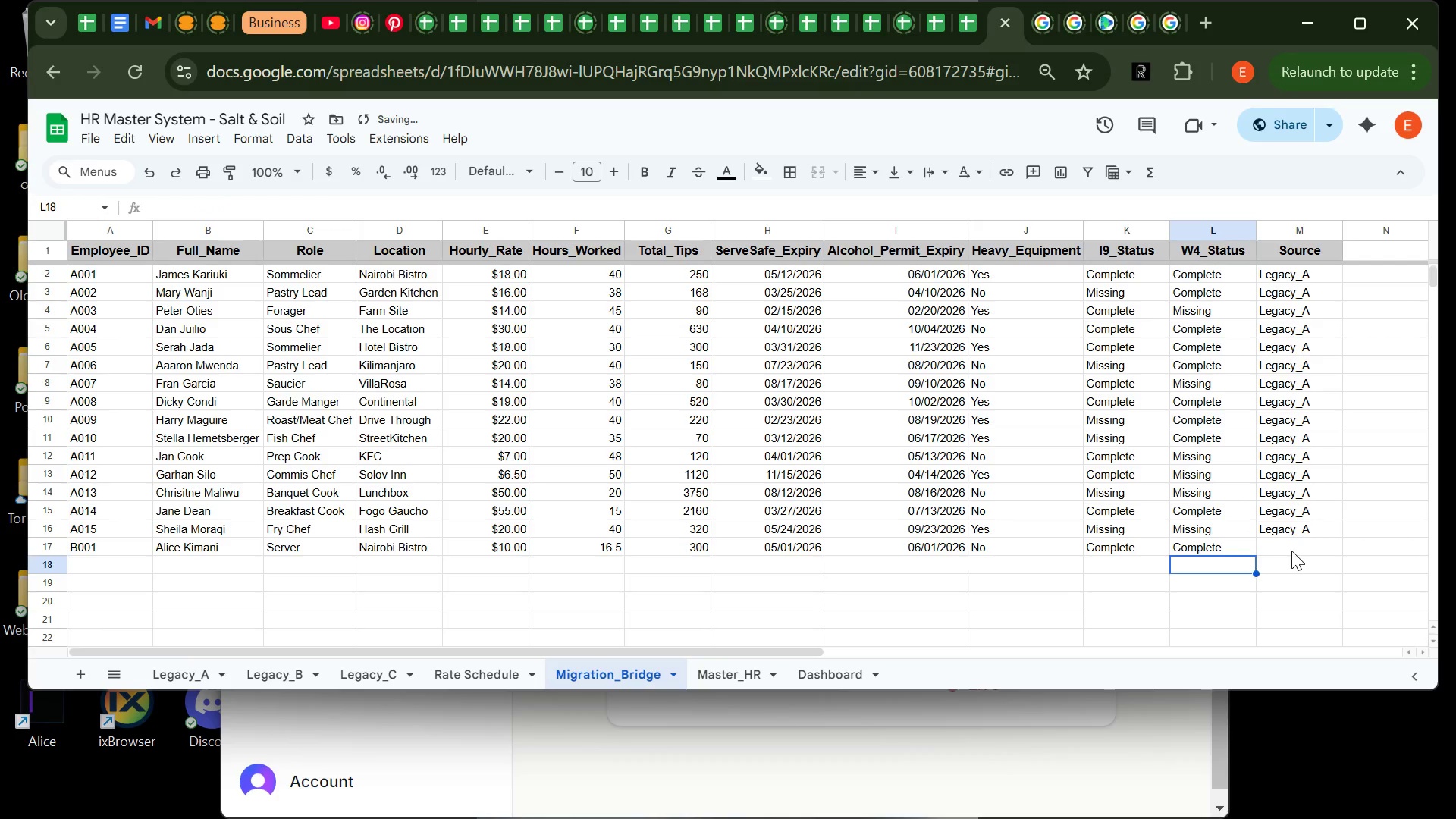 
left_click([1291, 551])
 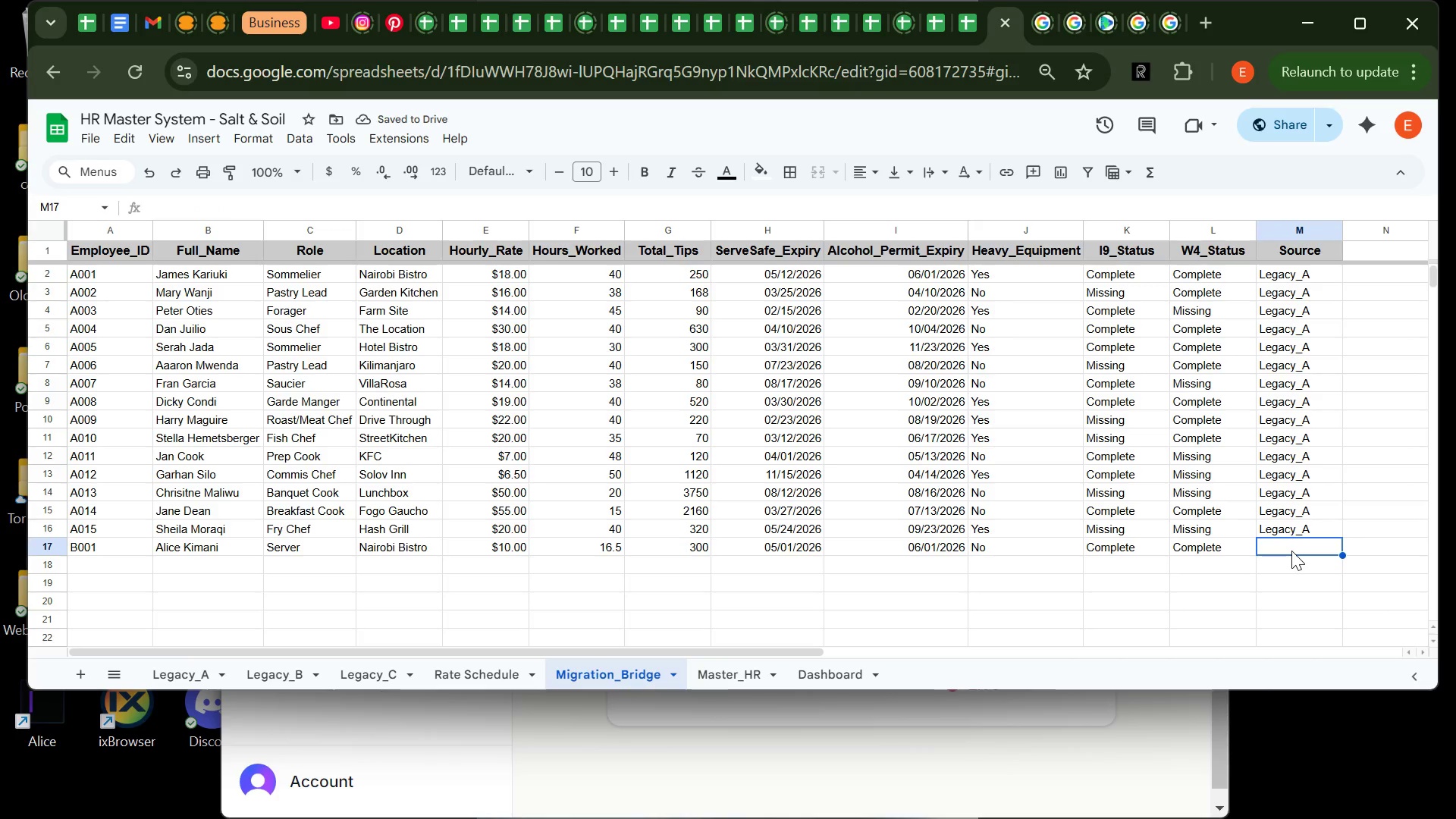 
type(="l)
key(Backspace)
type(Legacy)
 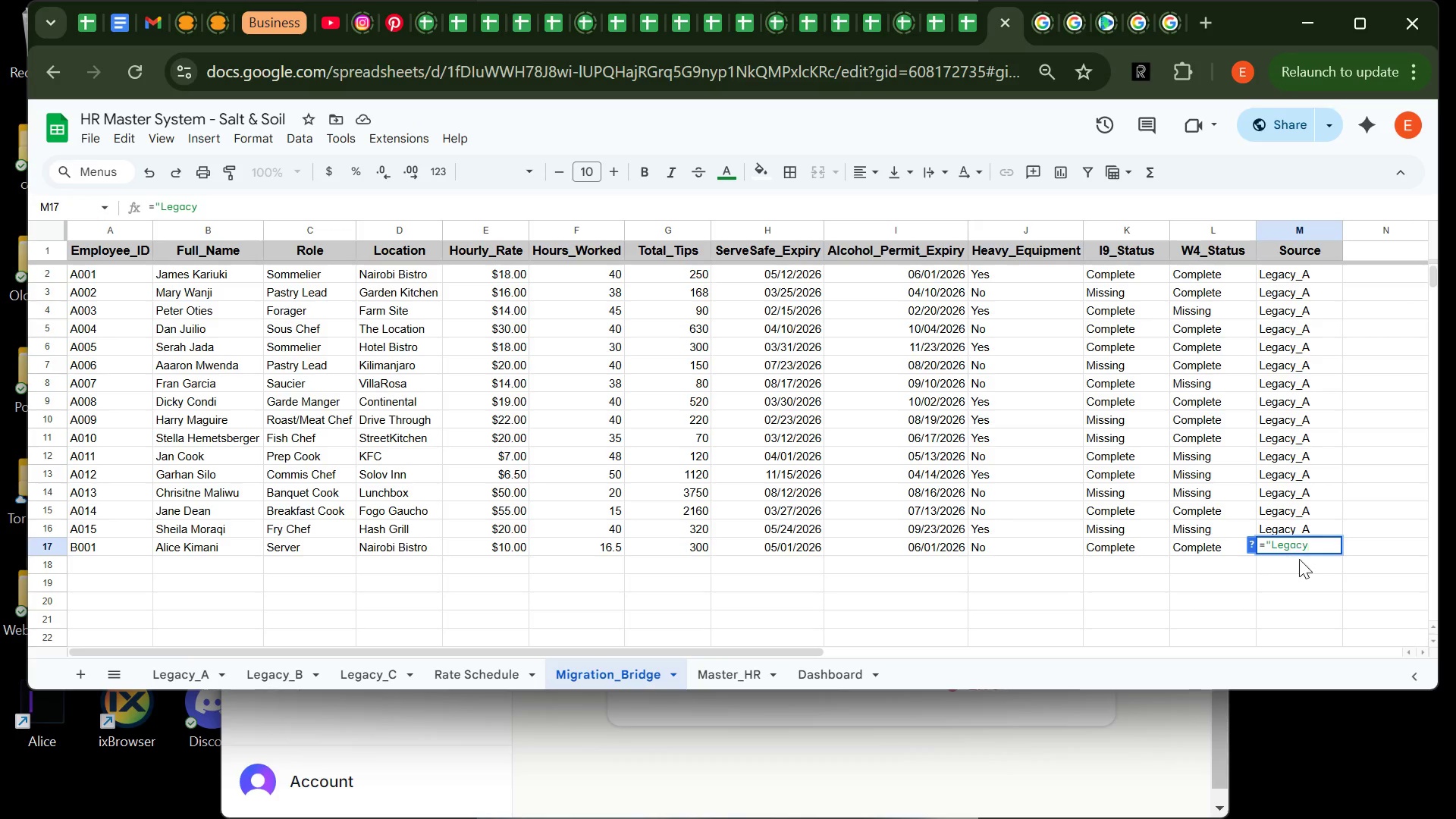 
key(Shift+Minus)
 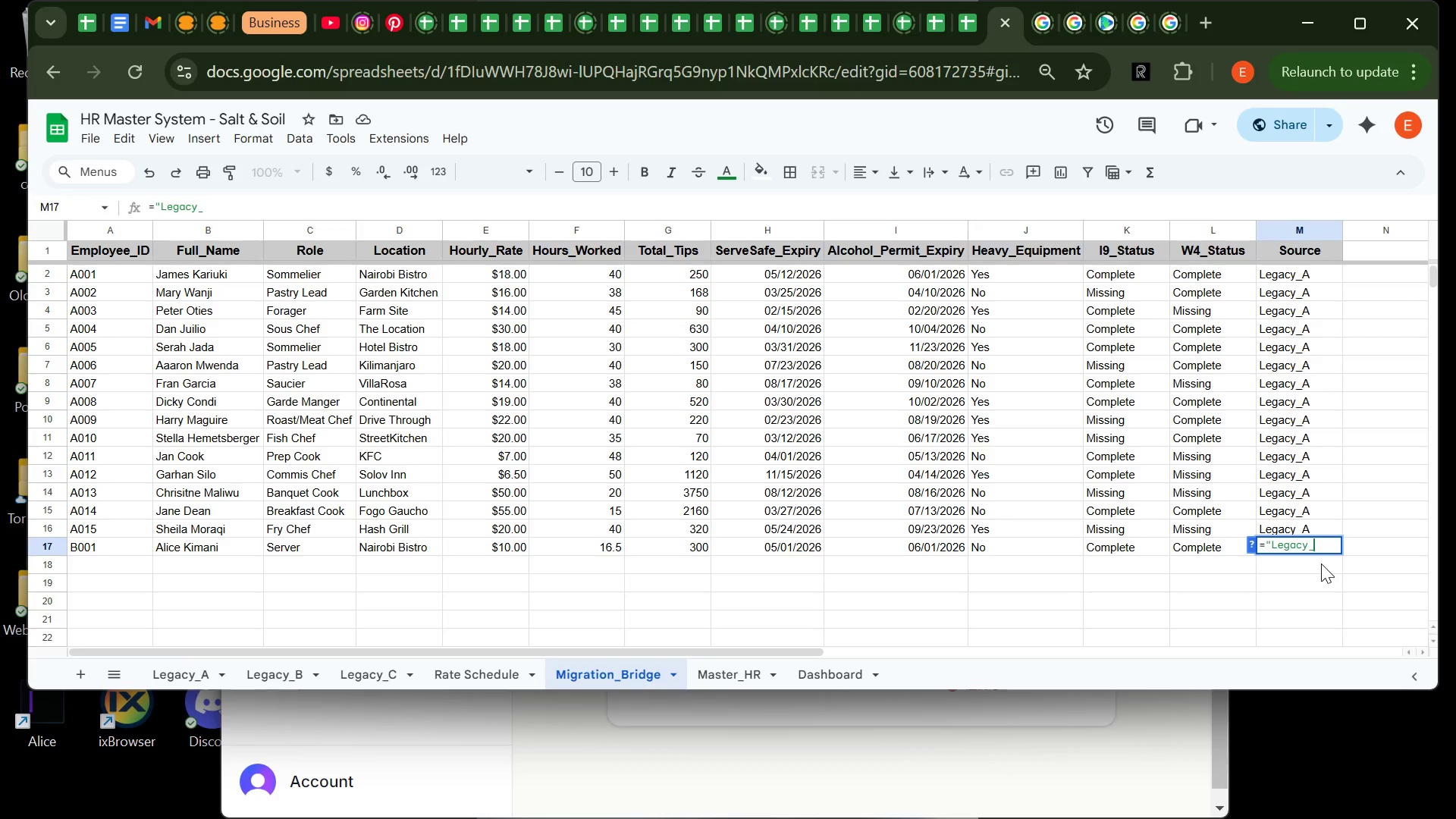 
key(CapsLock)
 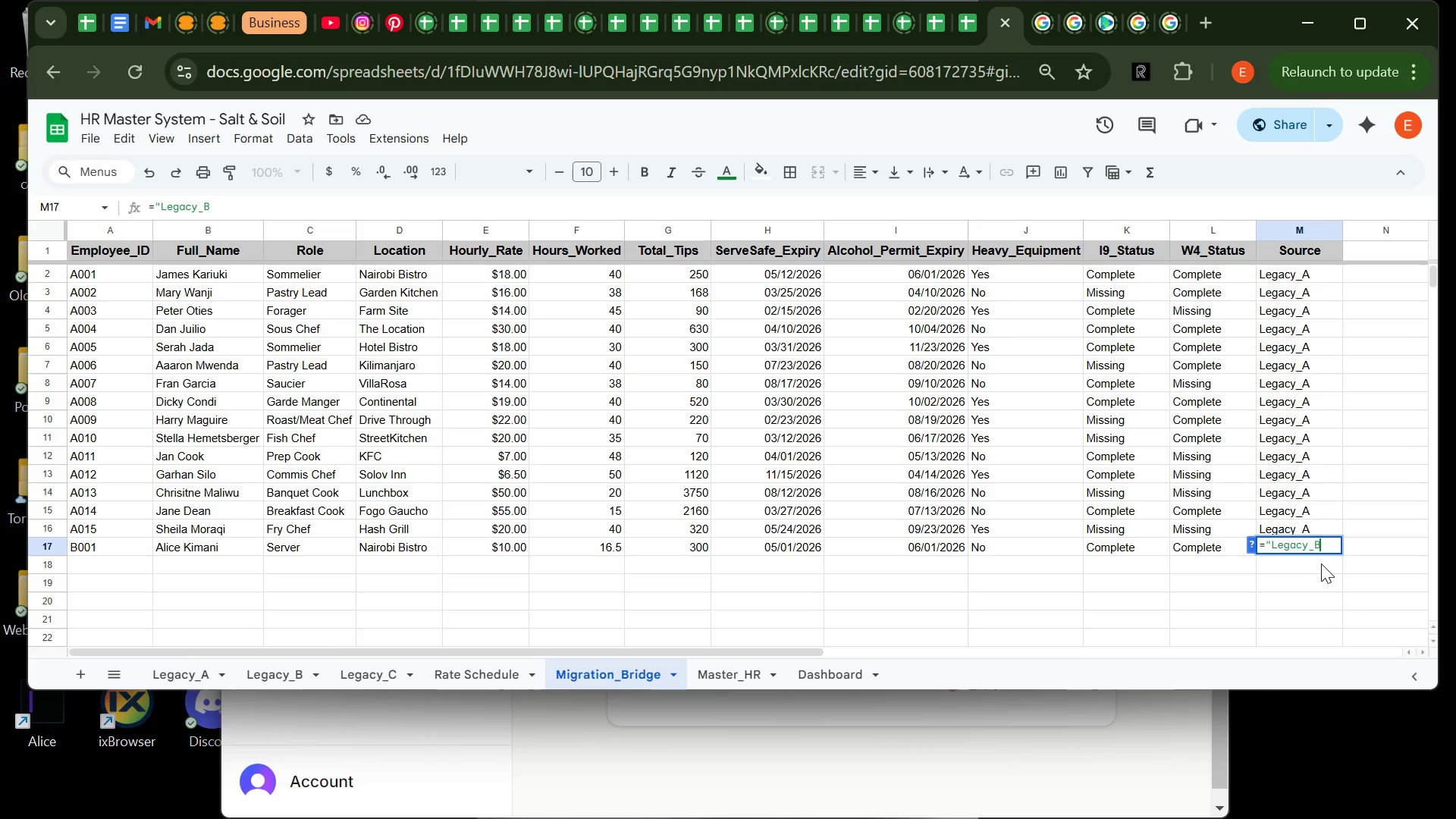 
key(B)
 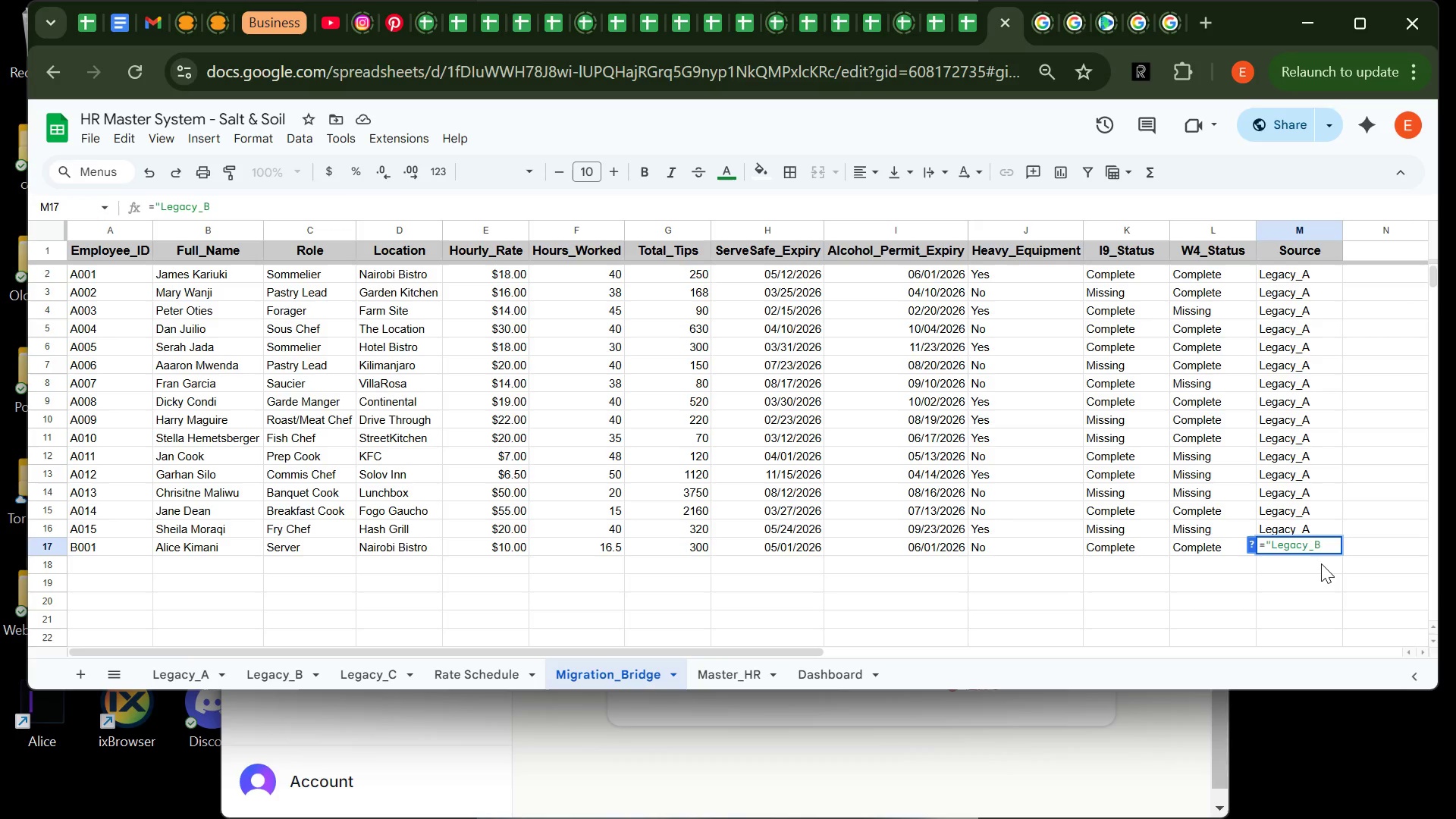 
key(Shift+Quote)
 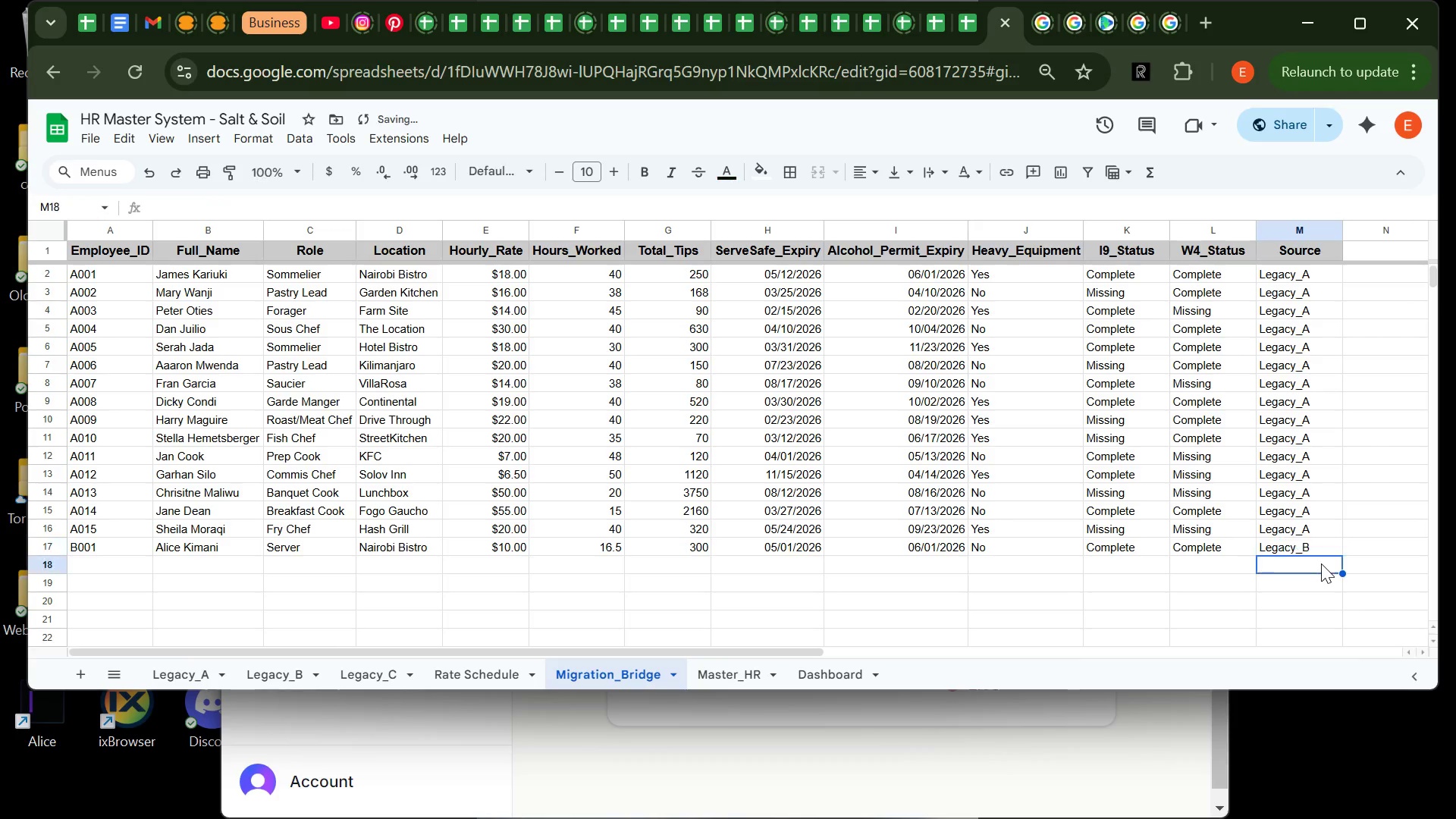 
key(Enter)
 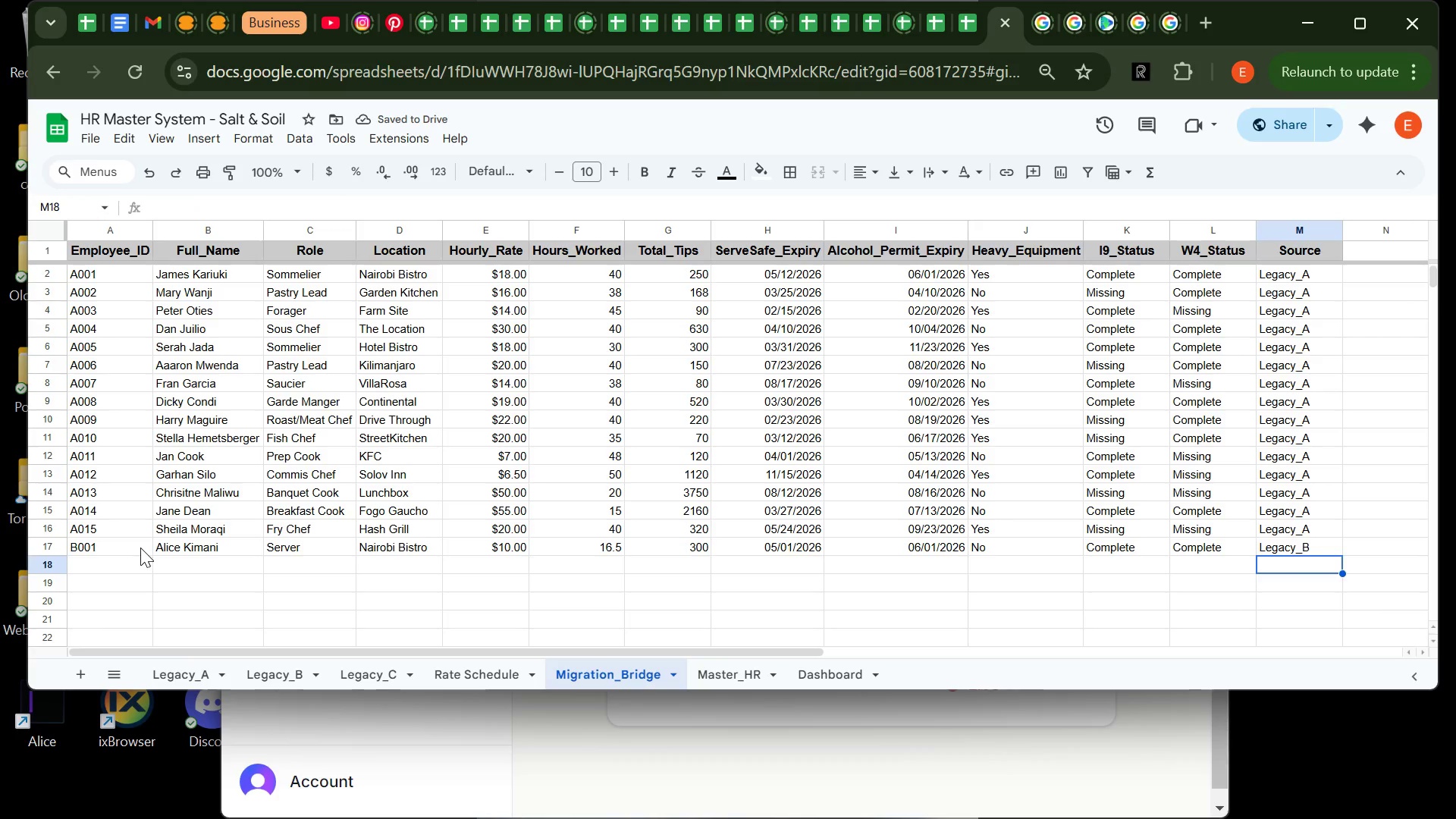 
left_click([140, 547])
 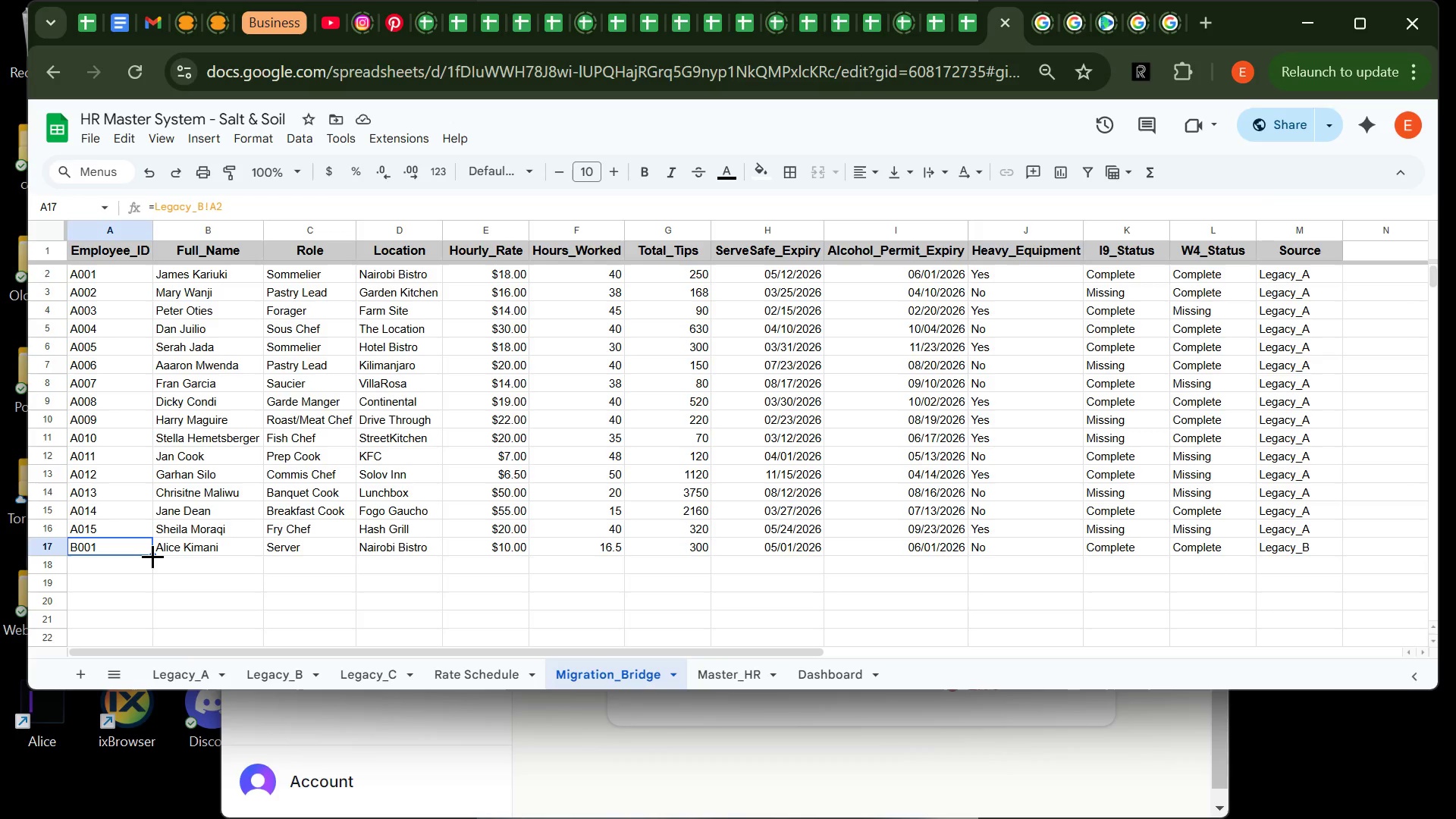 
left_click_drag(start_coordinate=[152, 556], to_coordinate=[130, 623])
 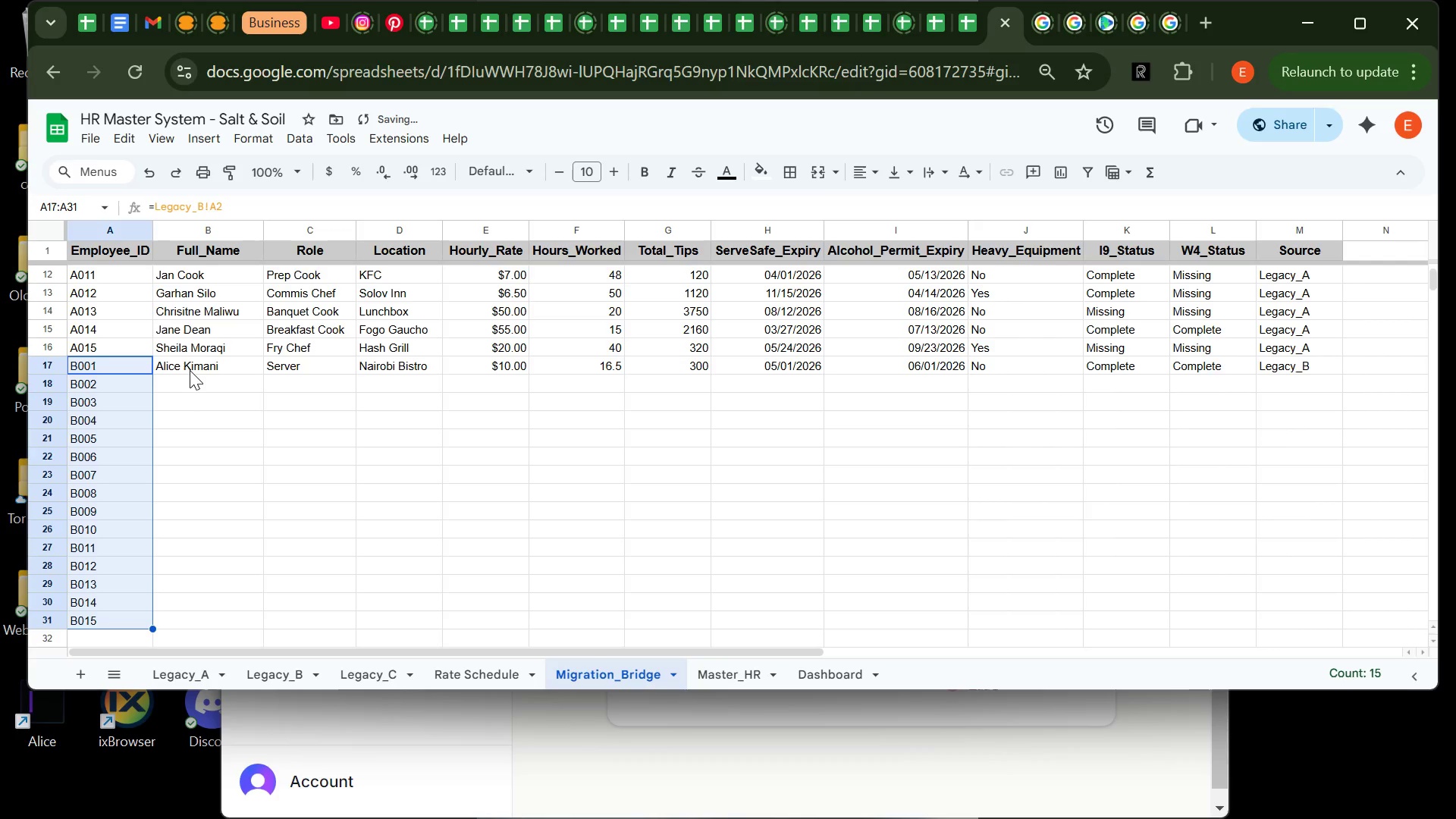 
left_click([190, 369])
 